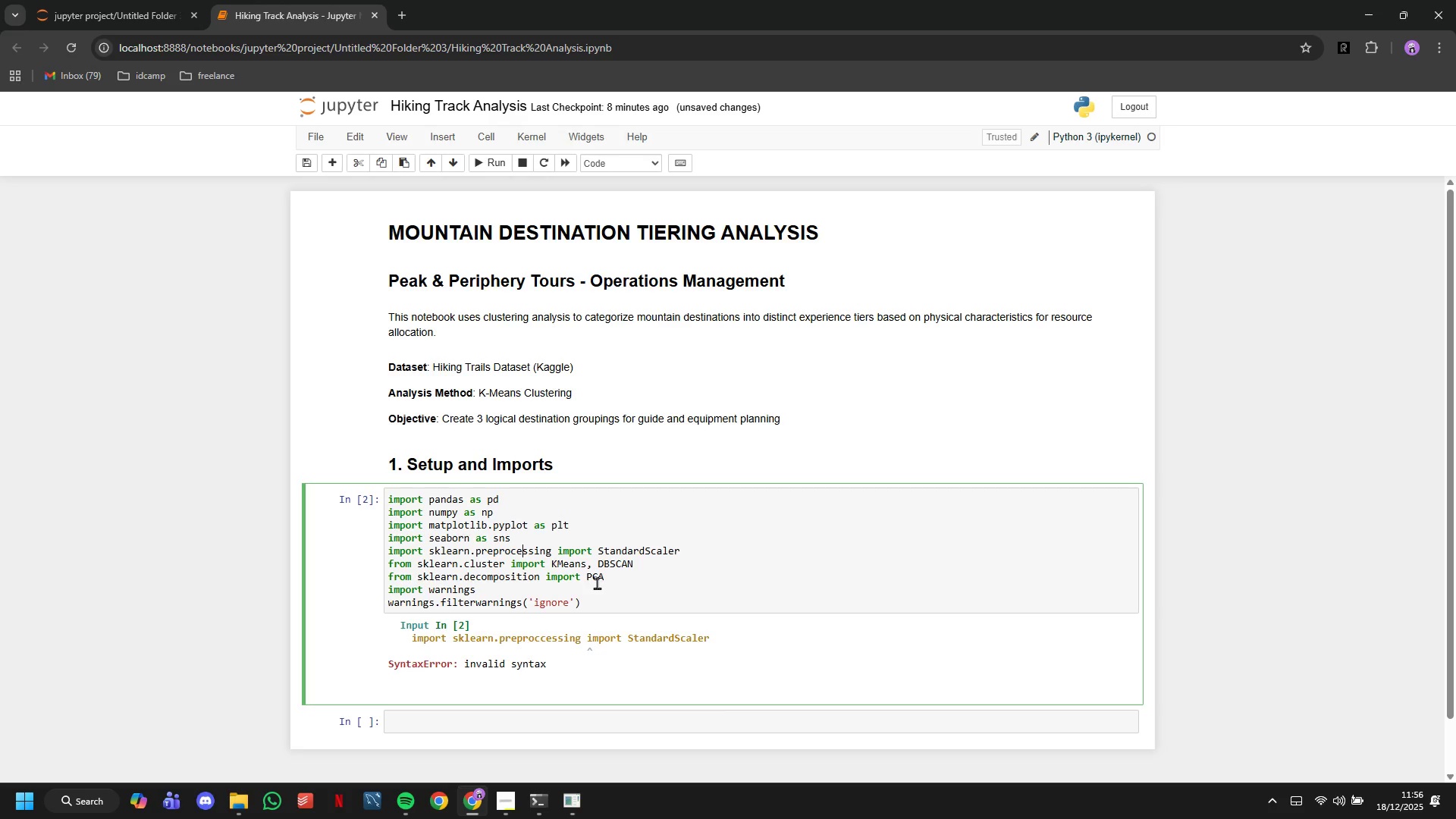 
key(ArrowUp)
 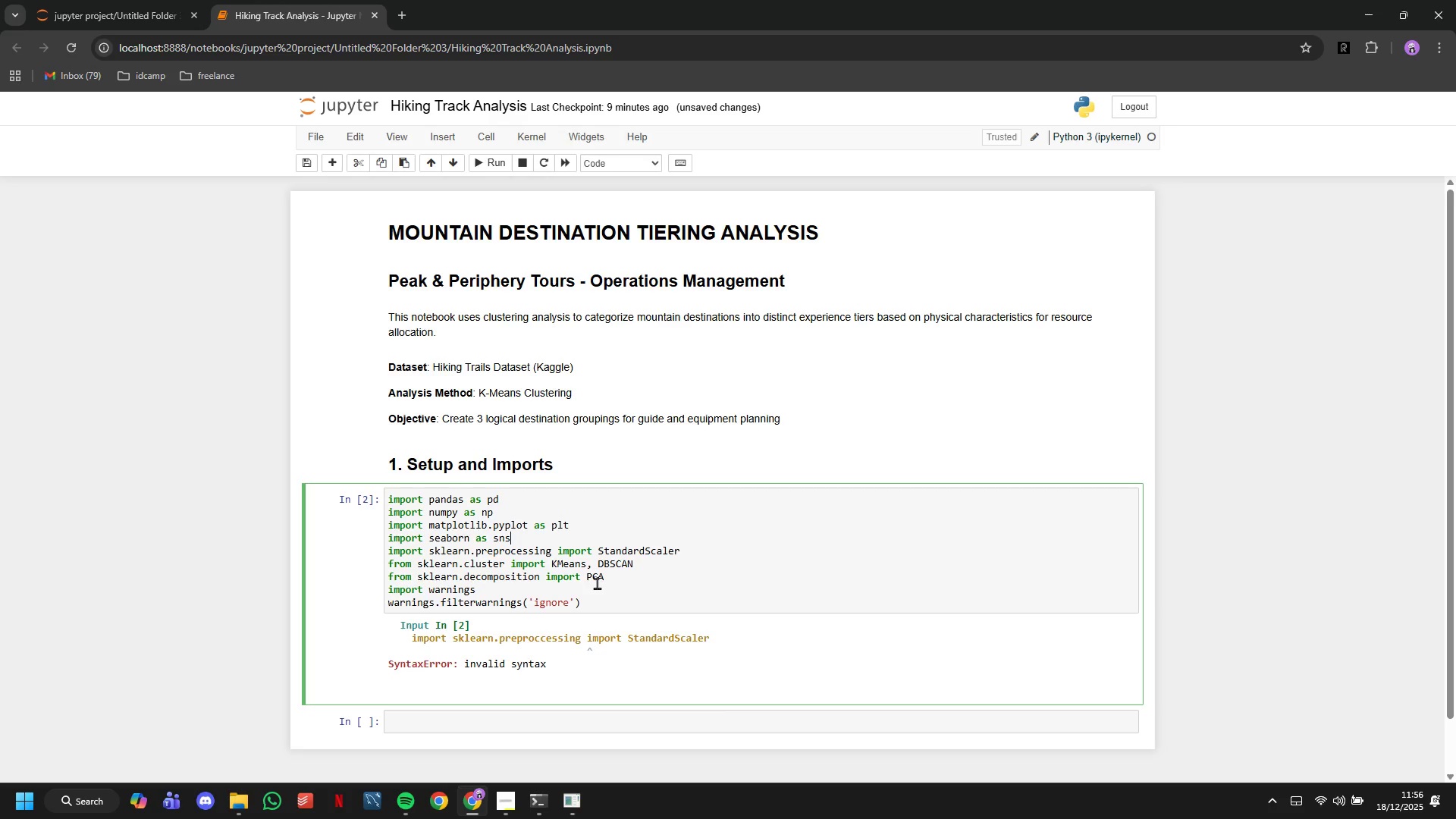 
key(ArrowRight)
 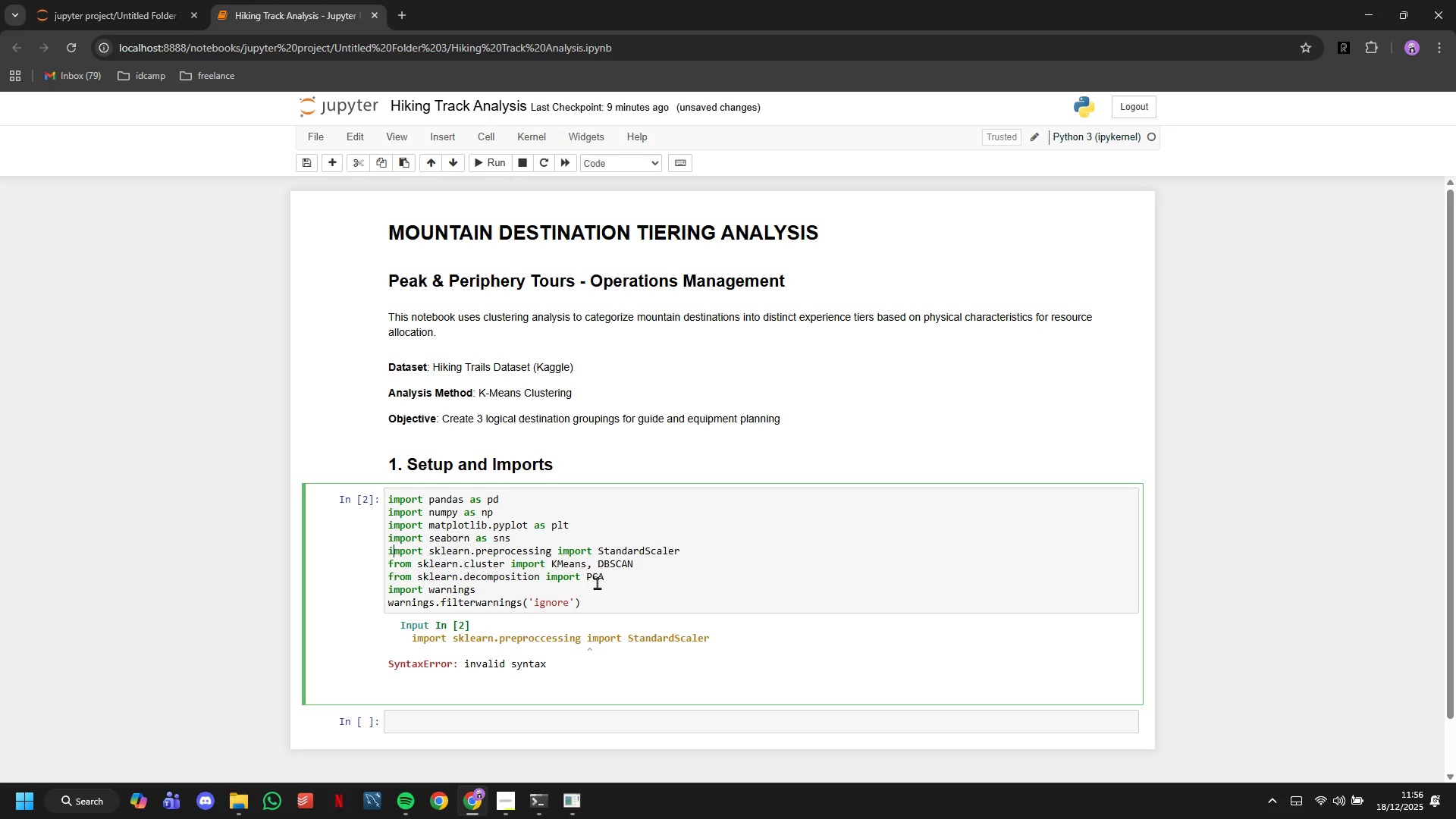 
hold_key(key=ArrowRight, duration=0.75)
 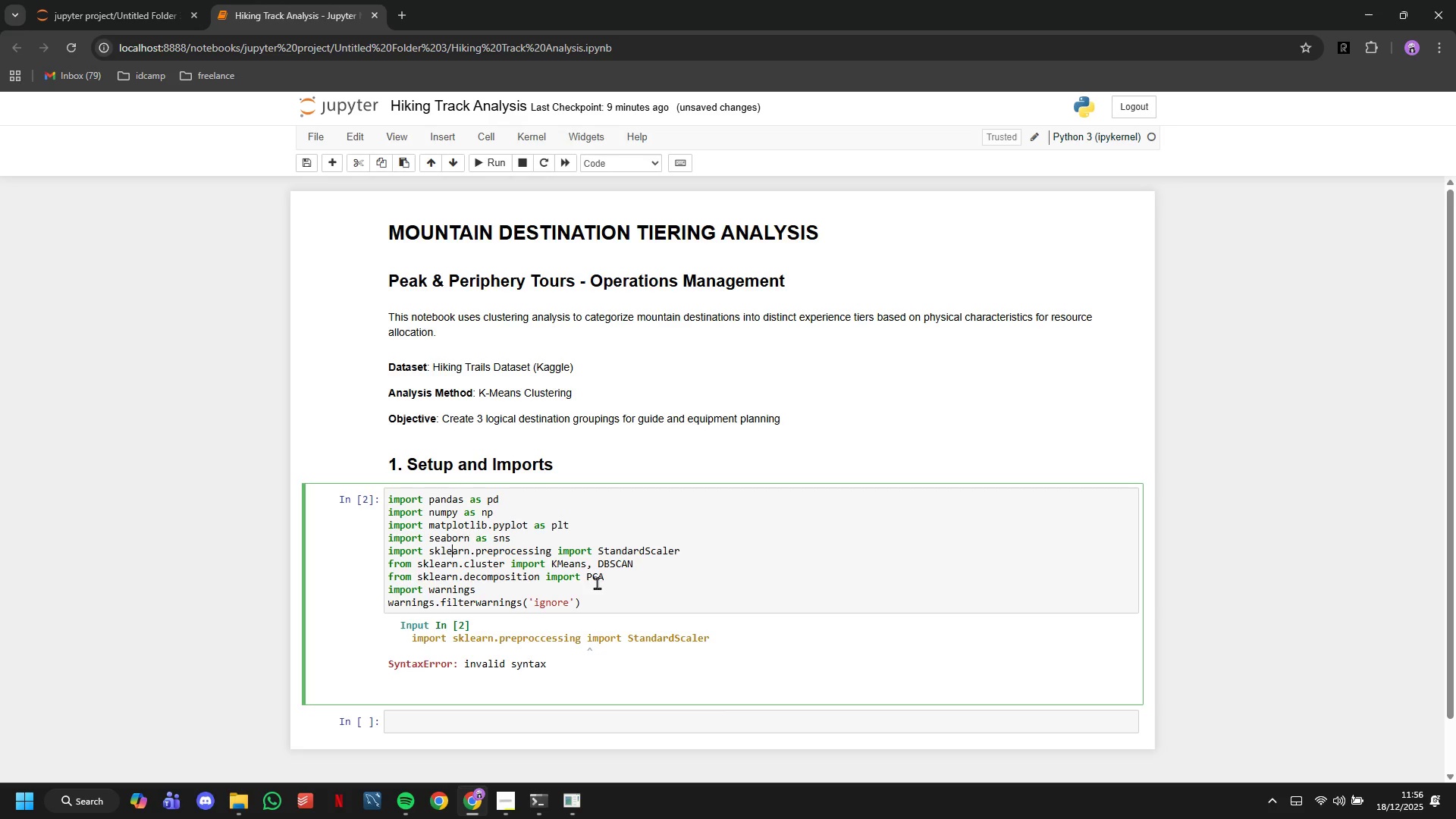 
hold_key(key=ArrowRight, duration=0.64)
 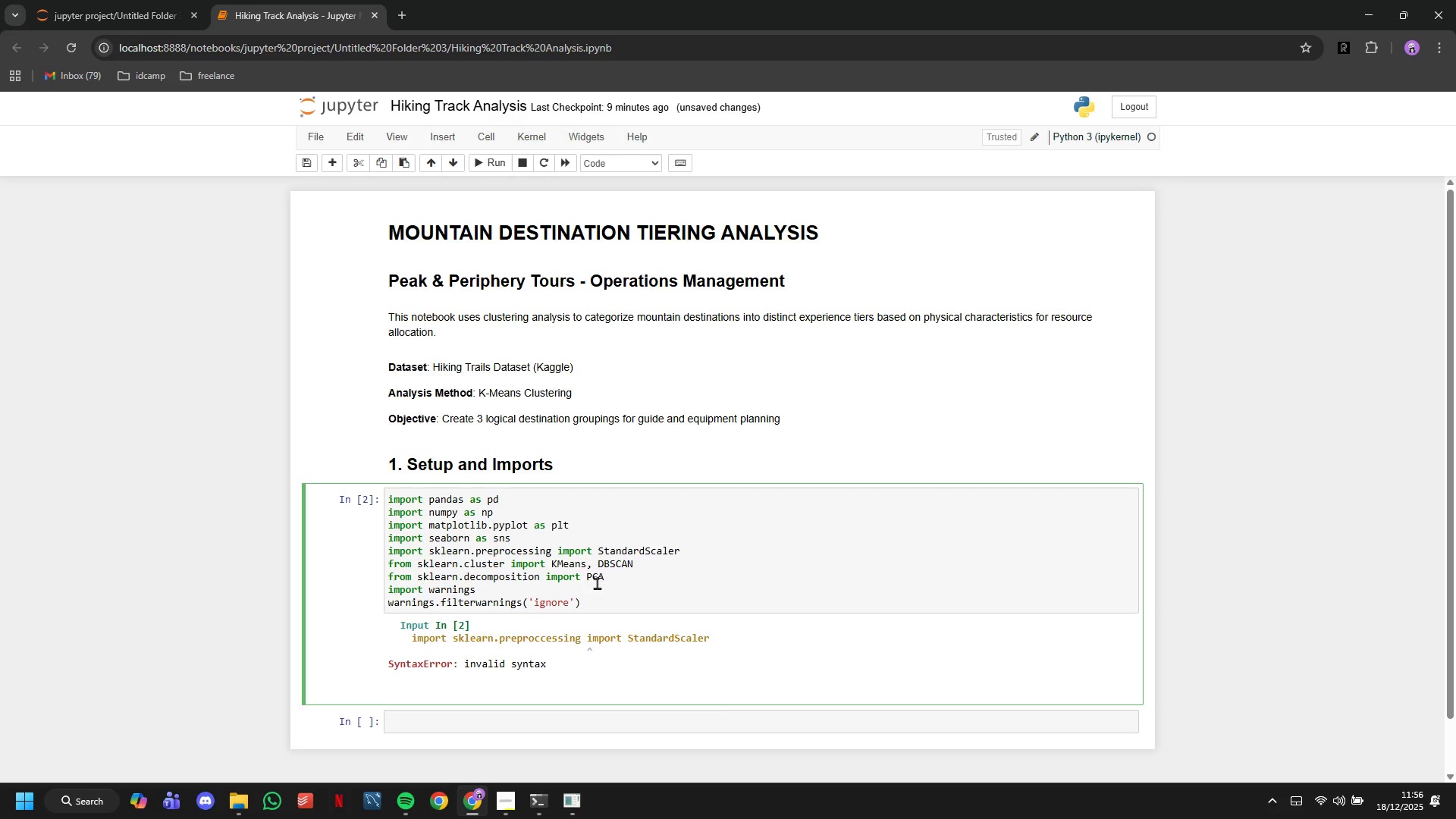 
key(ArrowRight)
 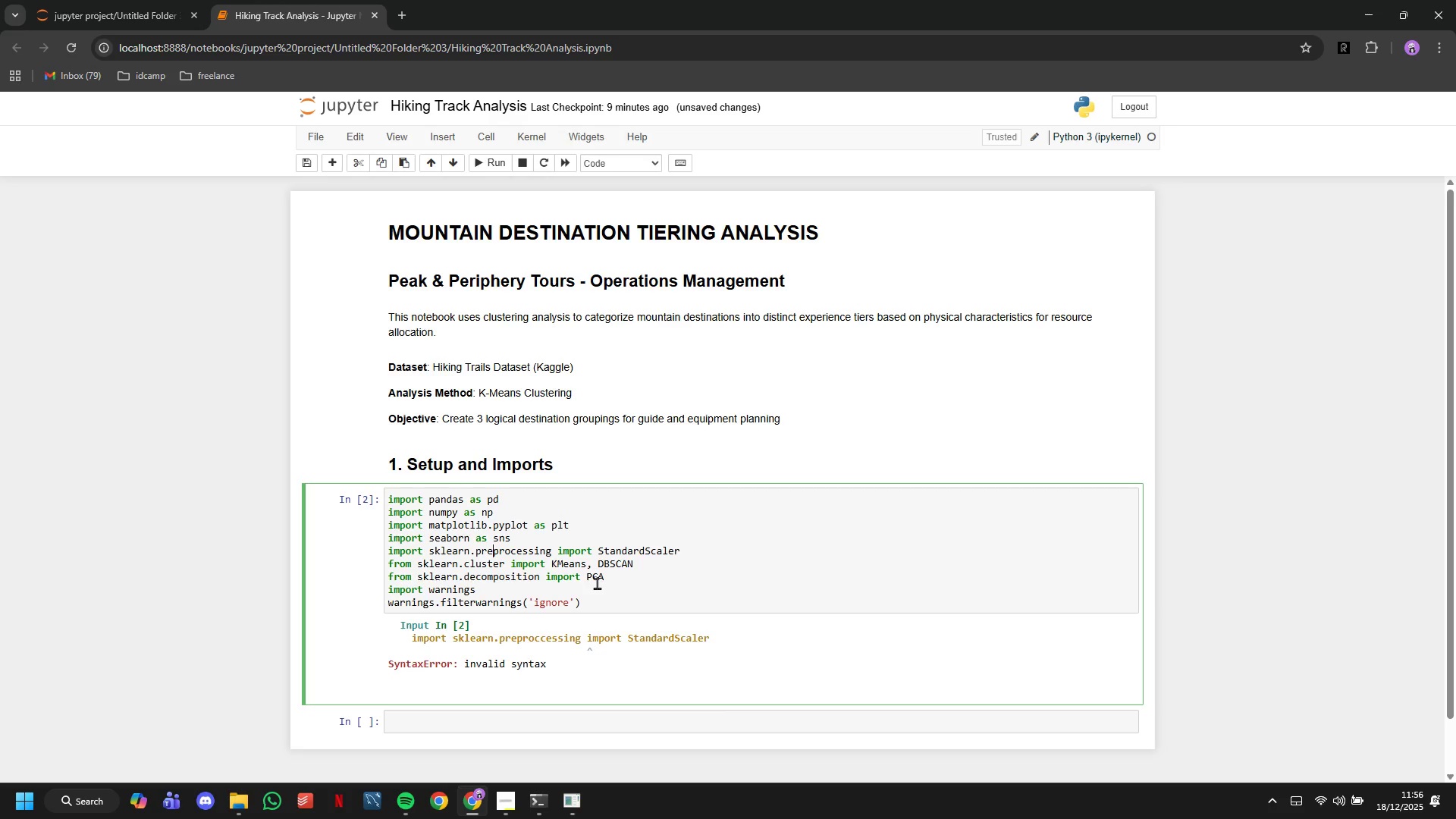 
key(ArrowRight)
 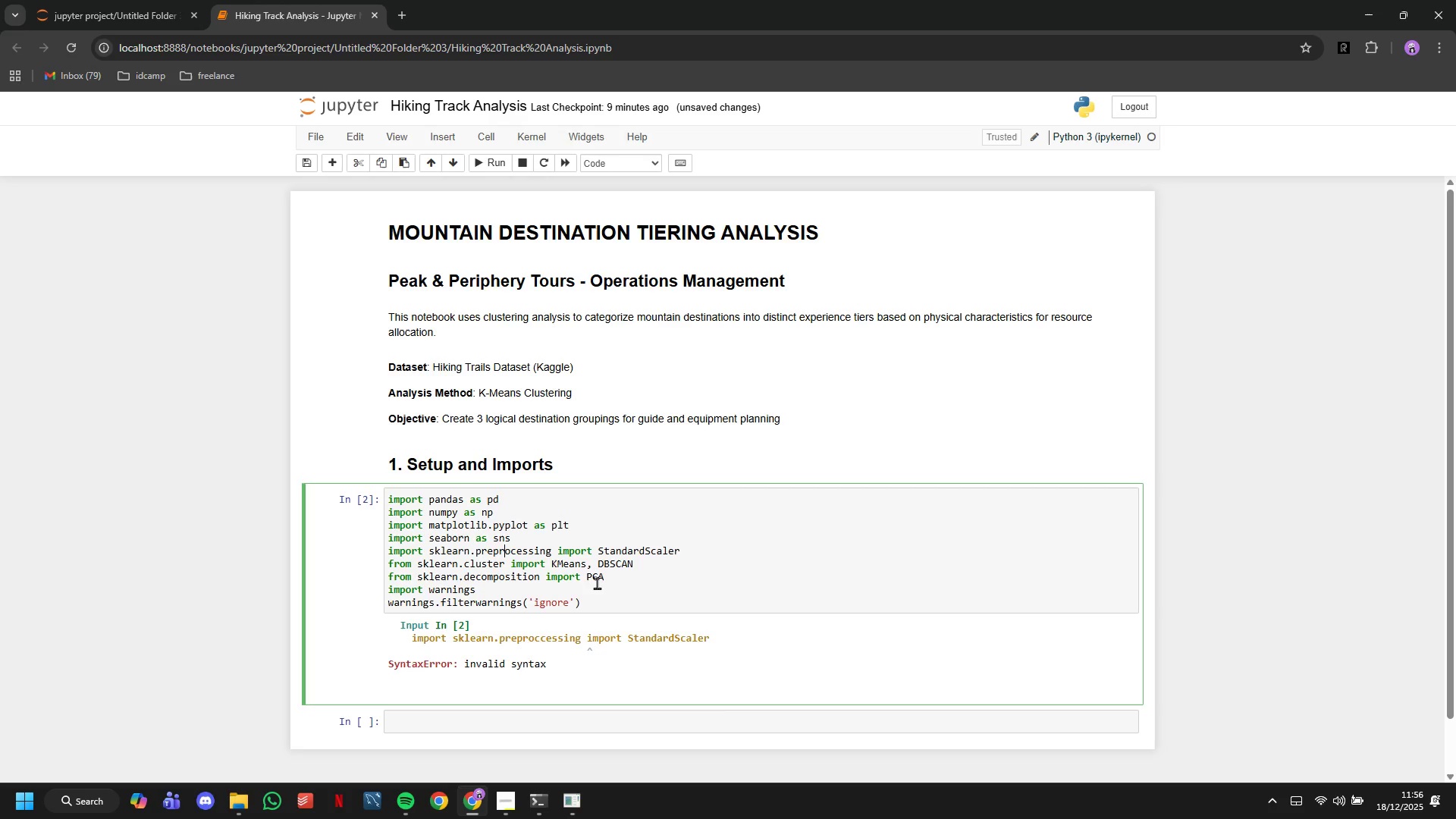 
key(ArrowRight)
 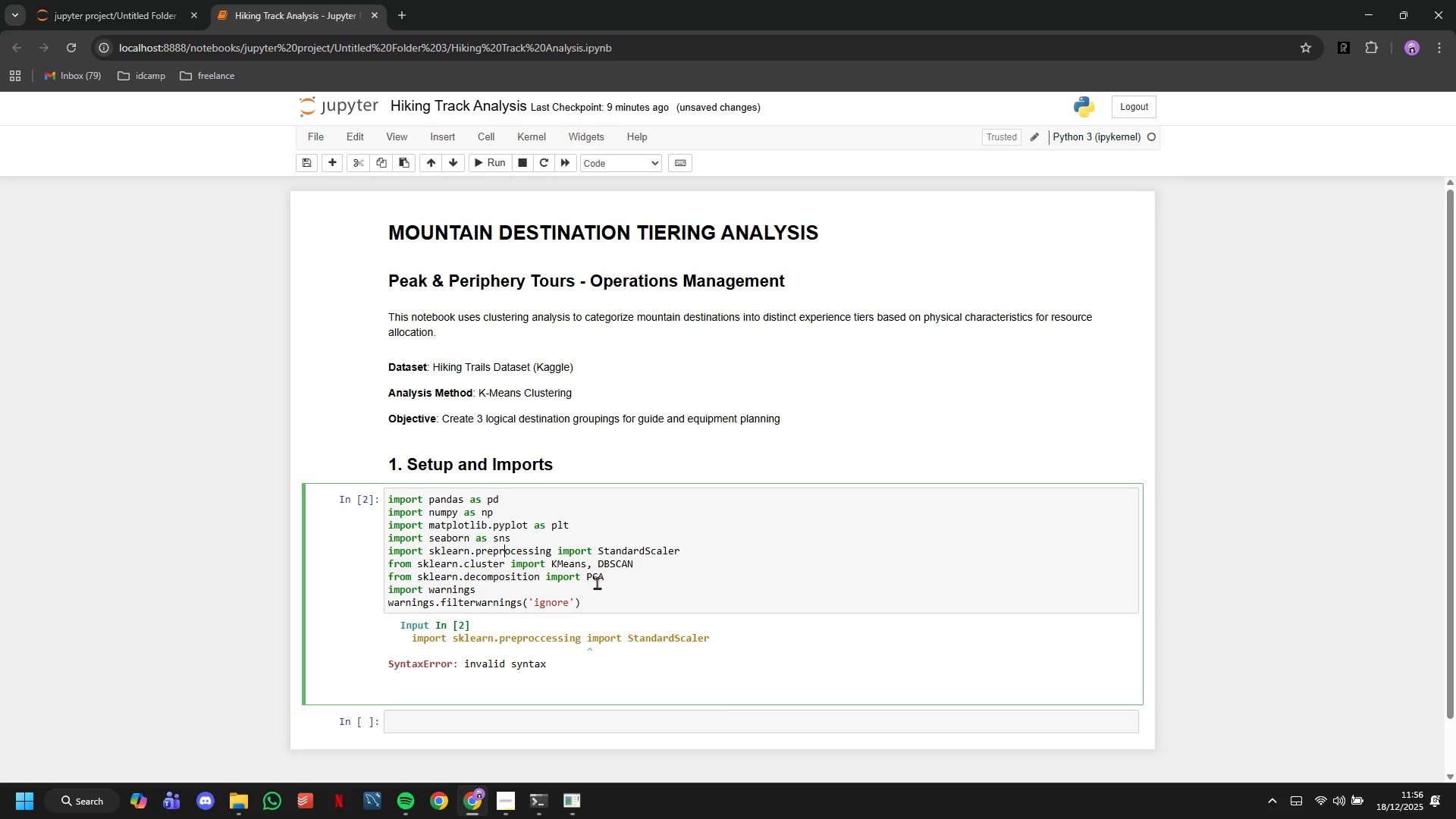 
hold_key(key=ArrowRight, duration=0.52)
 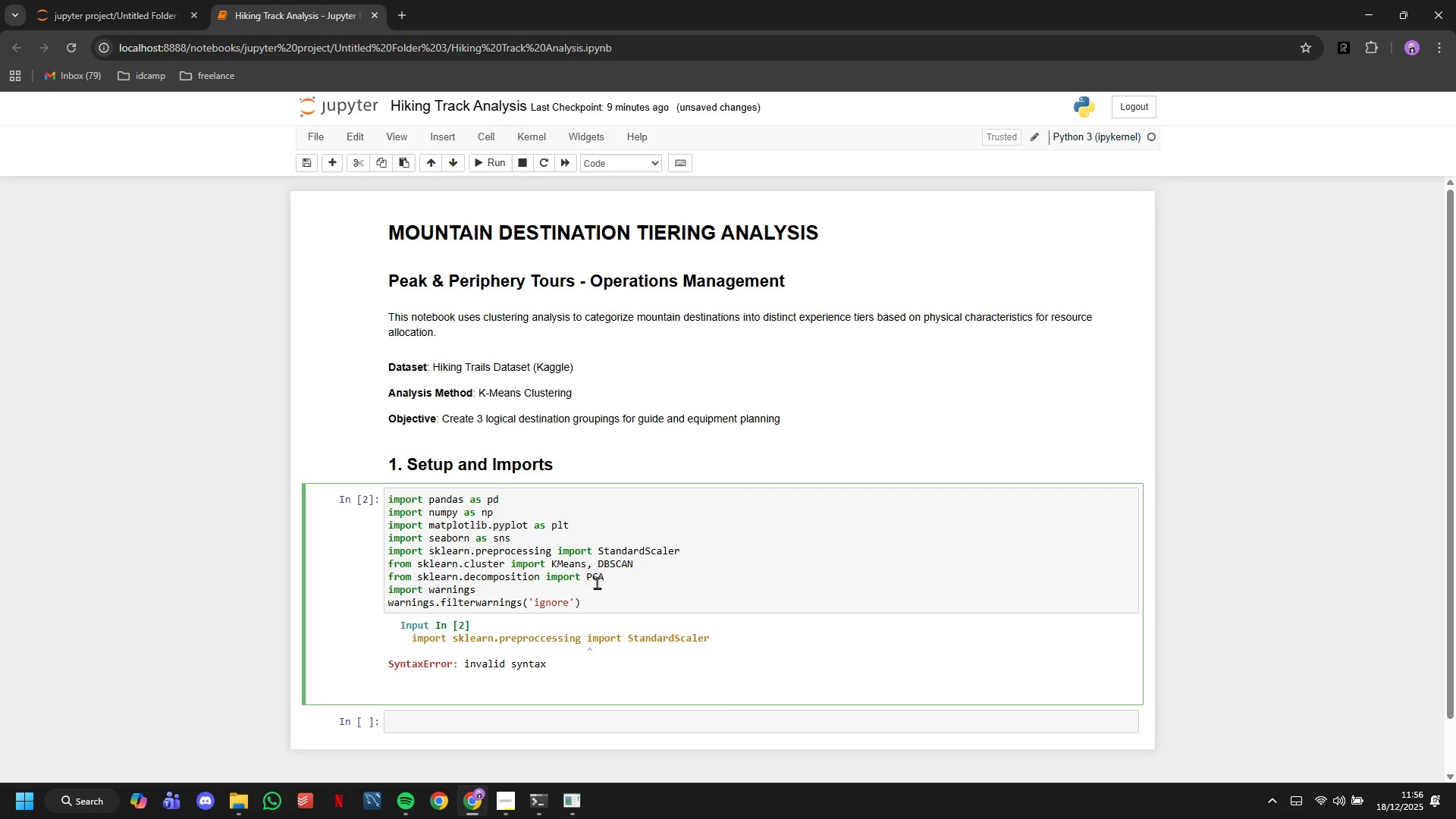 
hold_key(key=ArrowRight, duration=1.81)
 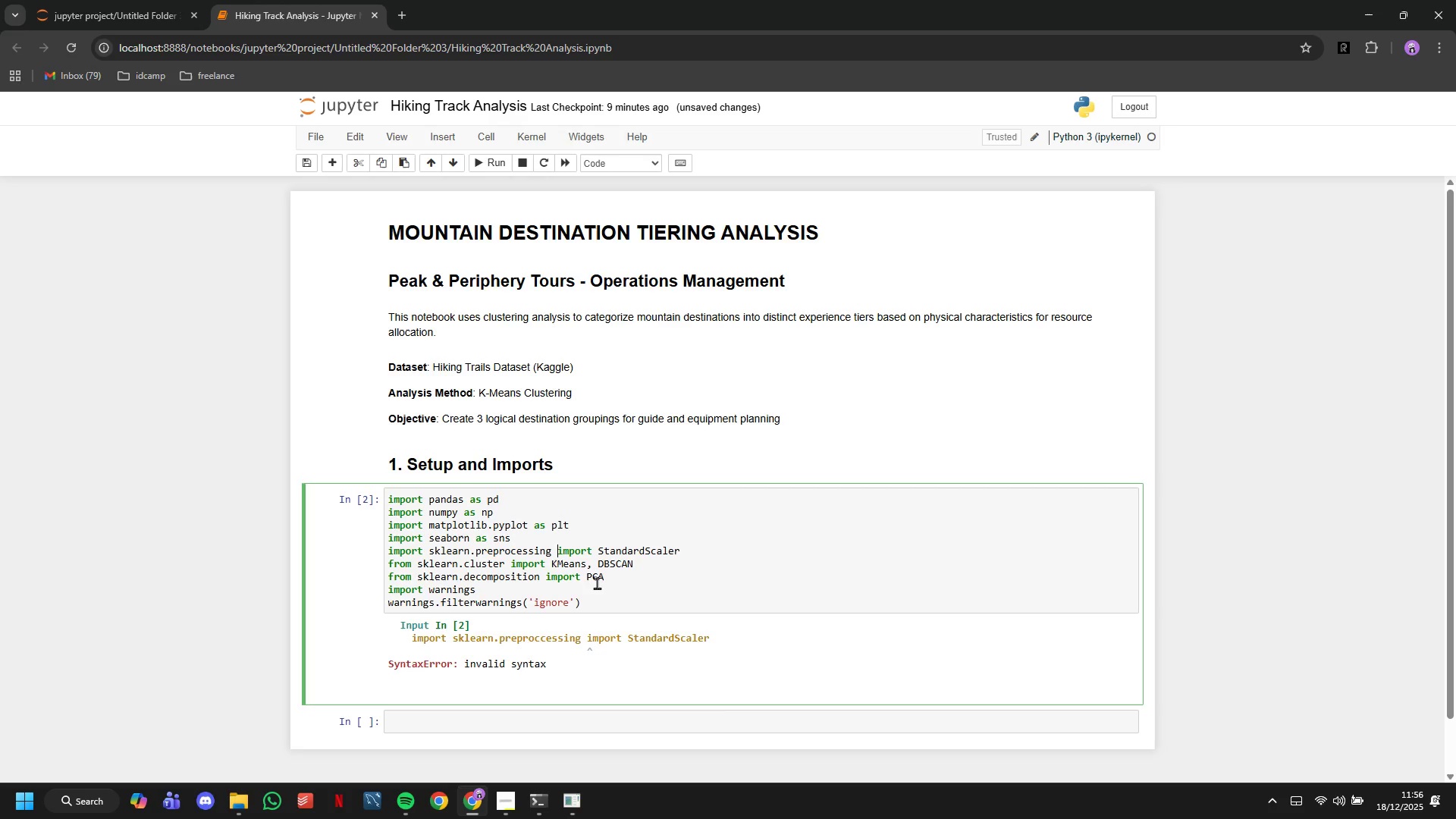 
hold_key(key=ArrowRight, duration=0.7)
 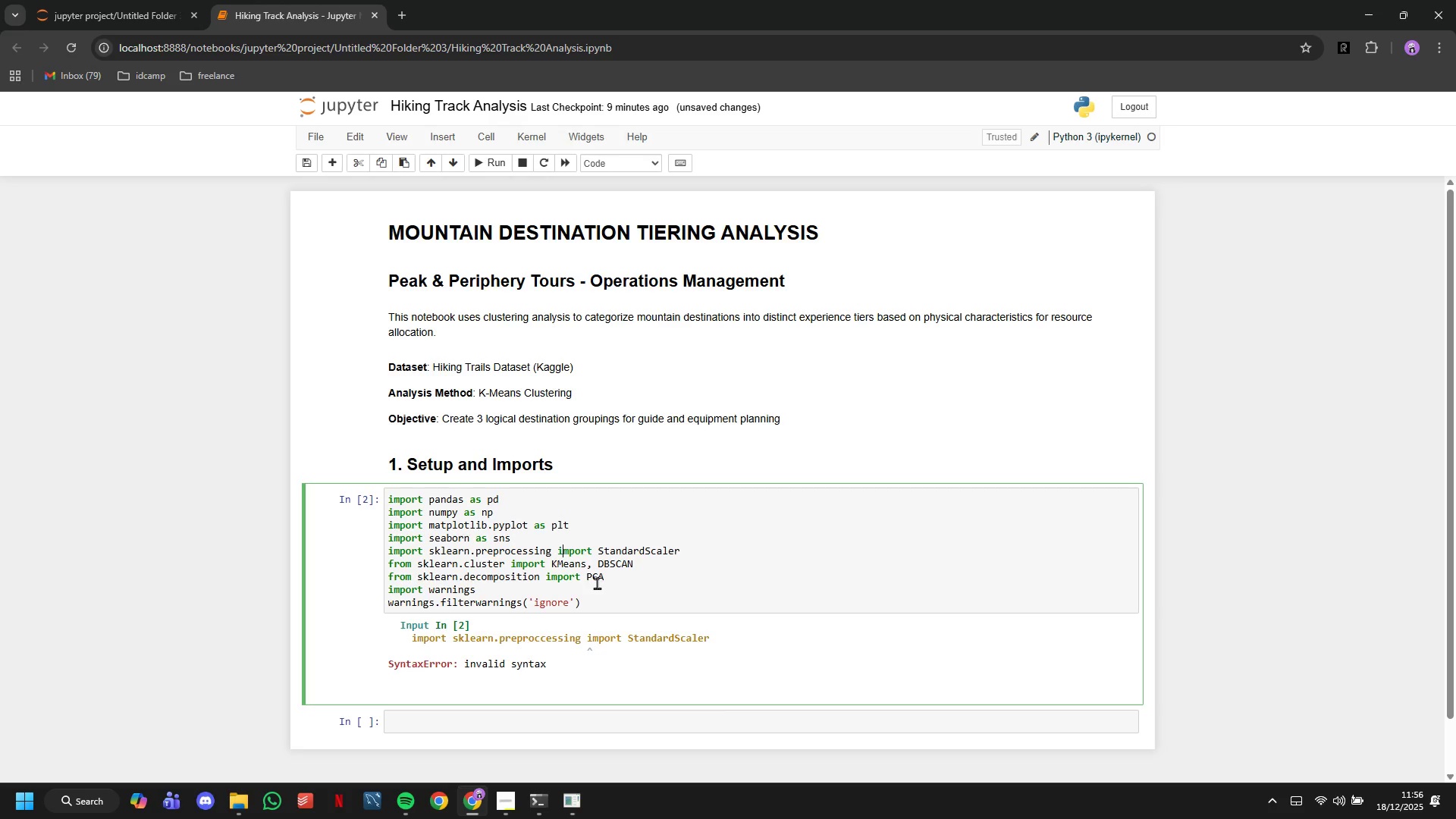 
hold_key(key=ArrowRight, duration=0.66)
 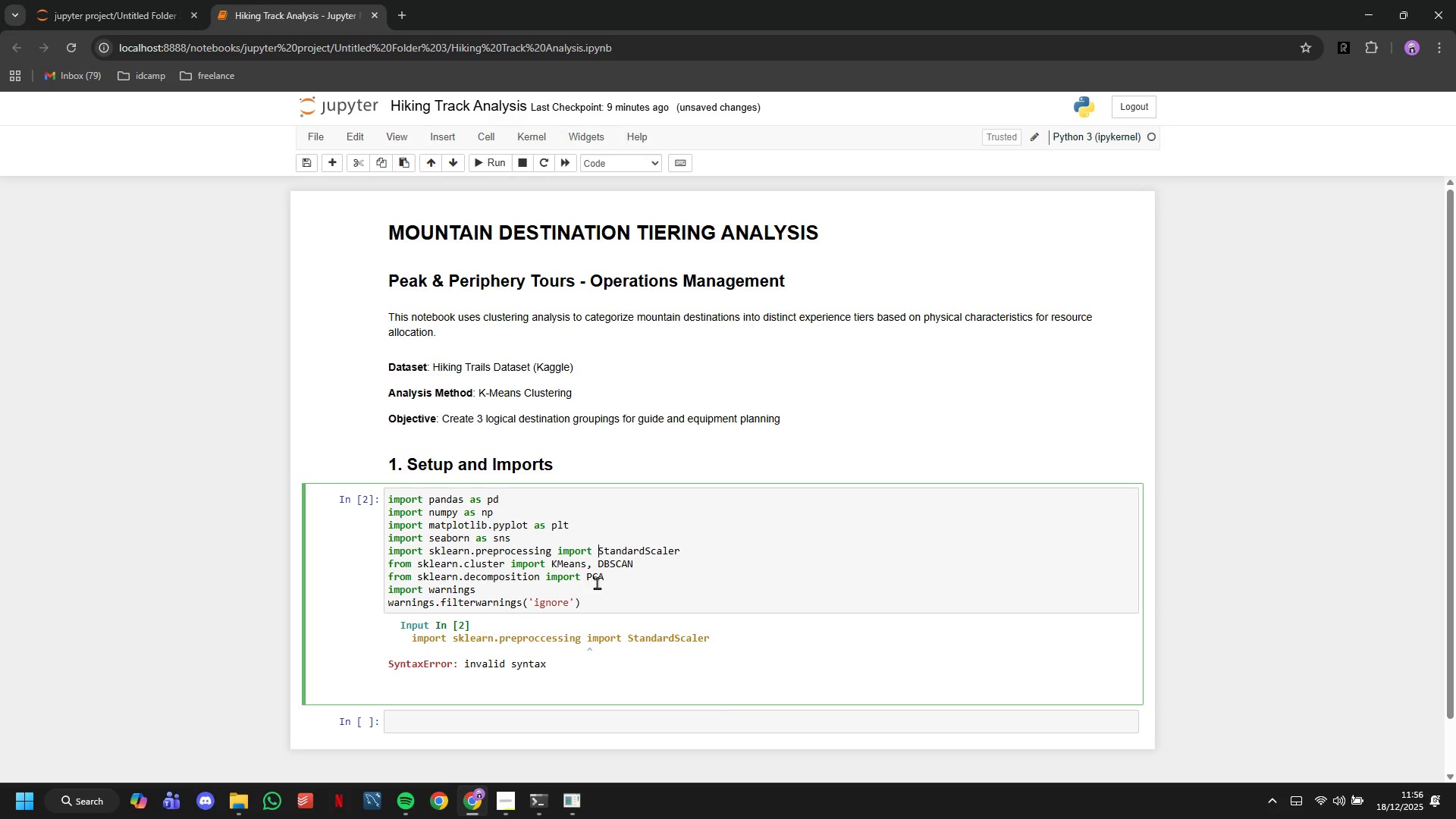 
hold_key(key=ArrowRight, duration=0.36)
 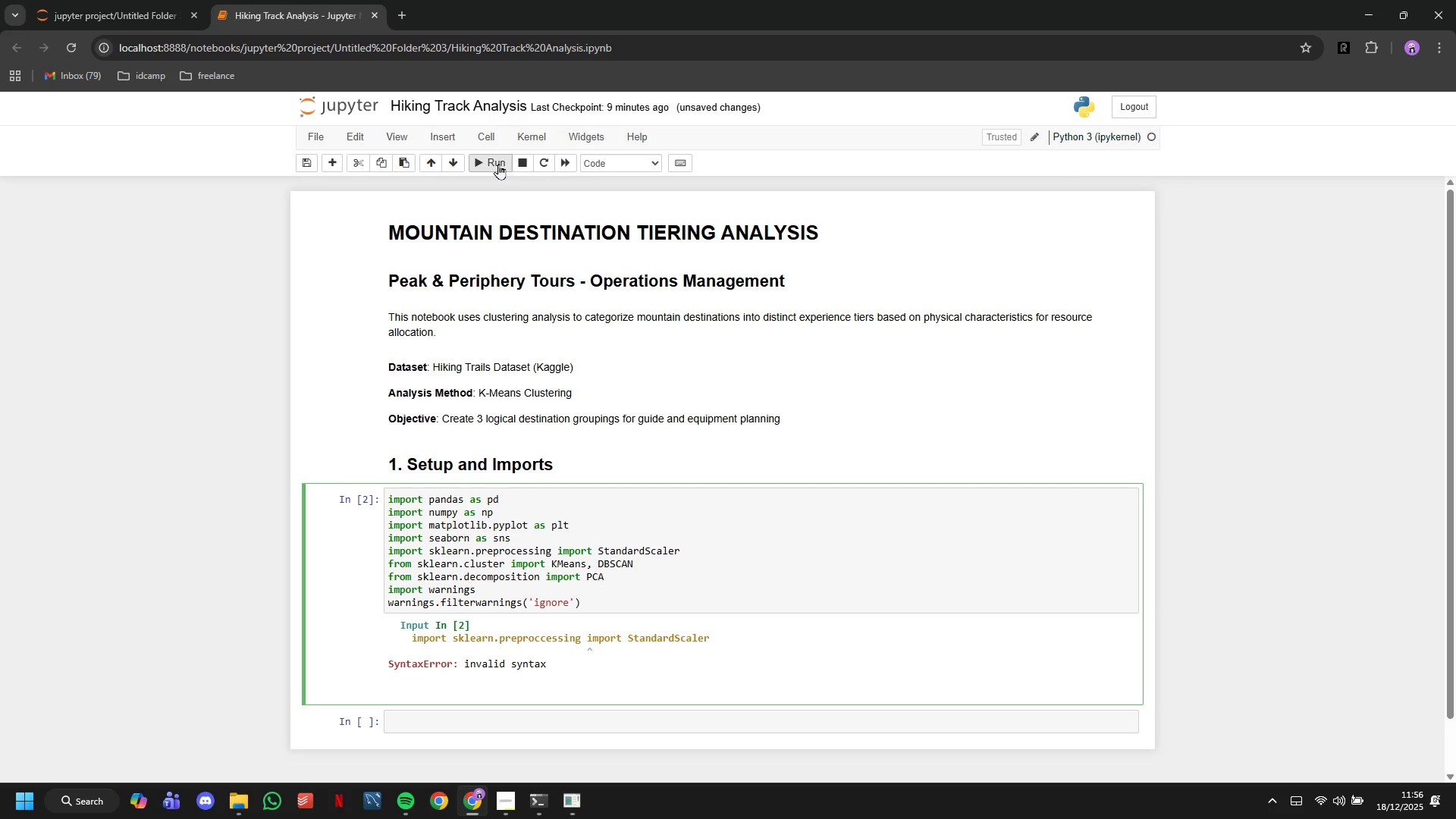 
left_click([498, 164])
 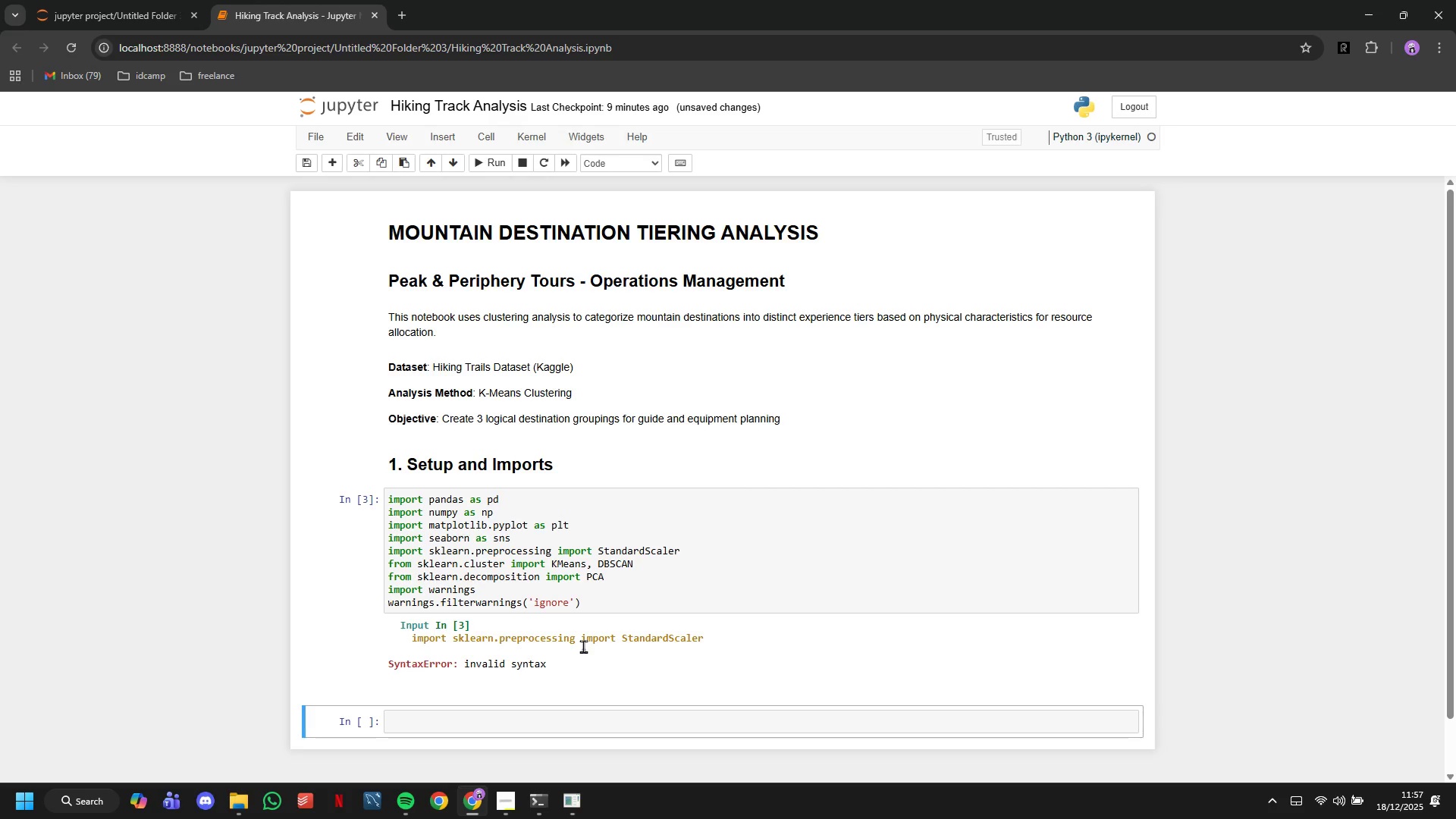 
wait(11.81)
 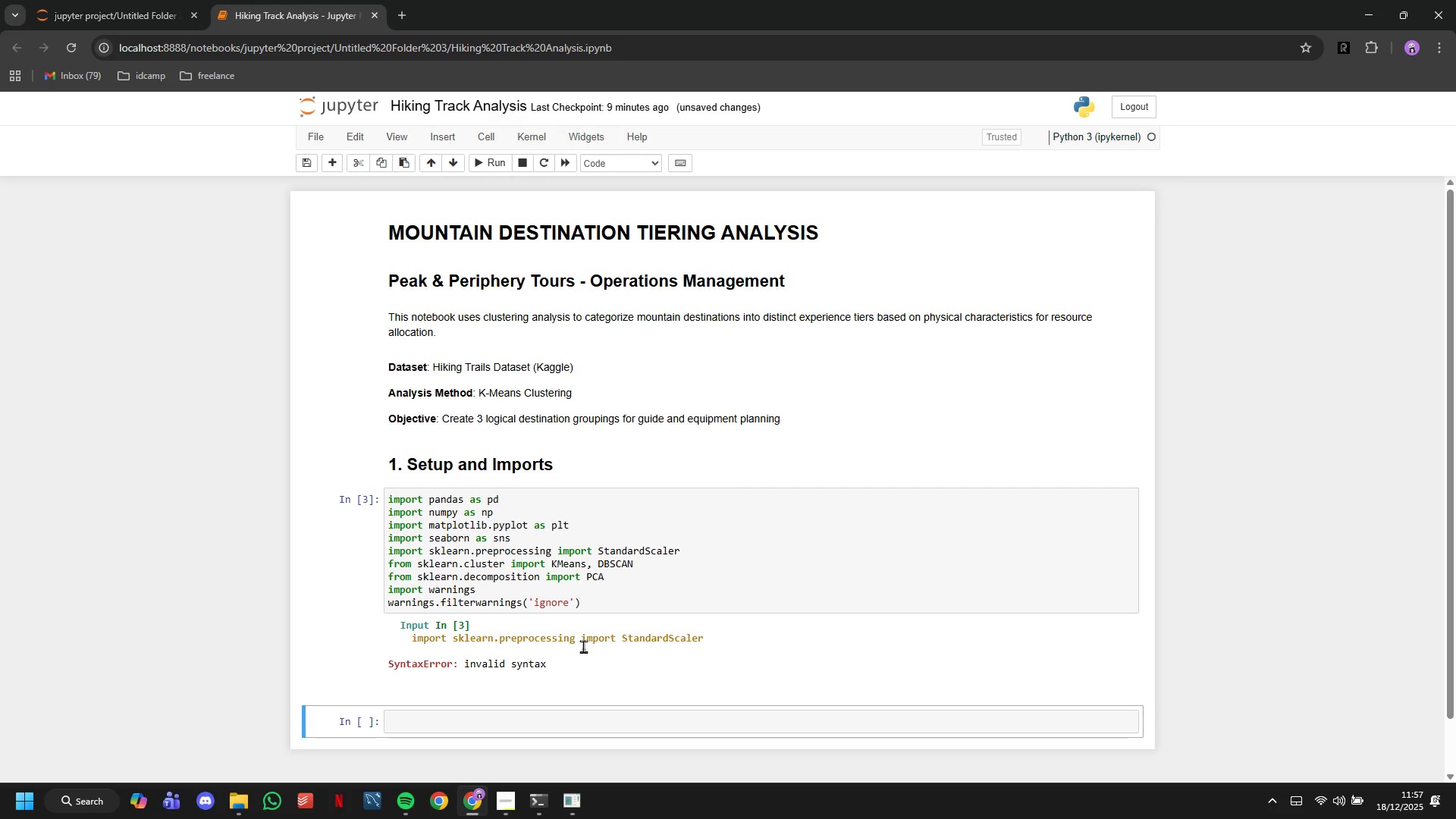 
key(ArrowRight)
 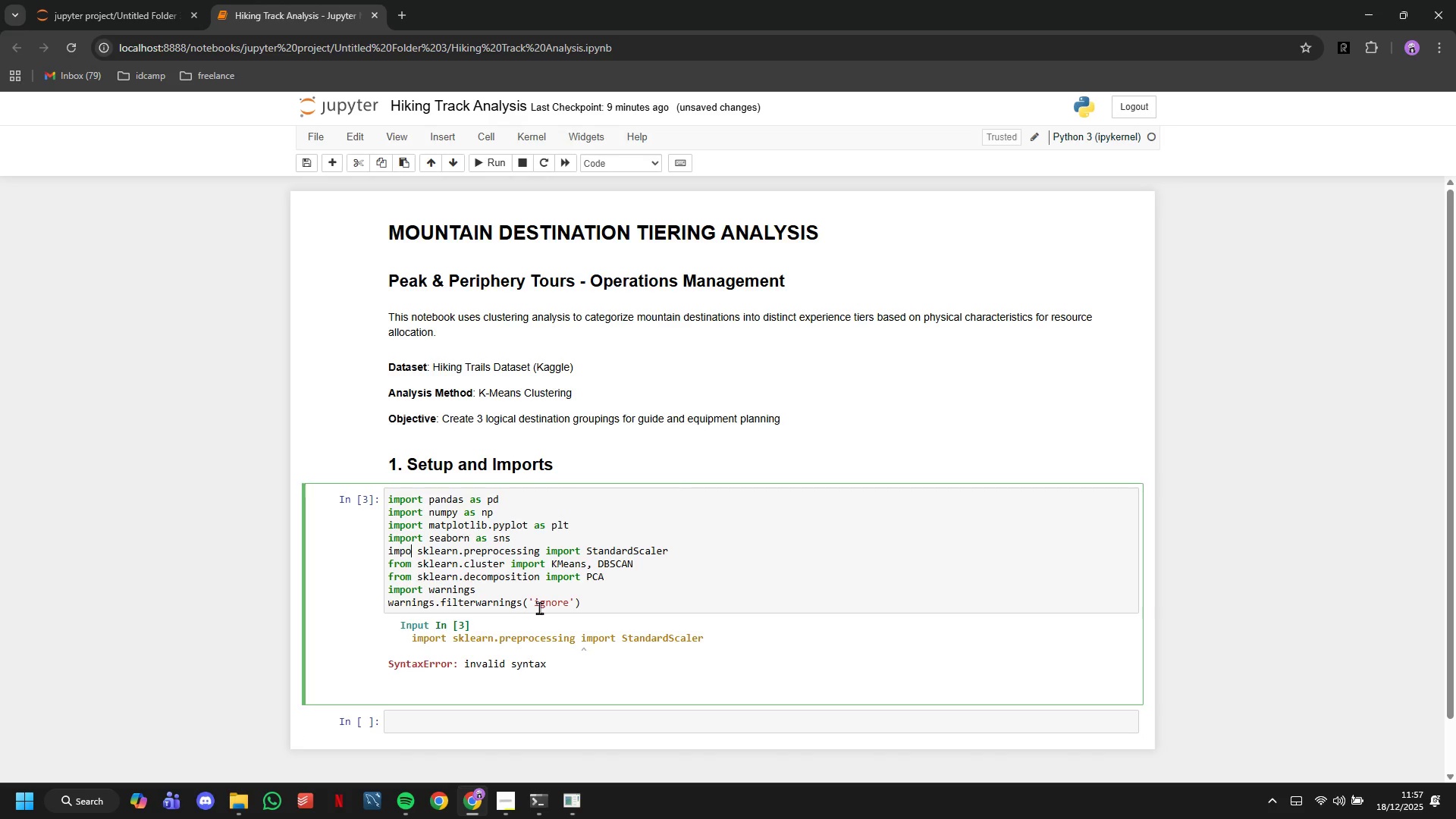 
key(Backspace)
key(Backspace)
key(Backspace)
key(Backspace)
key(Backspace)
key(Backspace)
type(from)
 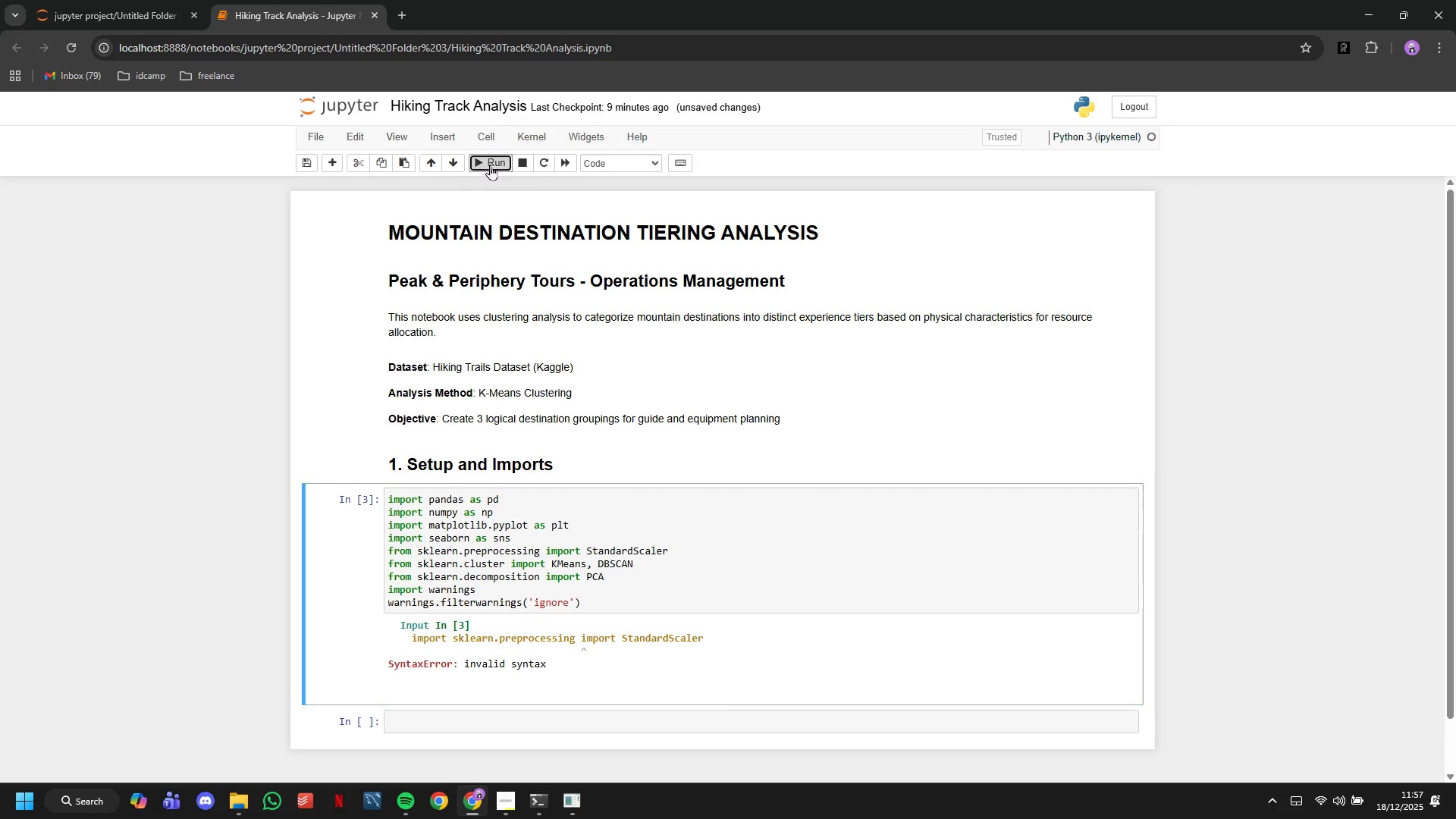 
left_click([490, 165])
 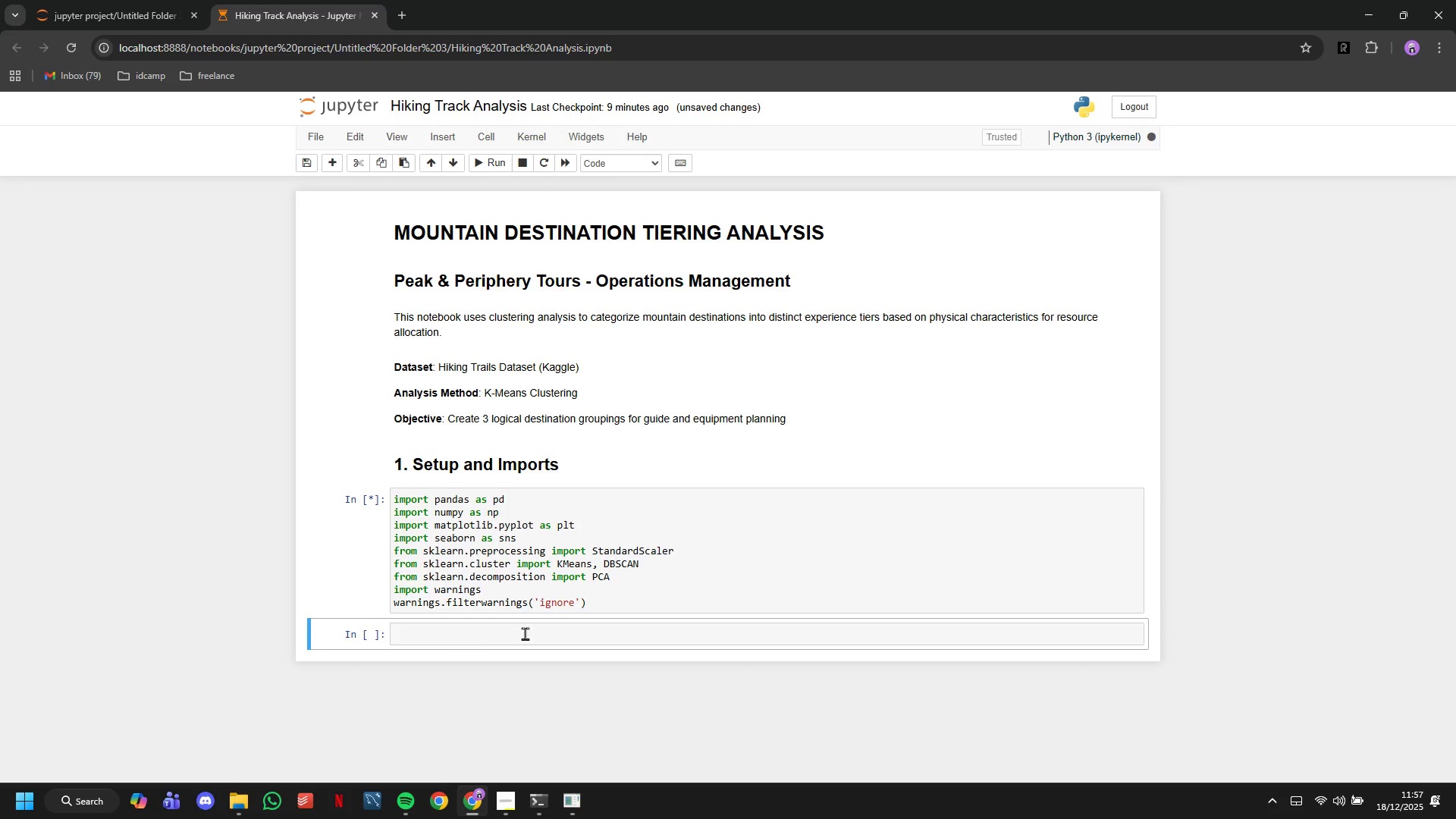 
left_click([527, 635])
 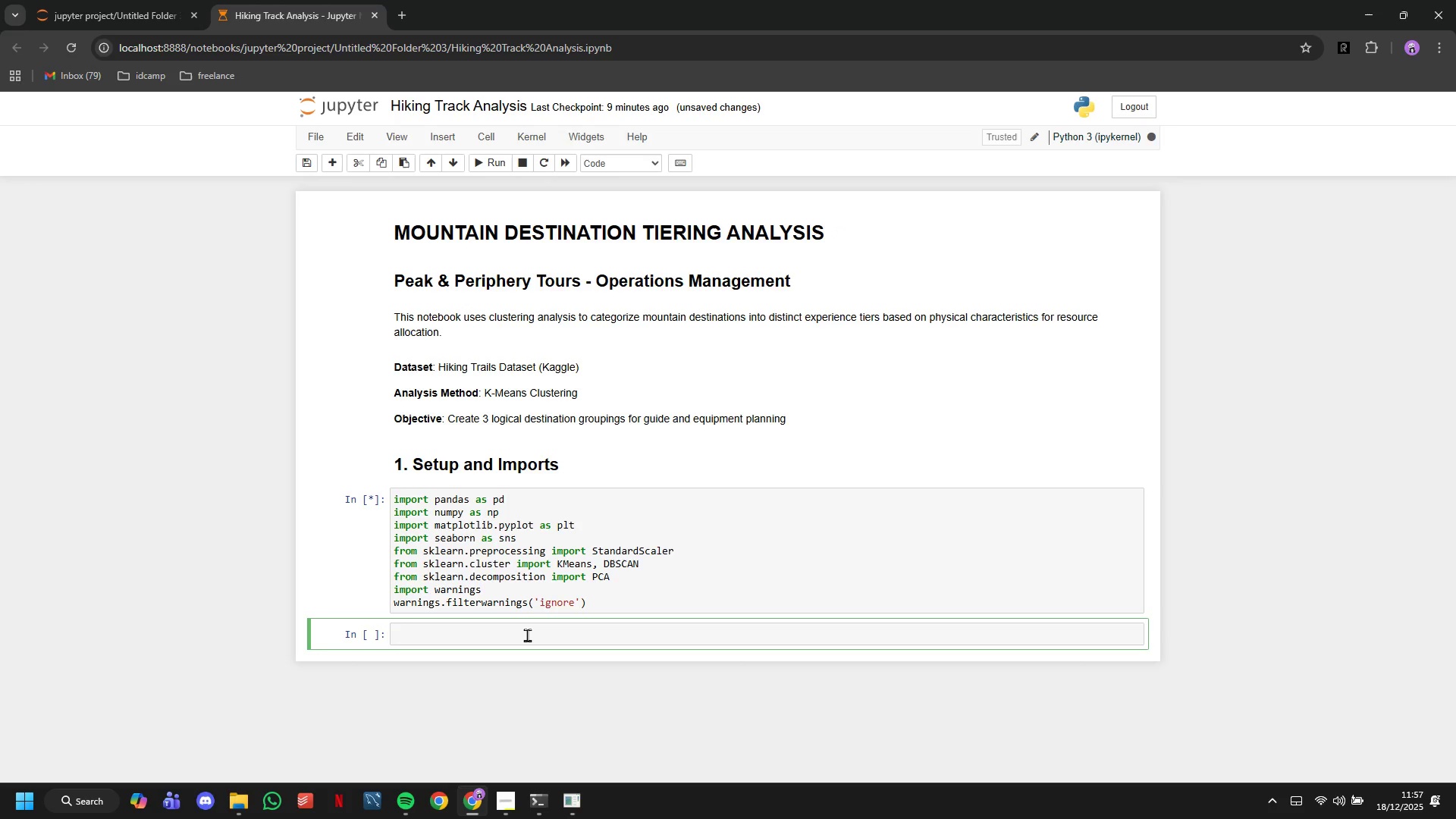 
type(# Configure visualizations settings)
 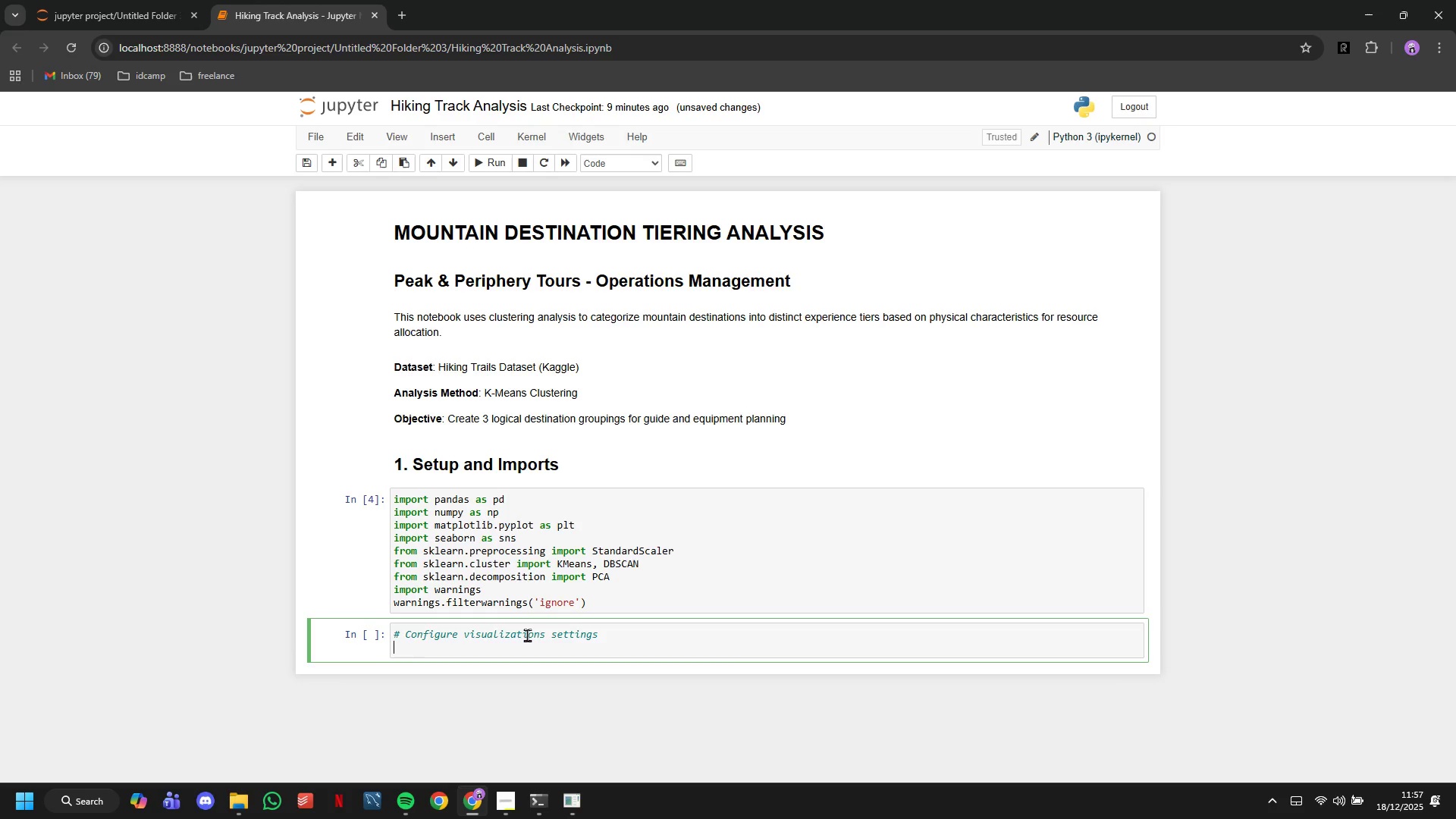 
key(Enter)
 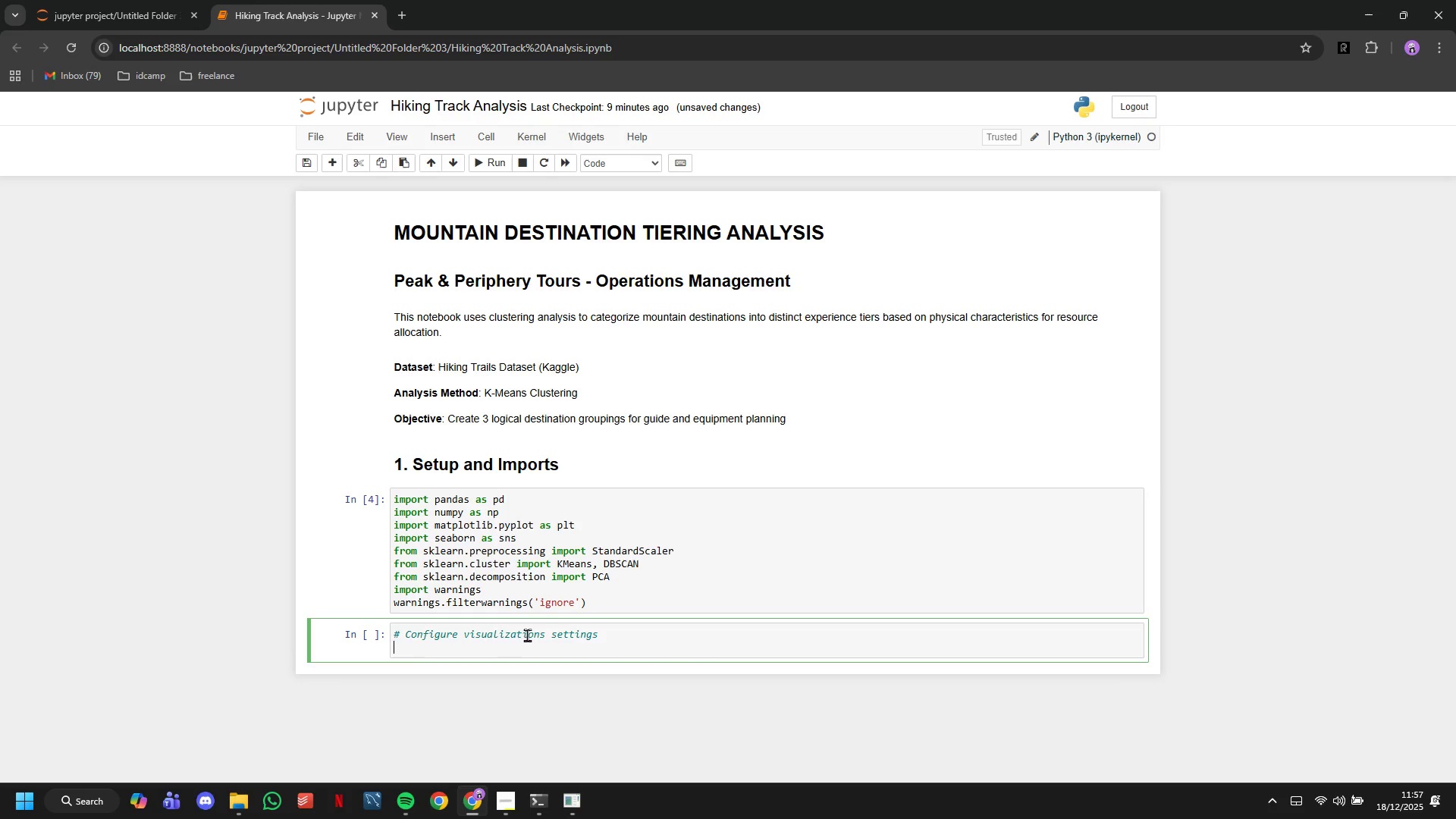 
type(sns.set_style("whitegrid)
 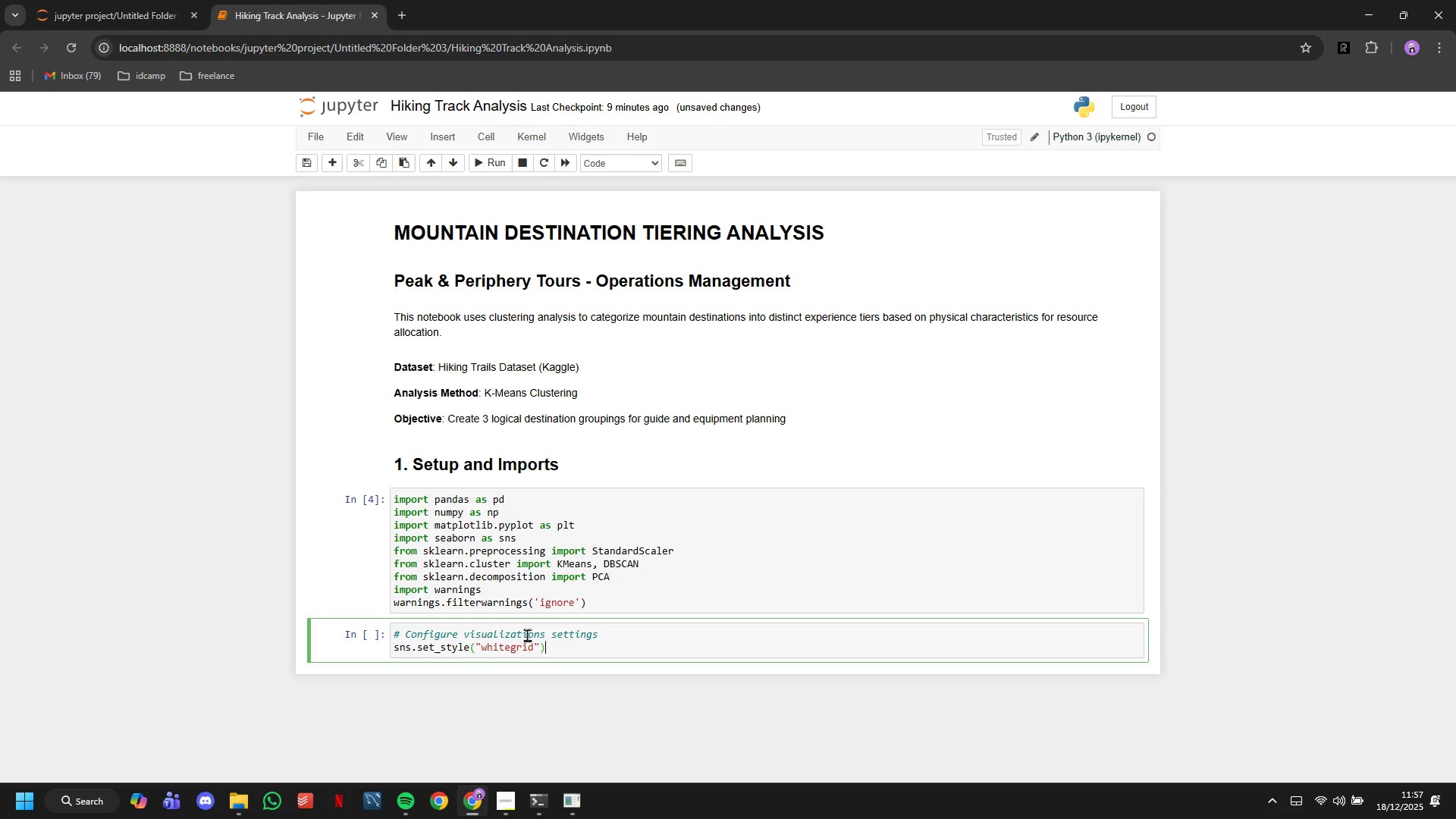 
 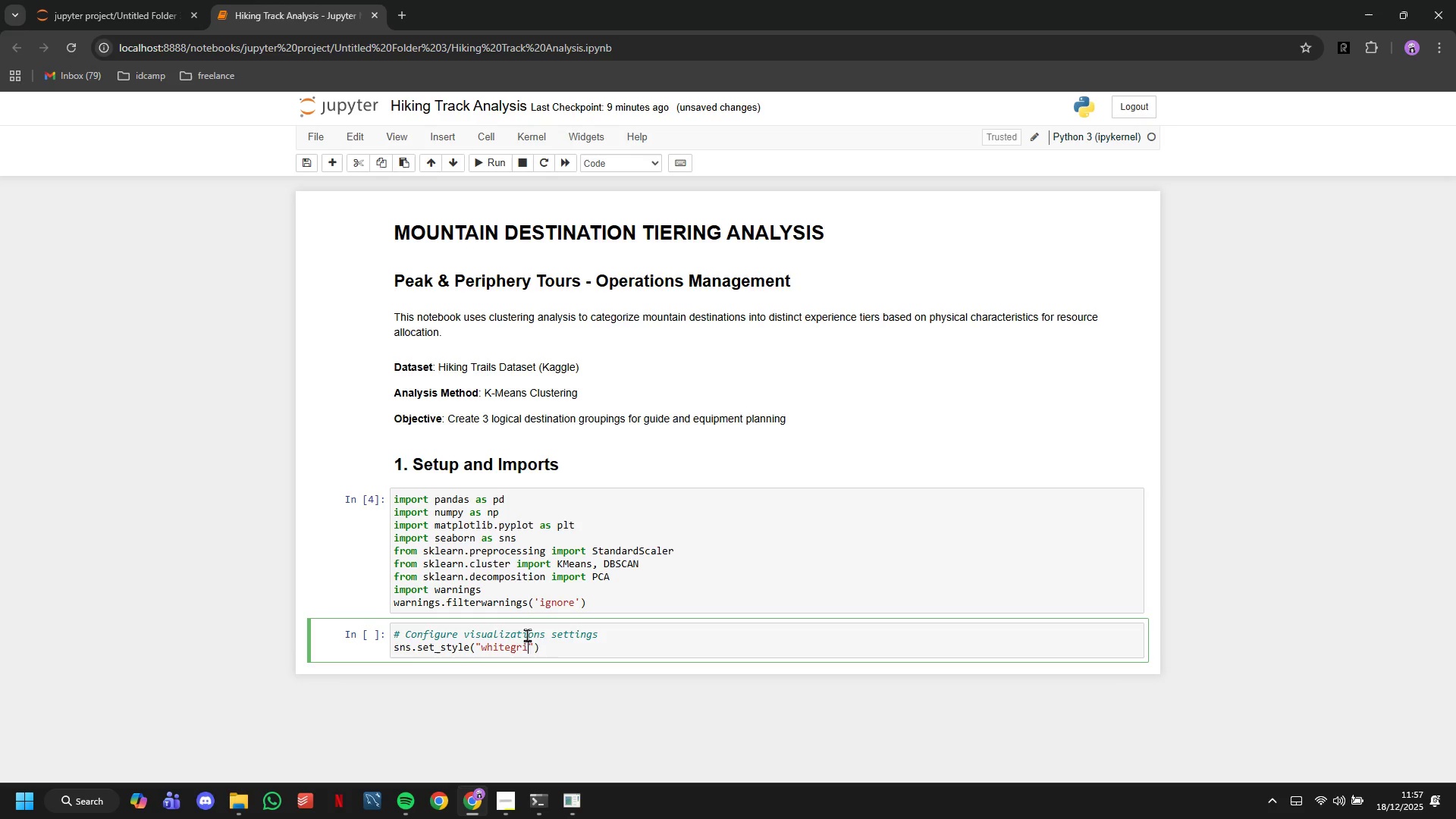 
key(ArrowRight)
 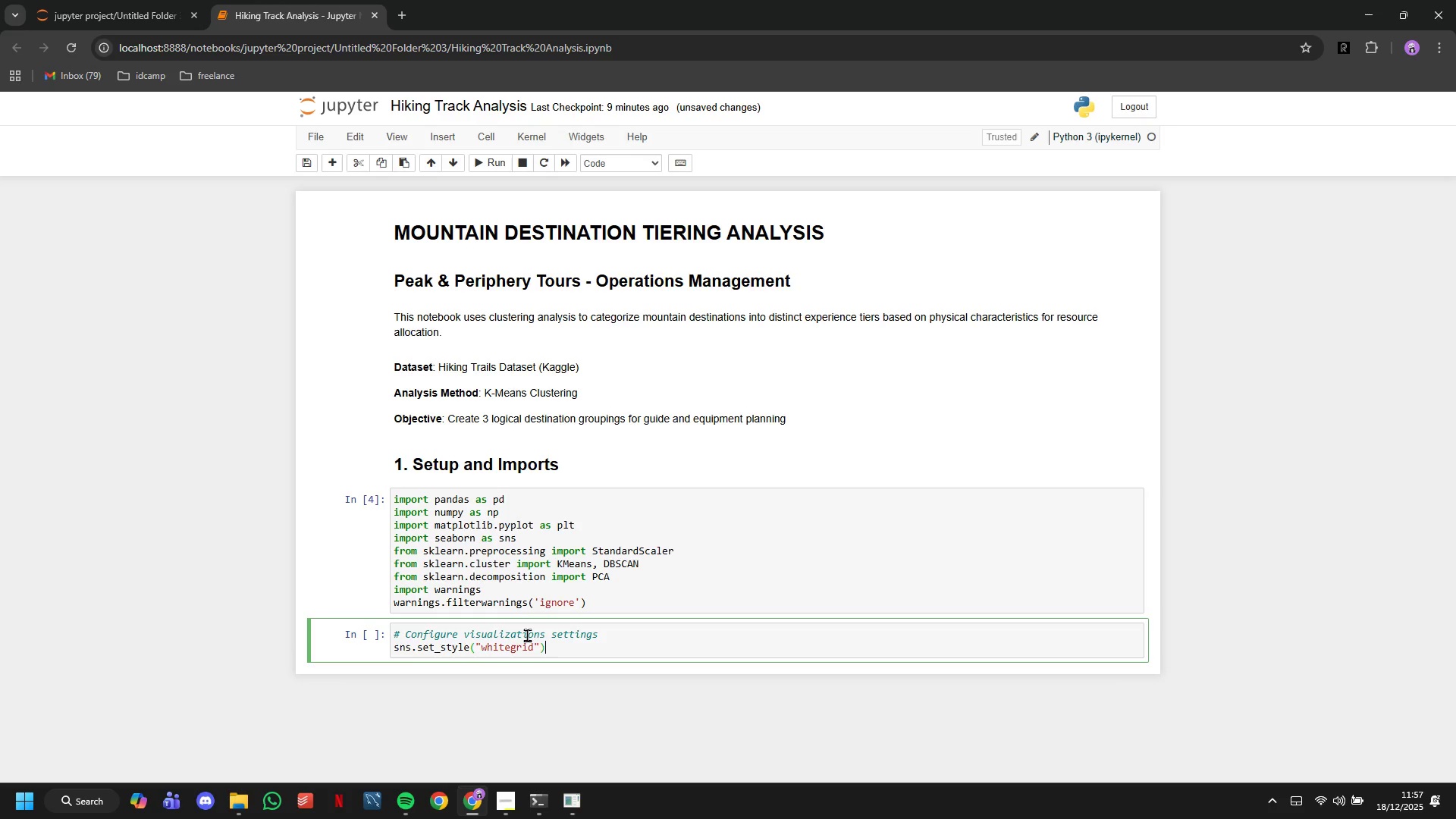 
key(ArrowRight)
 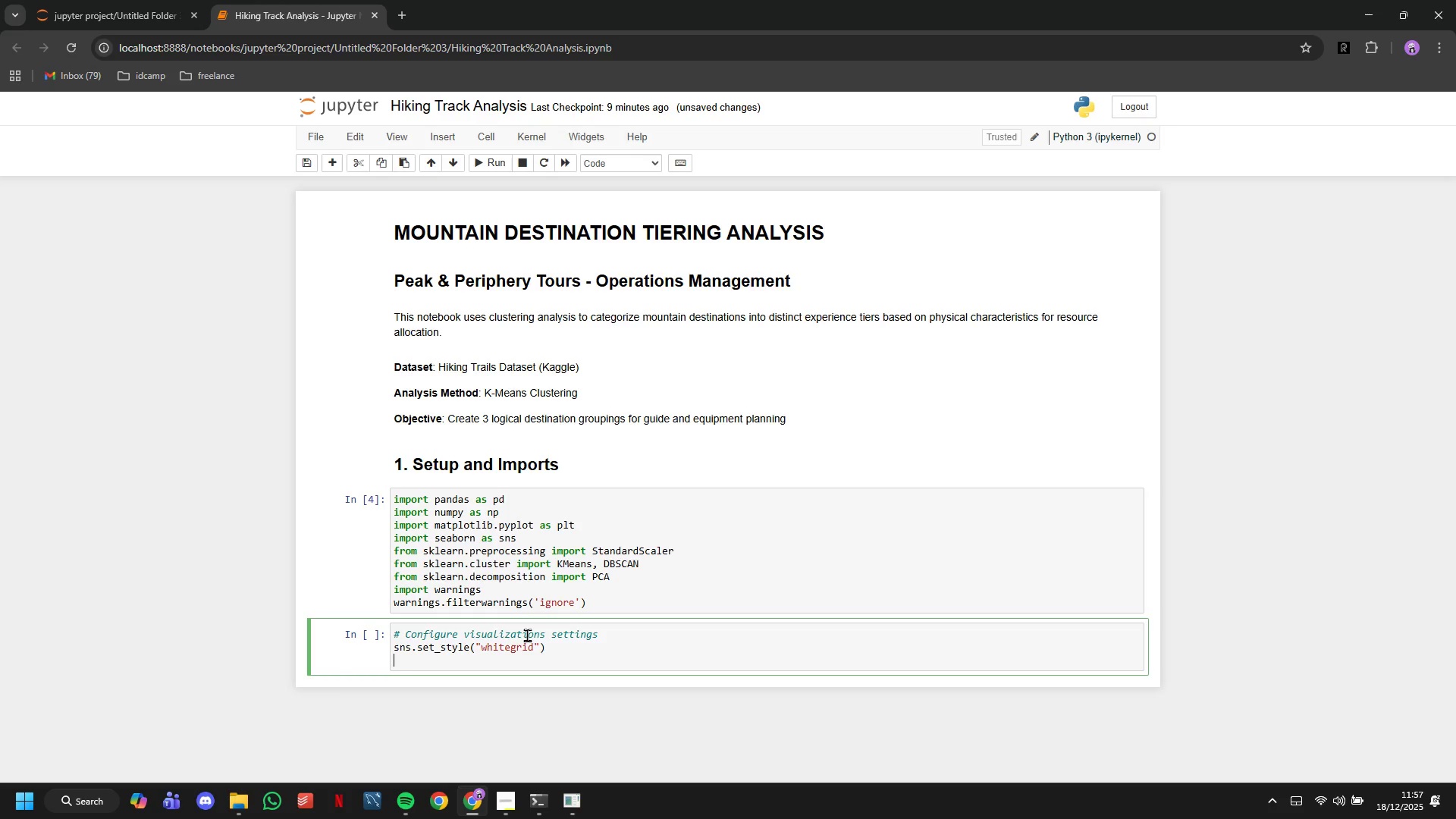 
key(Enter)
 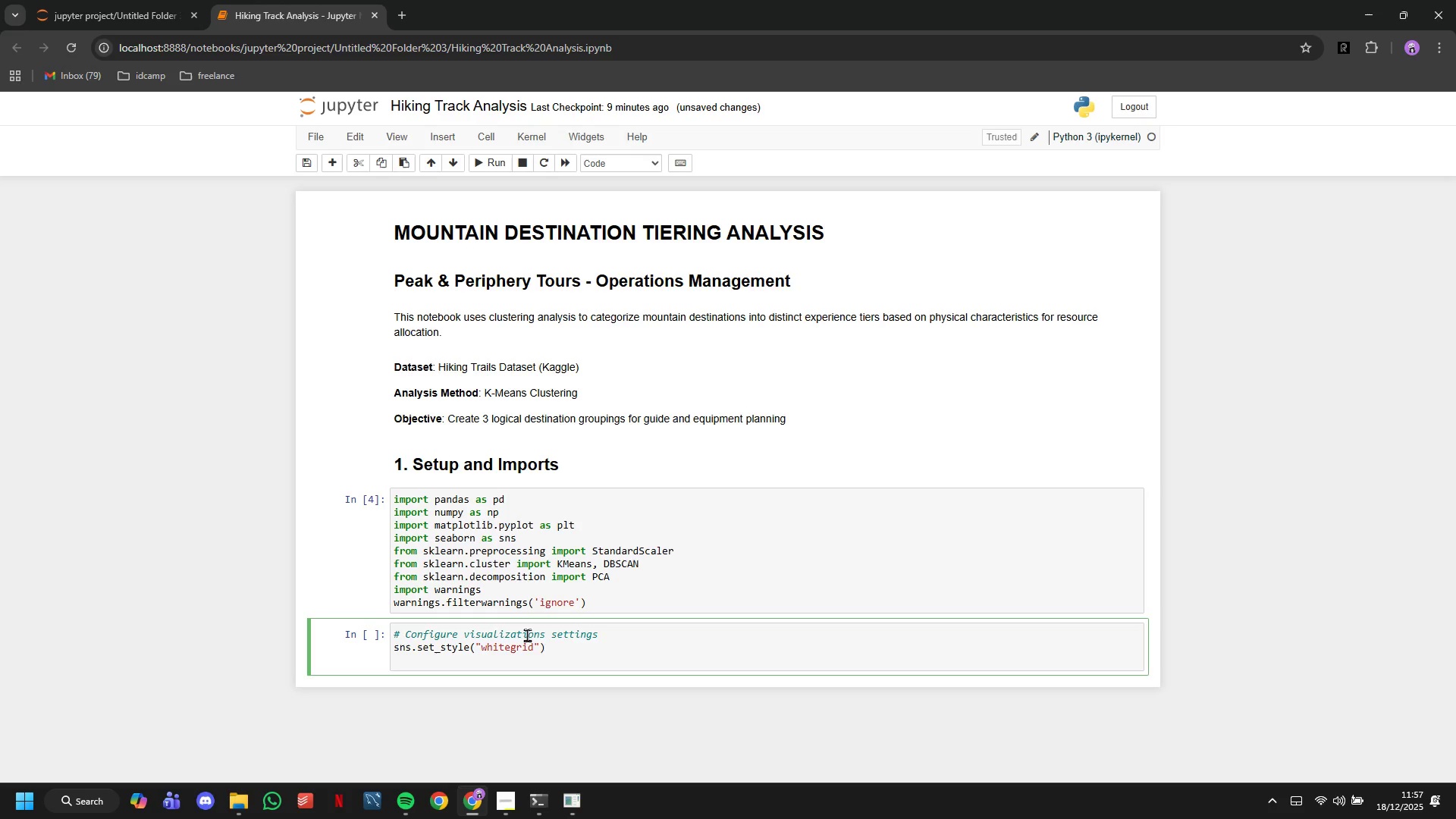 
type(plt.rcParams['figure.figsize)
 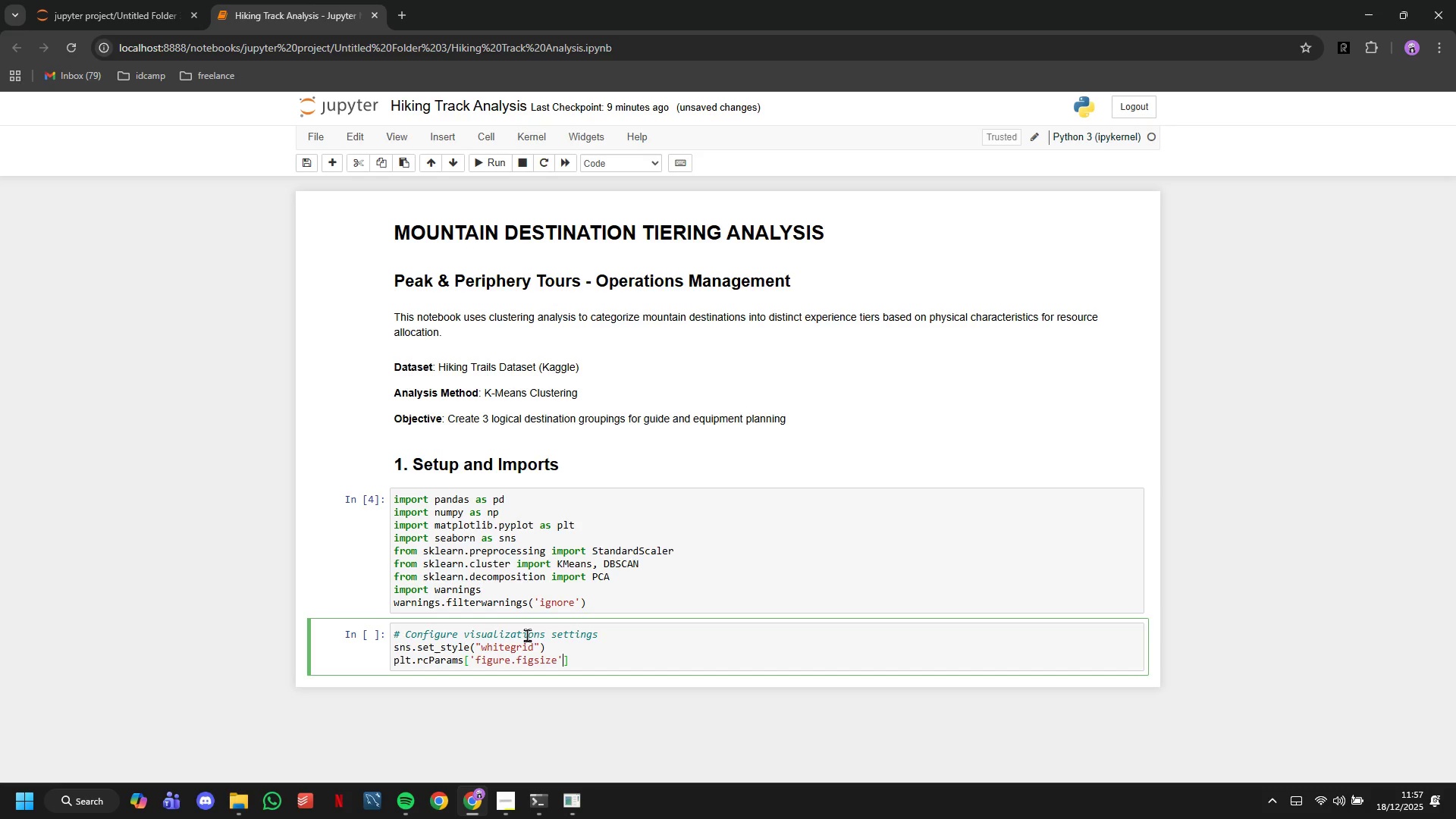 
key(ArrowRight)
 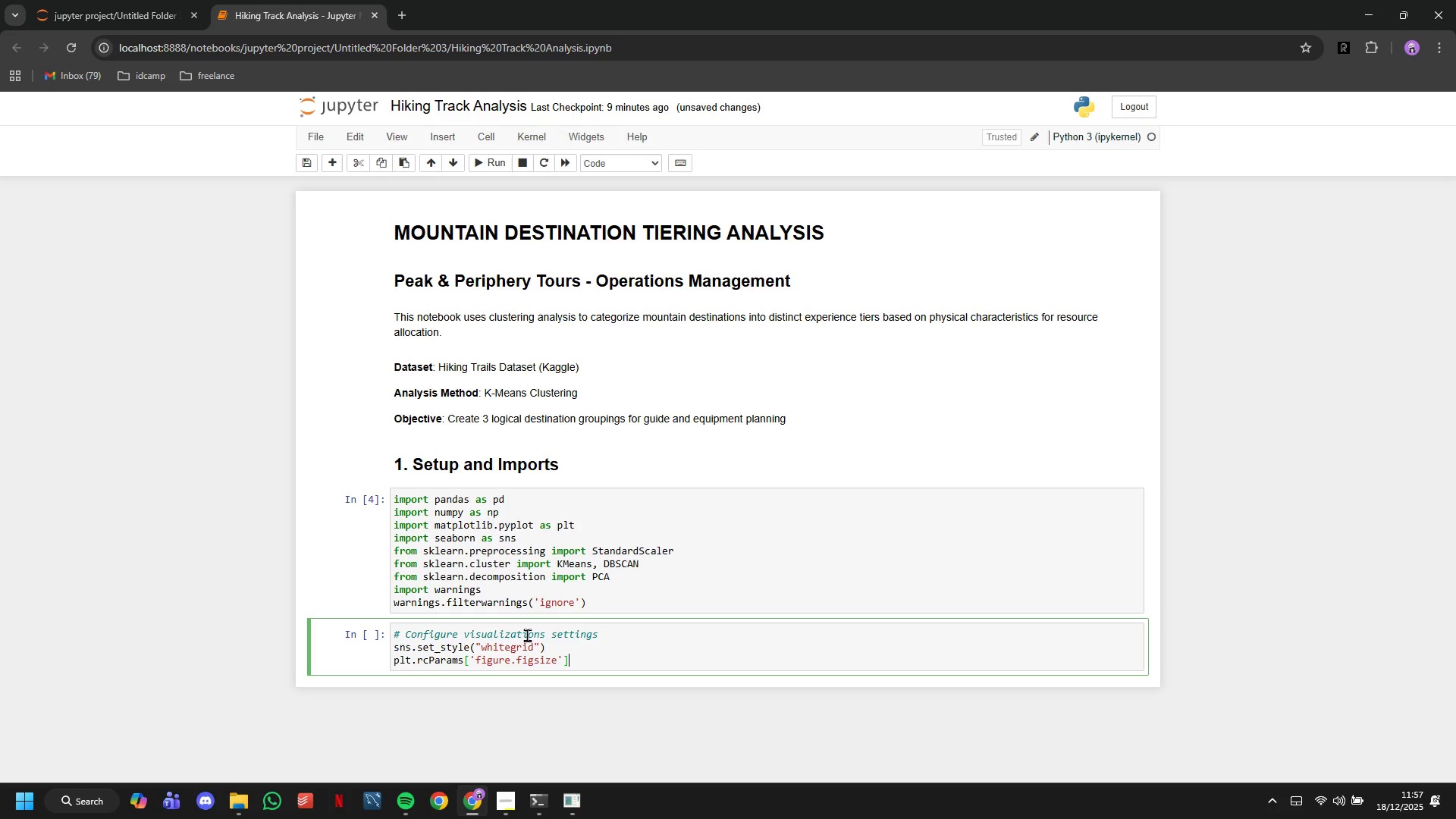 
key(ArrowRight)
 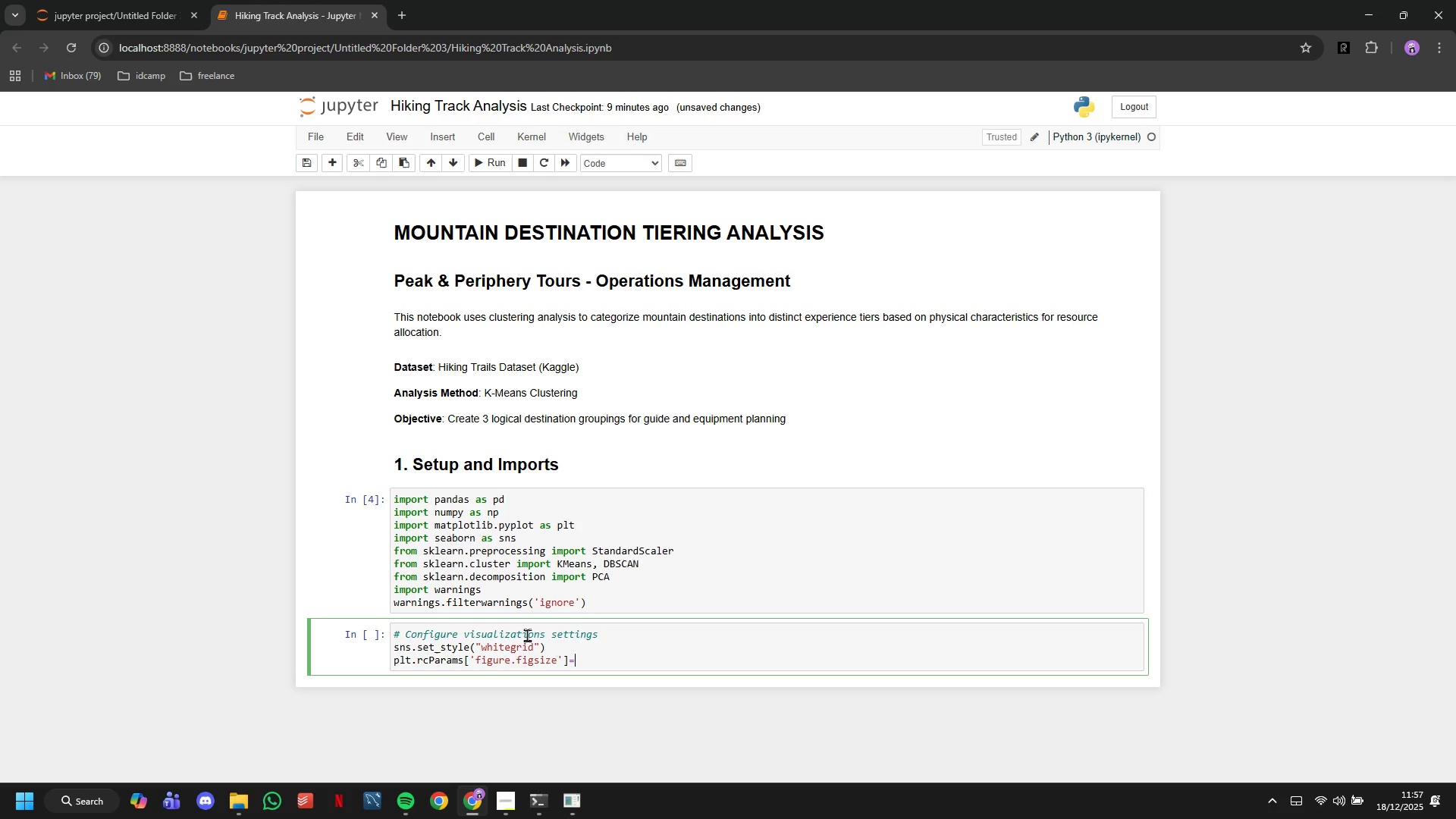 
type(=(12,6)
 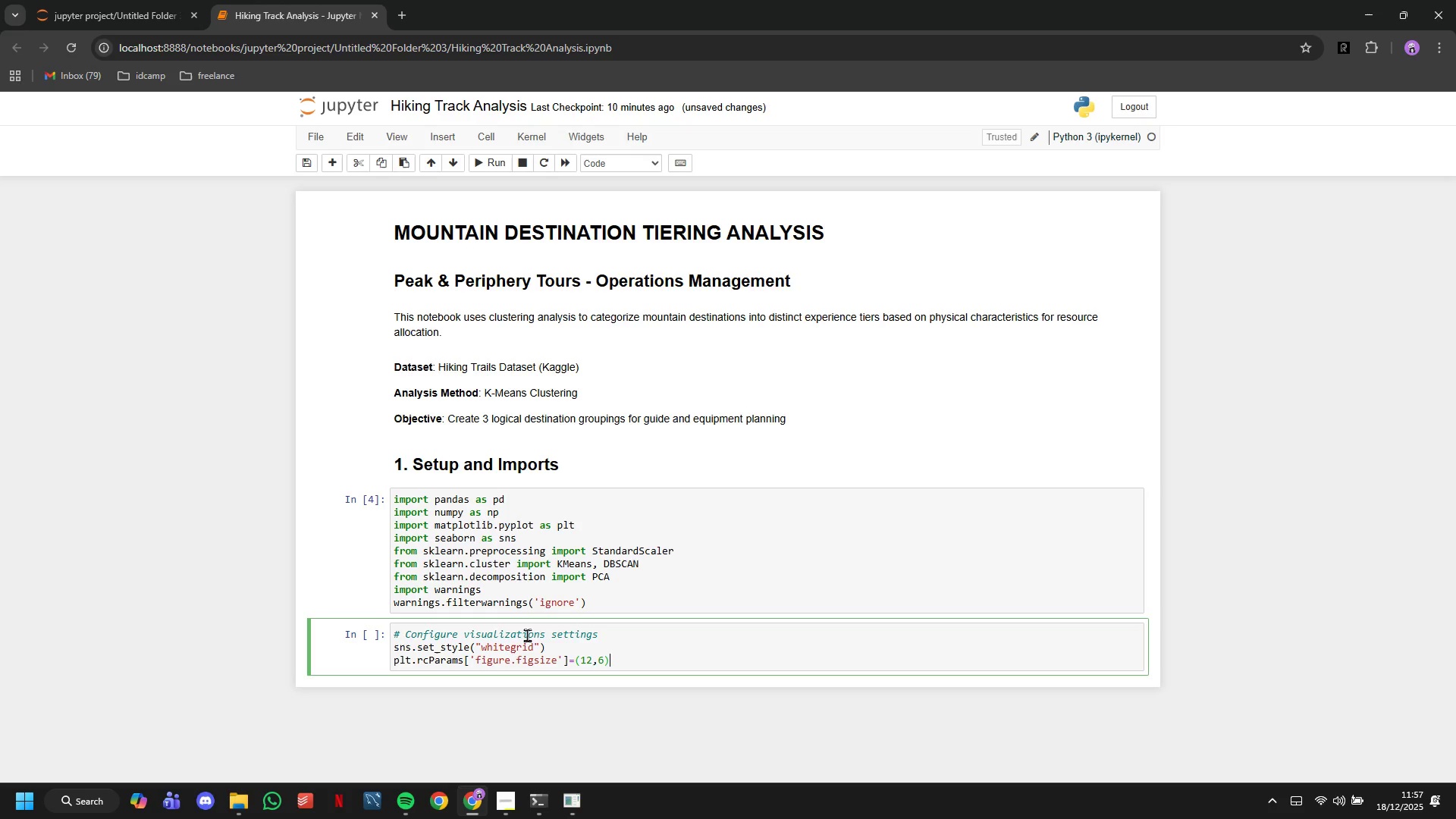 
key(ArrowRight)
 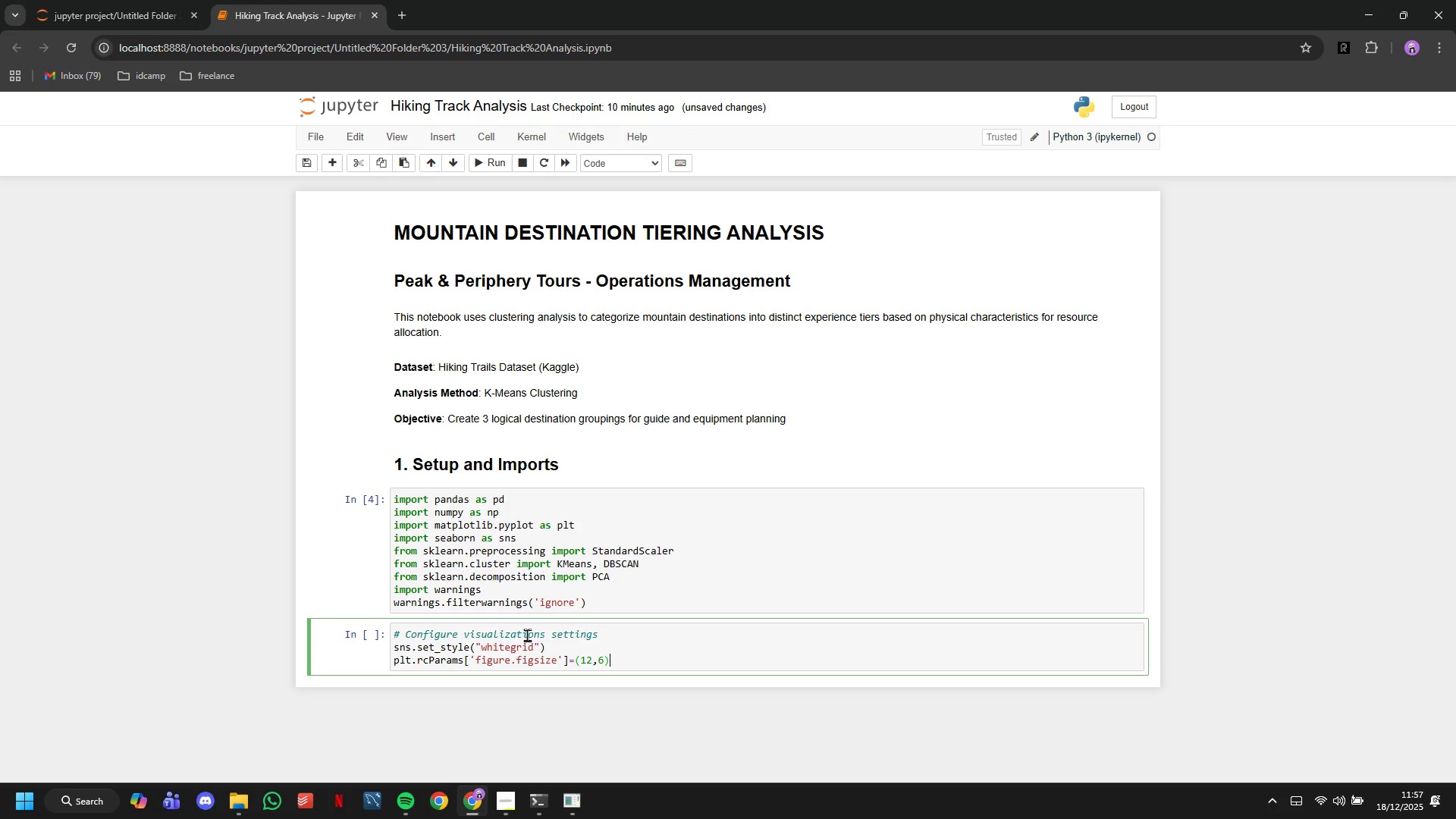 
scroll: coordinate [525, 635], scroll_direction: down, amount: 4.0
 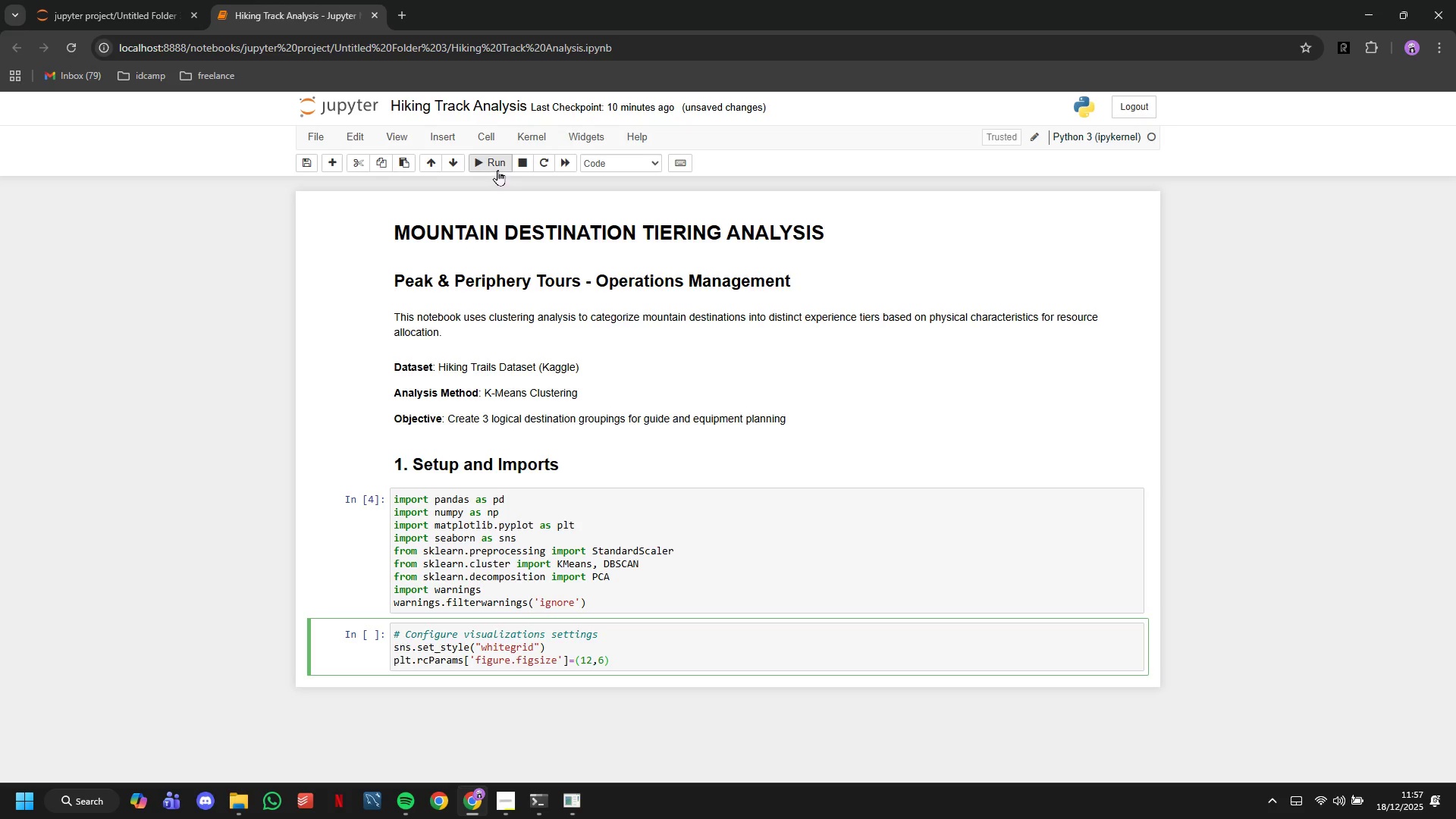 
left_click([497, 170])
 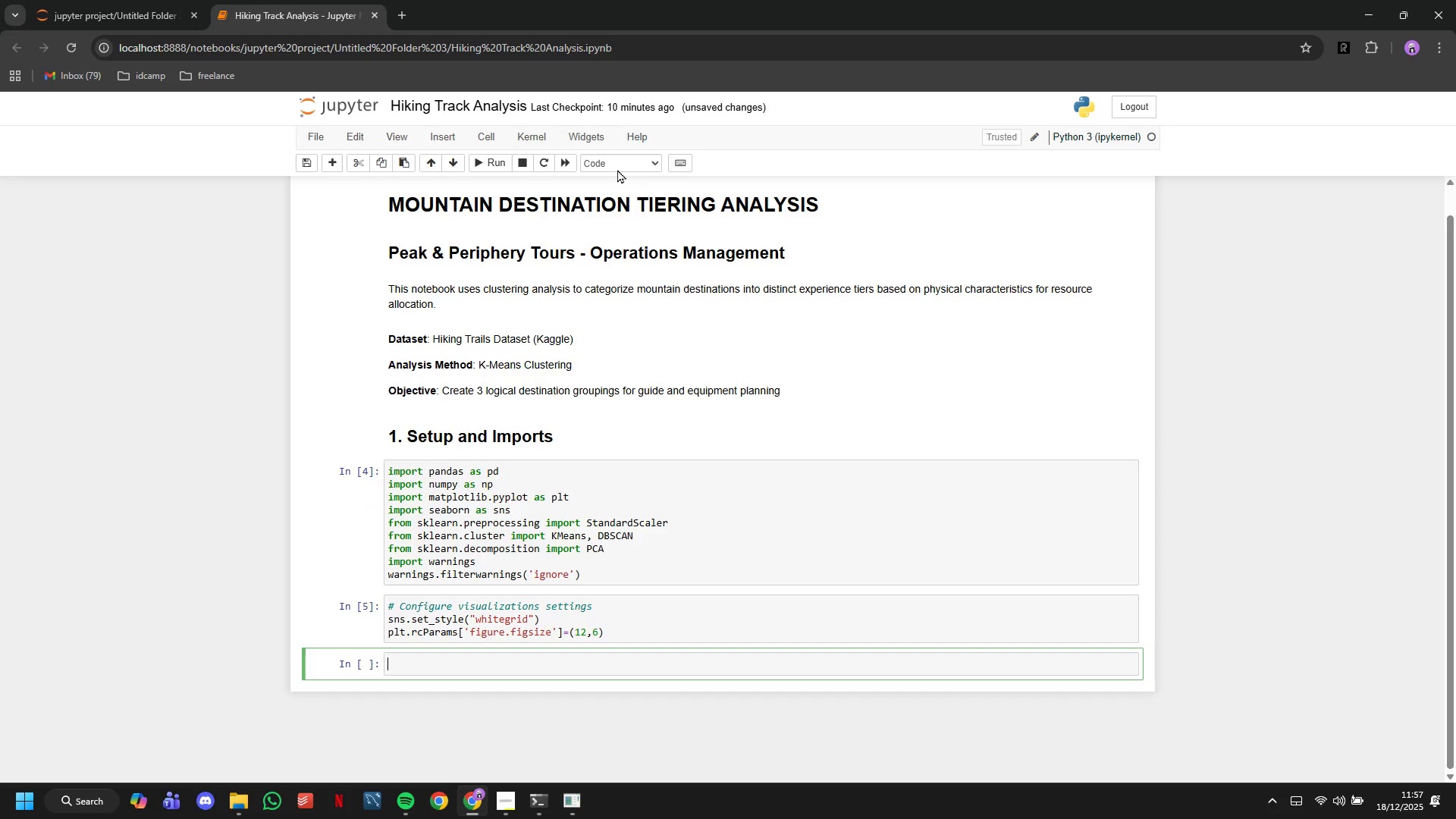 
left_click([617, 166])
 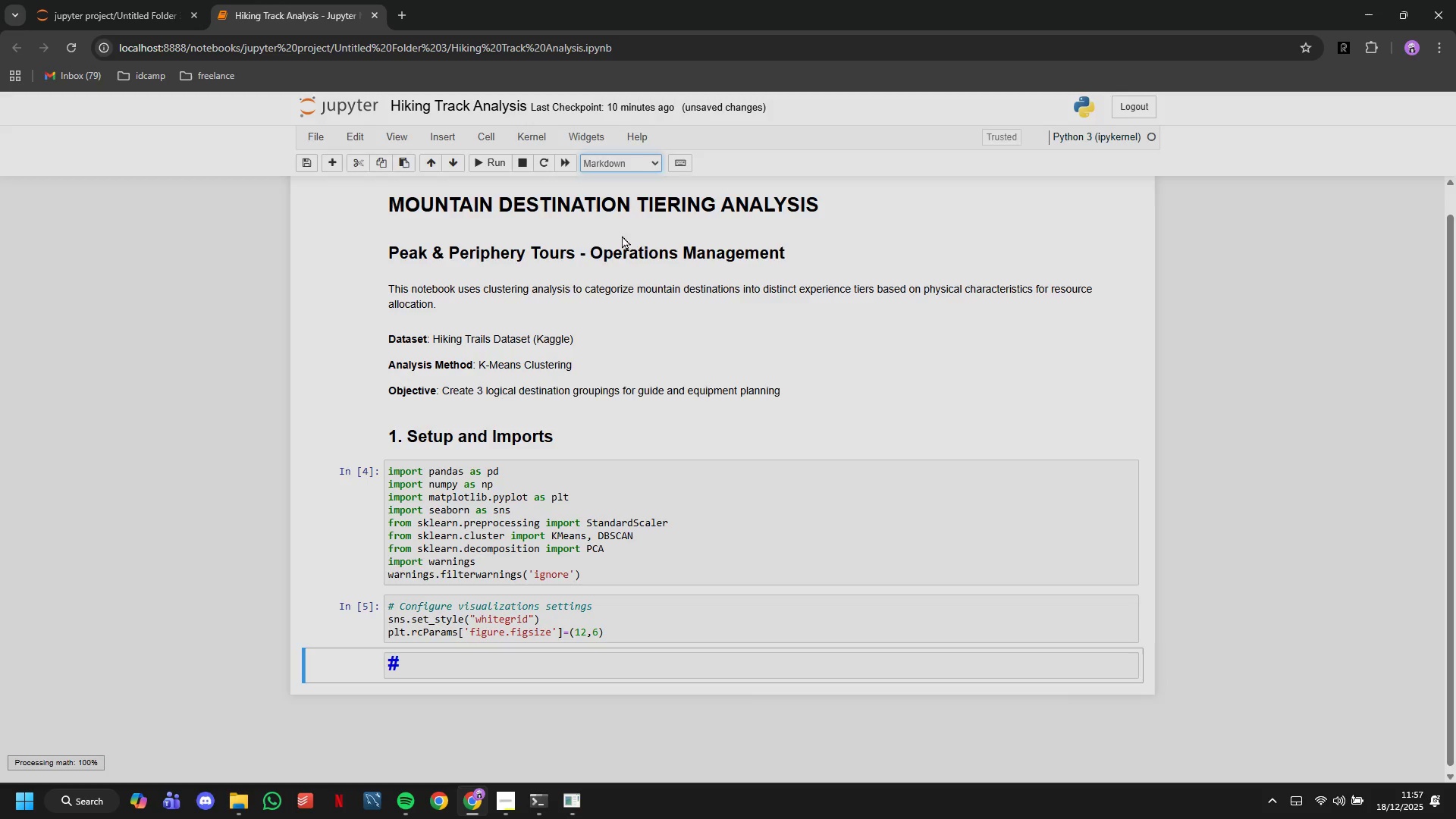 
left_click([622, 235])
 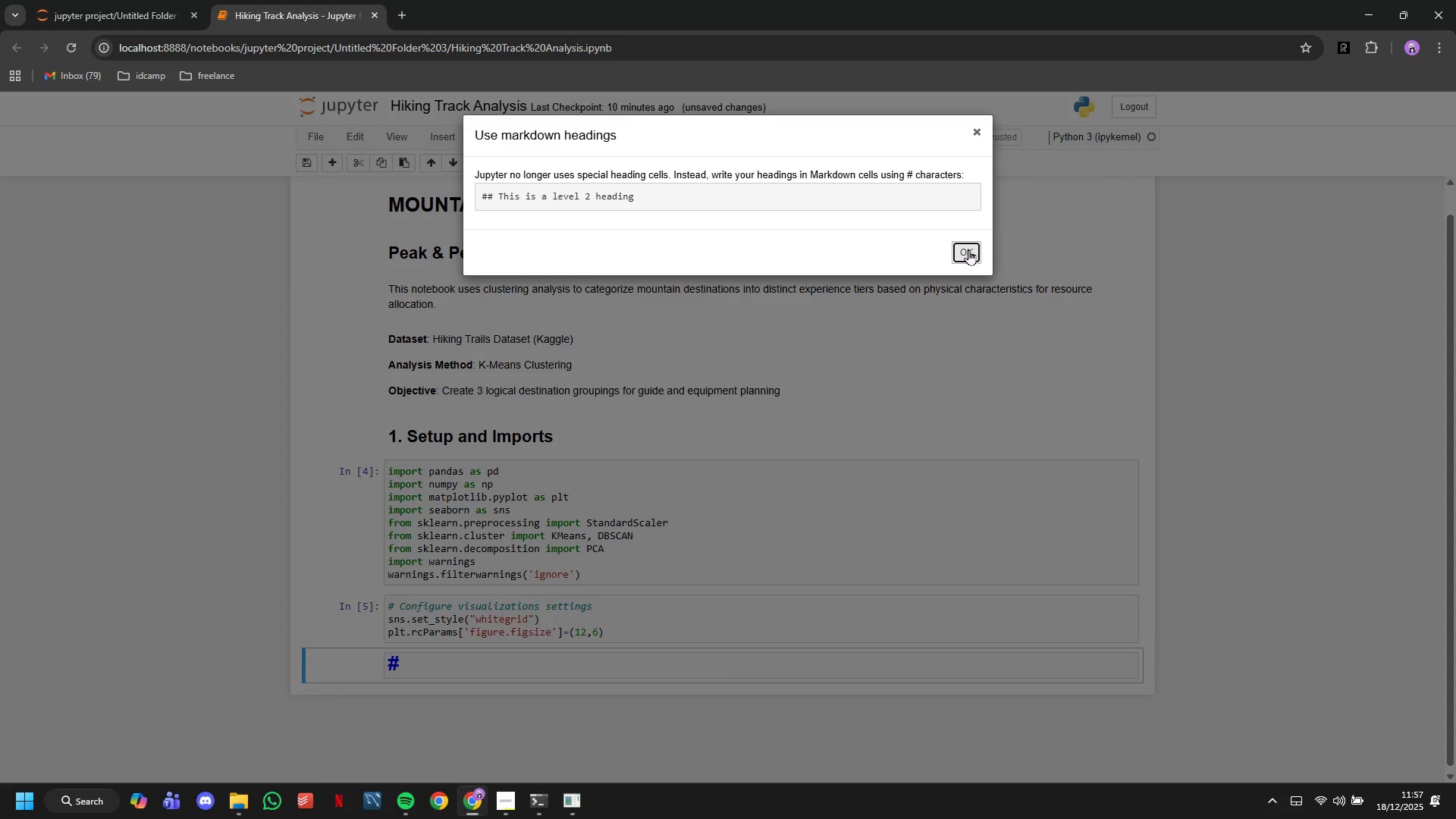 
left_click([968, 249])
 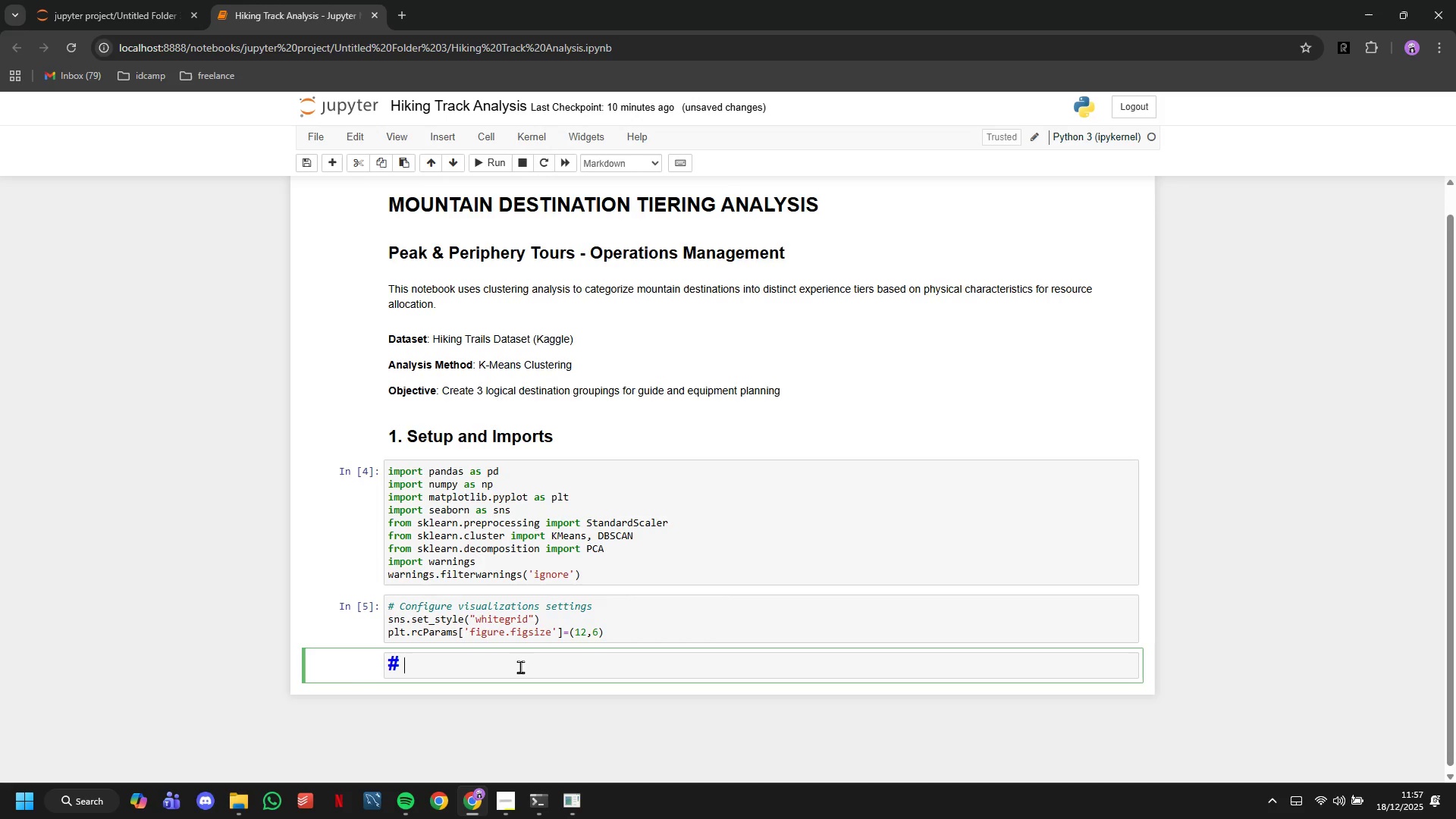 
left_click([520, 667])
 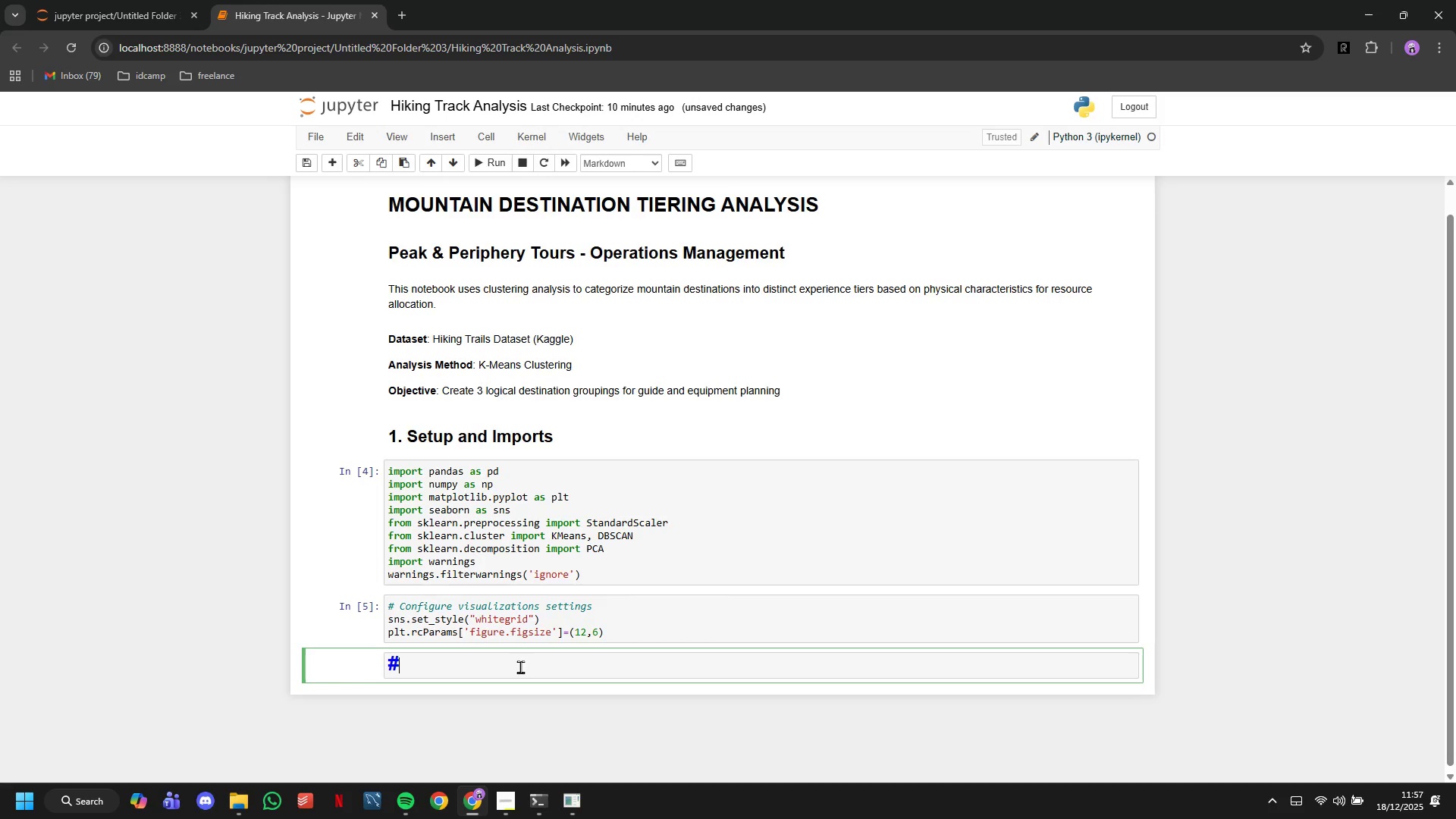 
key(ArrowLeft)
 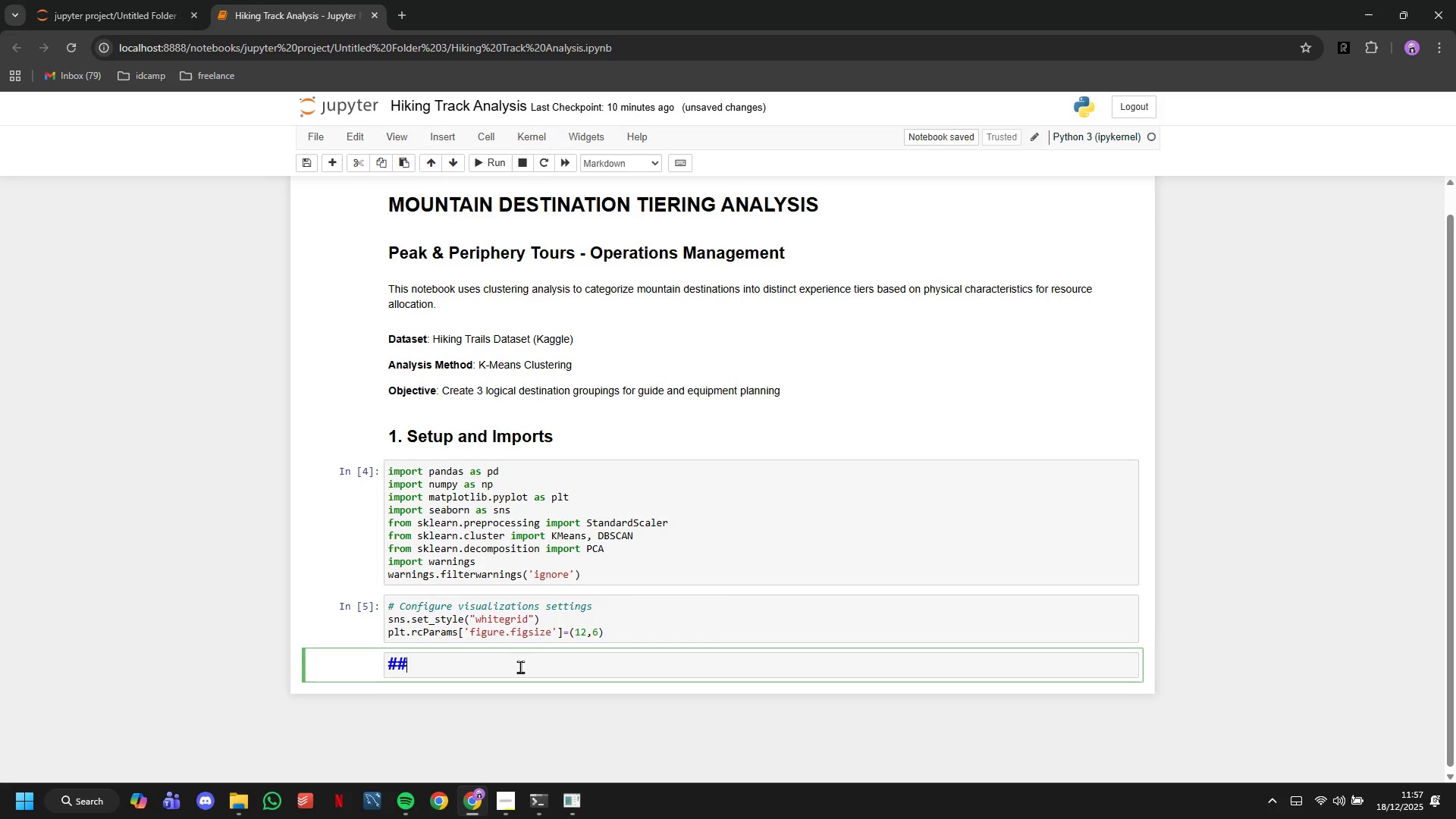 
type(# 2. Data Loading and Initial Exploration)
 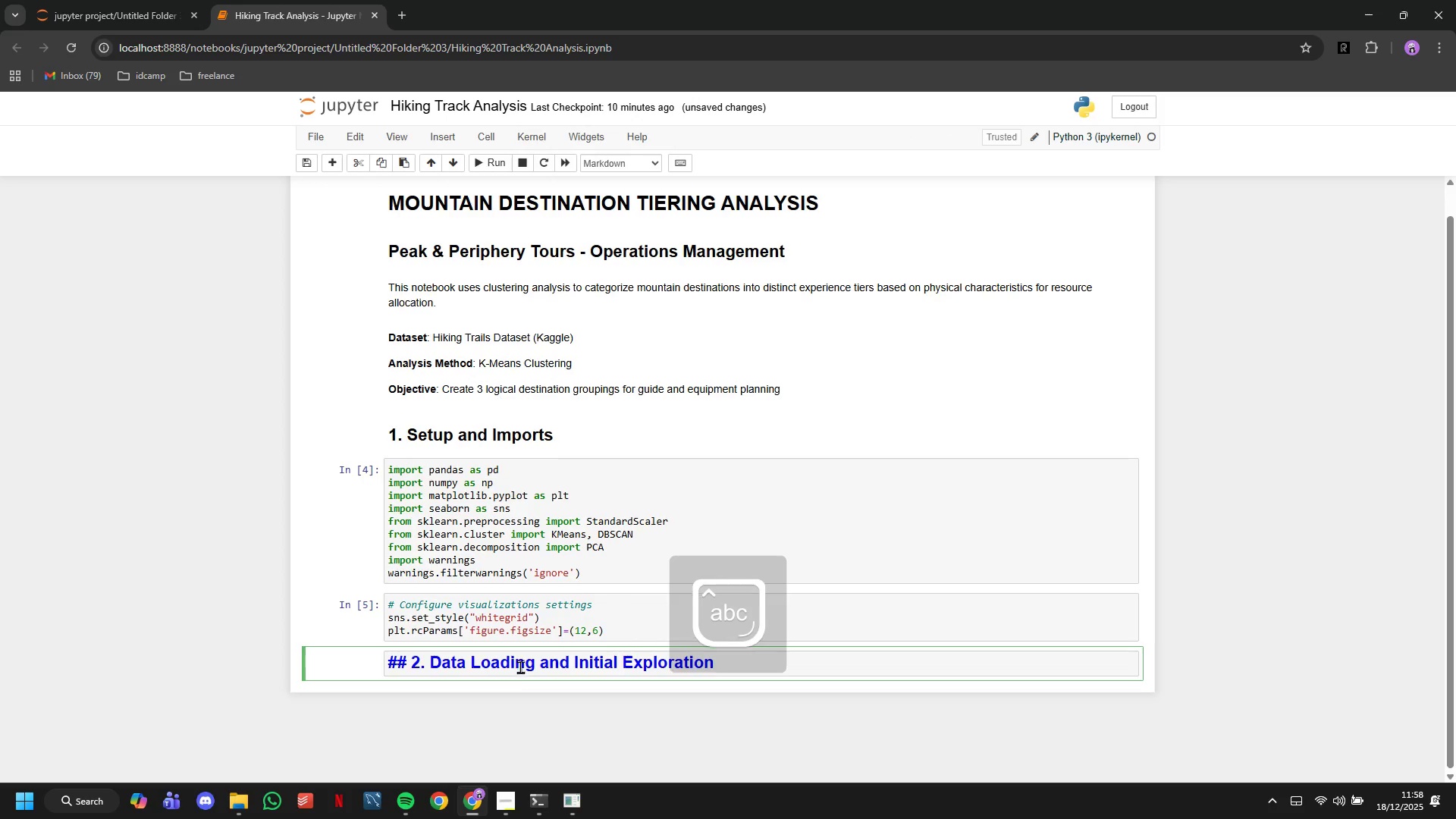 
scroll: coordinate [520, 667], scroll_direction: down, amount: 3.0
 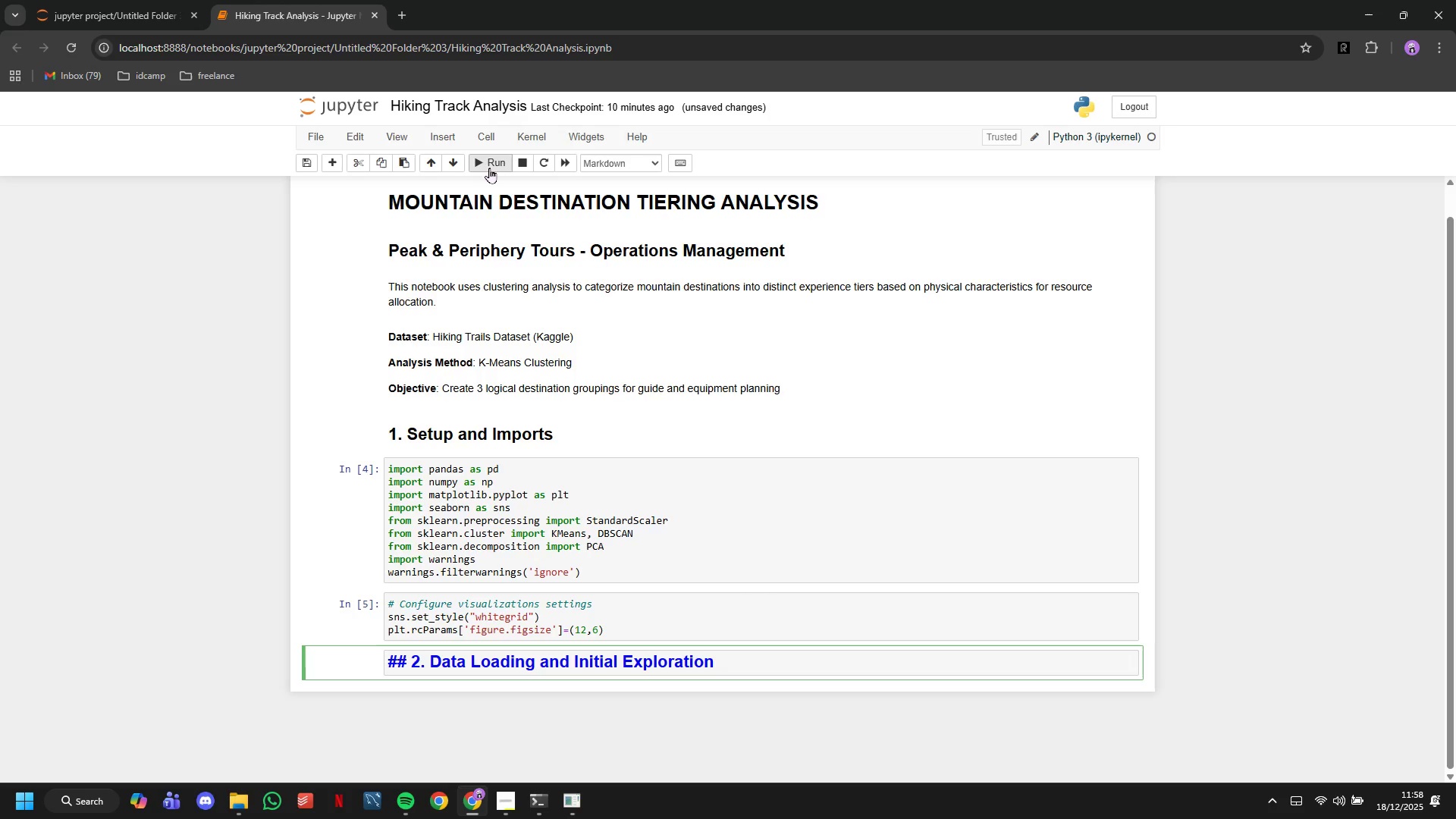 
left_click([489, 168])
 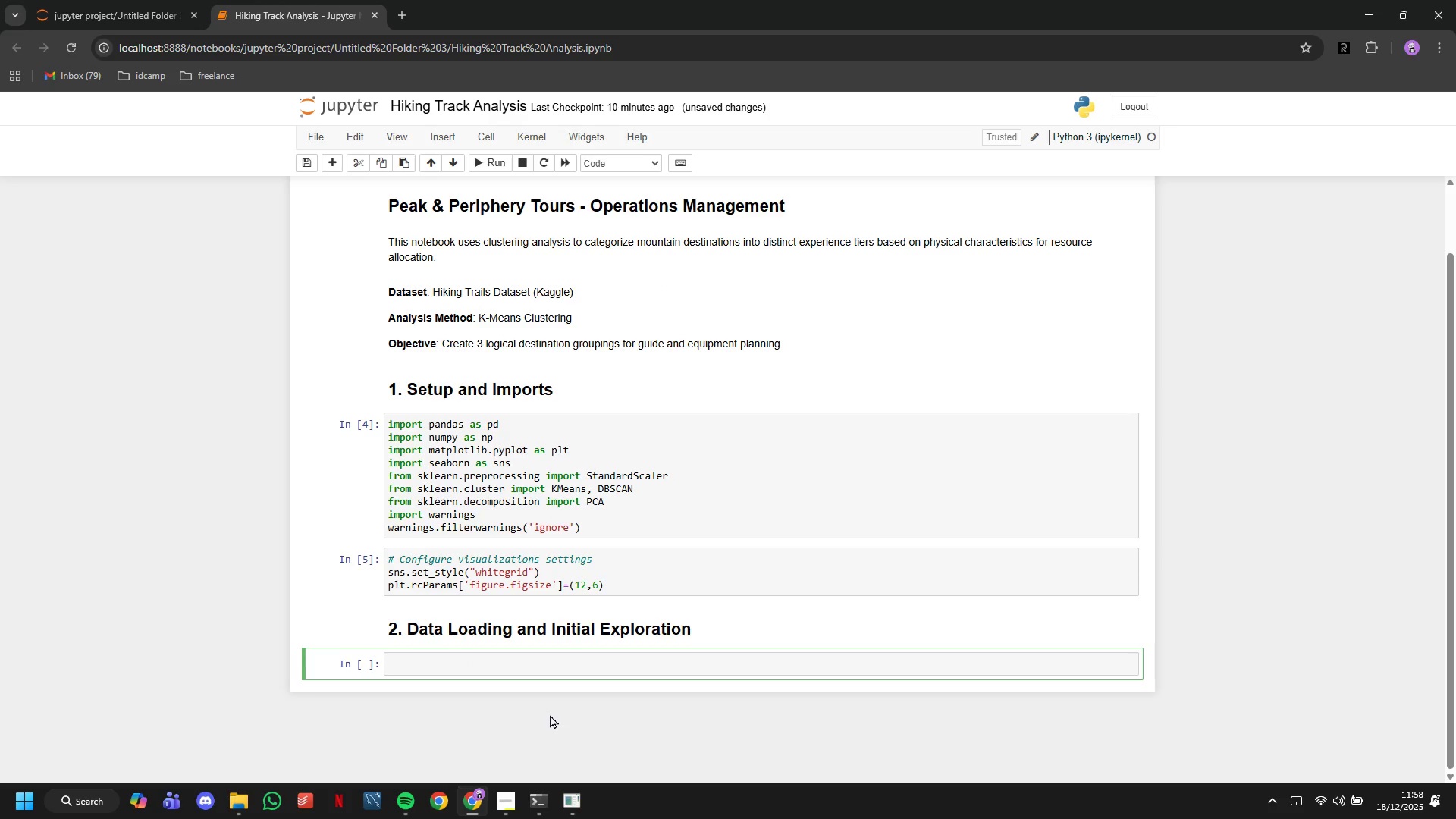 
type(# Load the mountain trails dataset)
 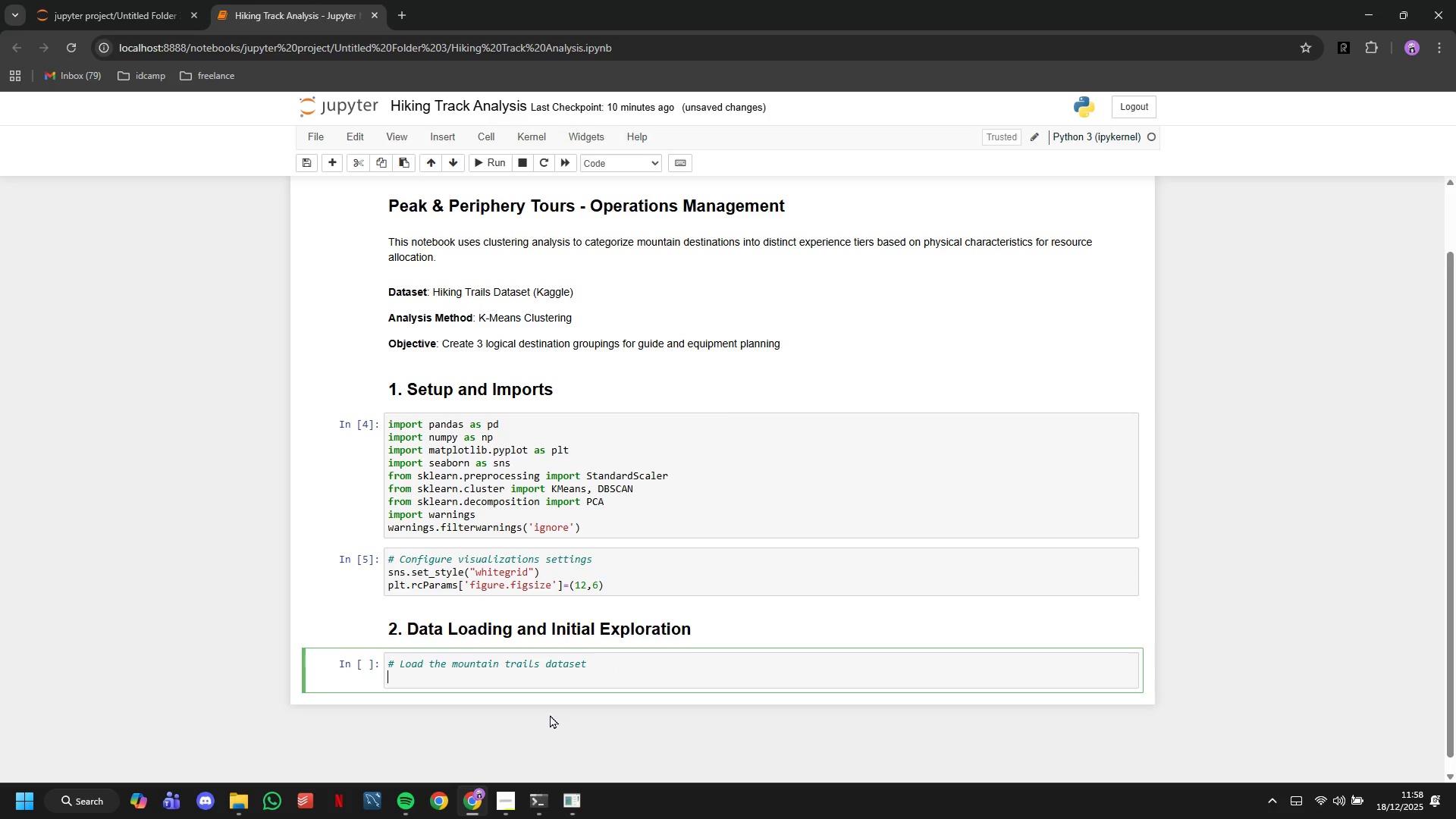 
key(Enter)
 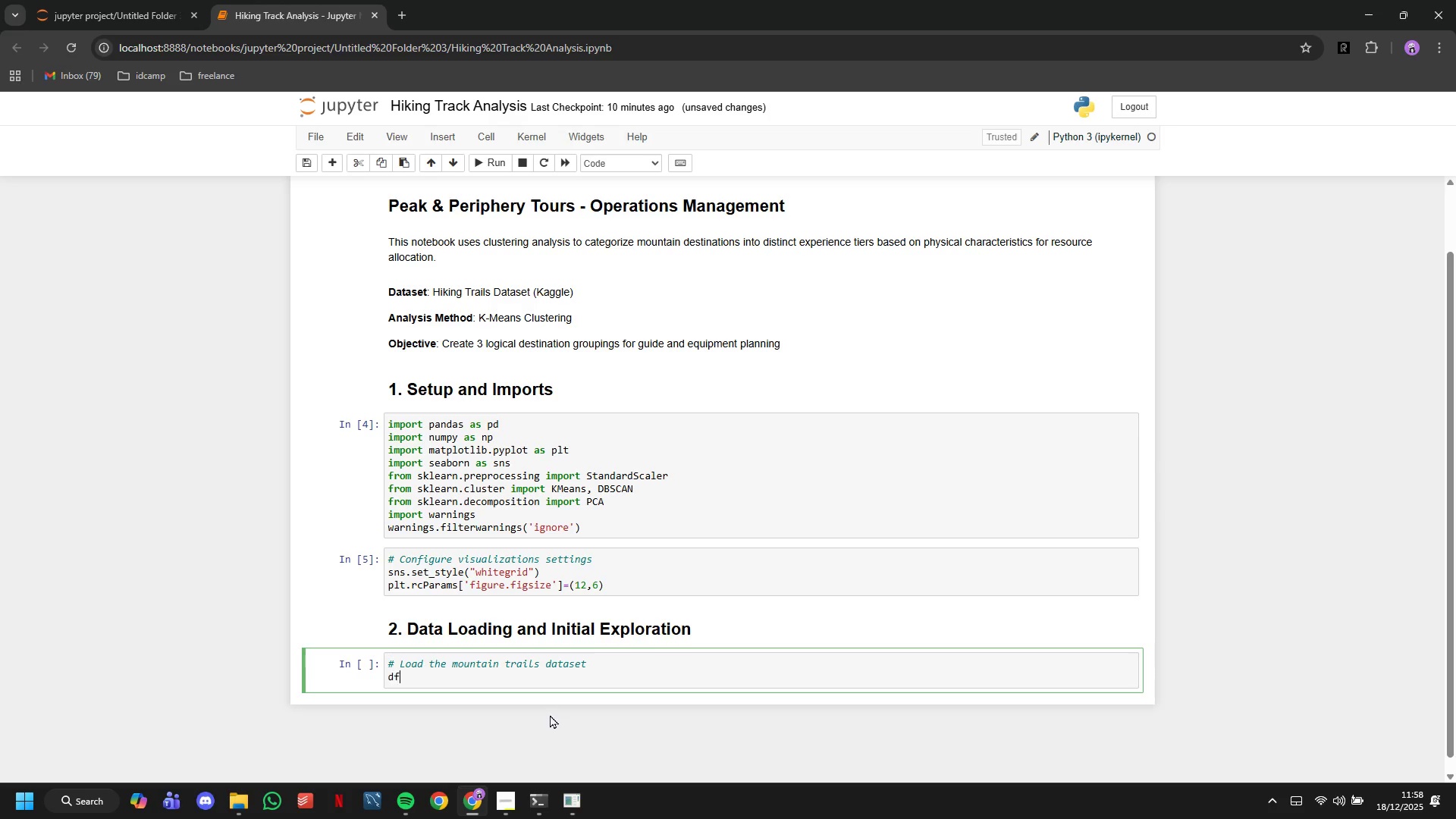 
type(df = pd.read_csv('hiking_ata.csv)
 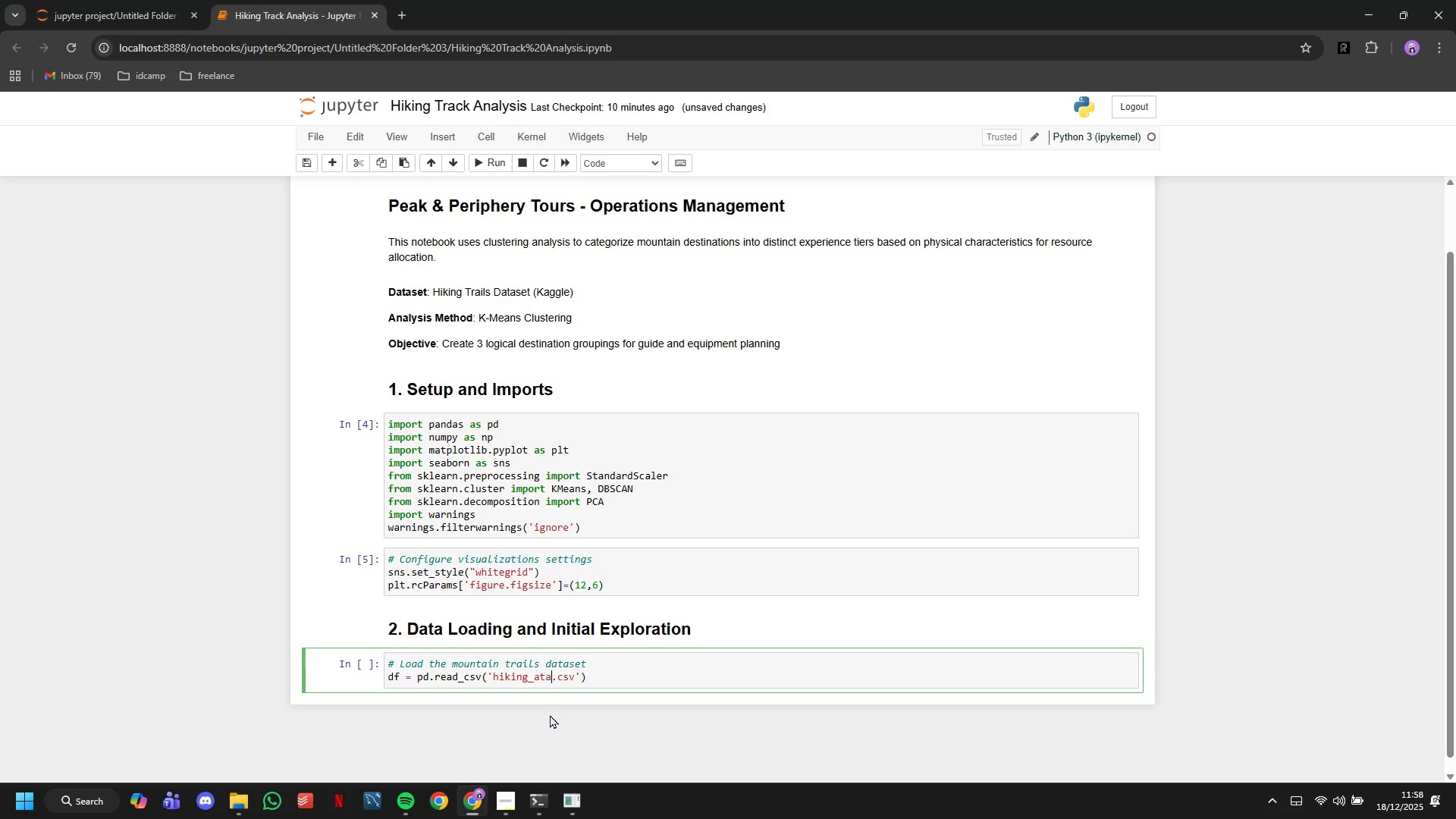 
 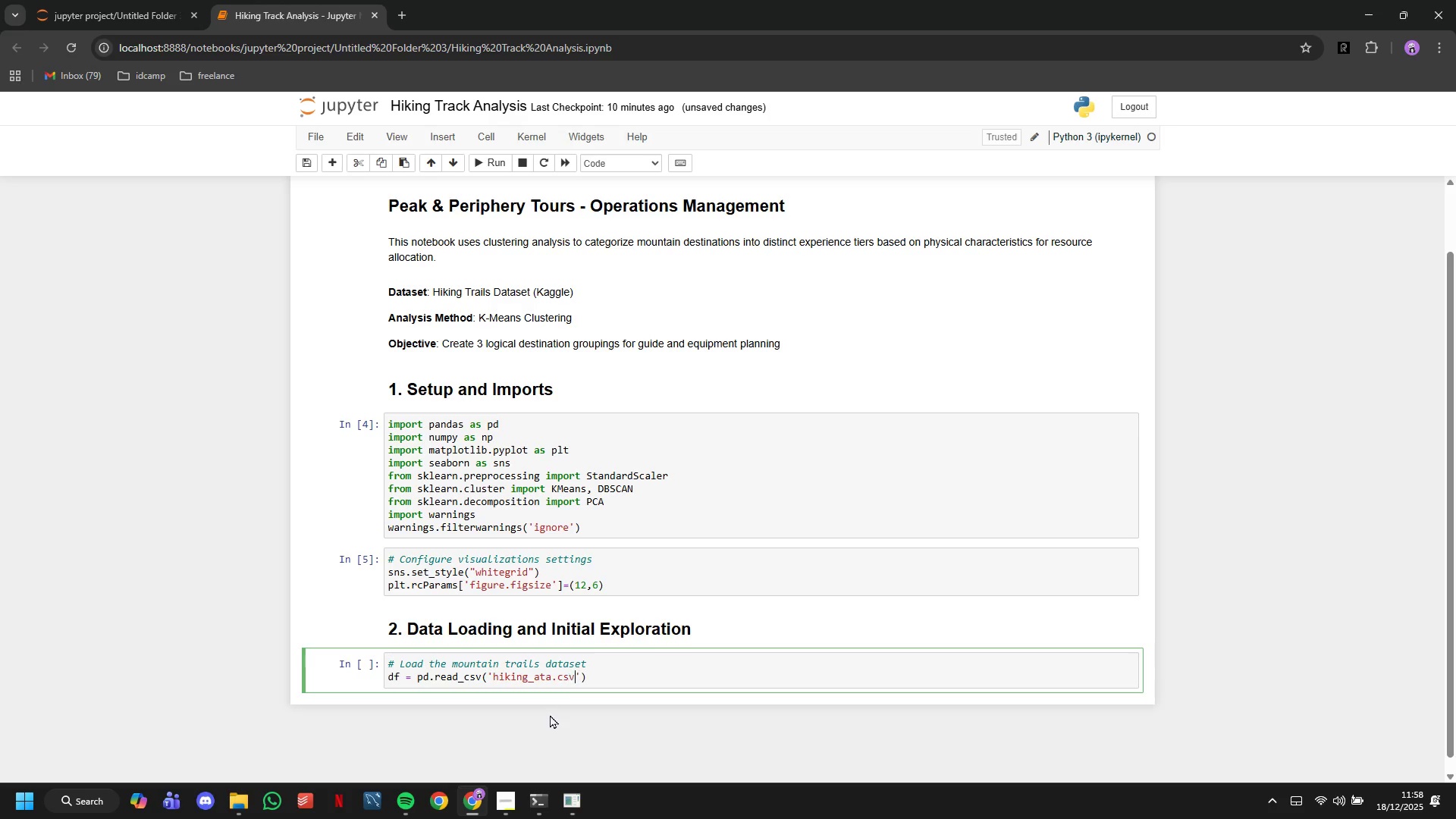 
key(ArrowLeft)
 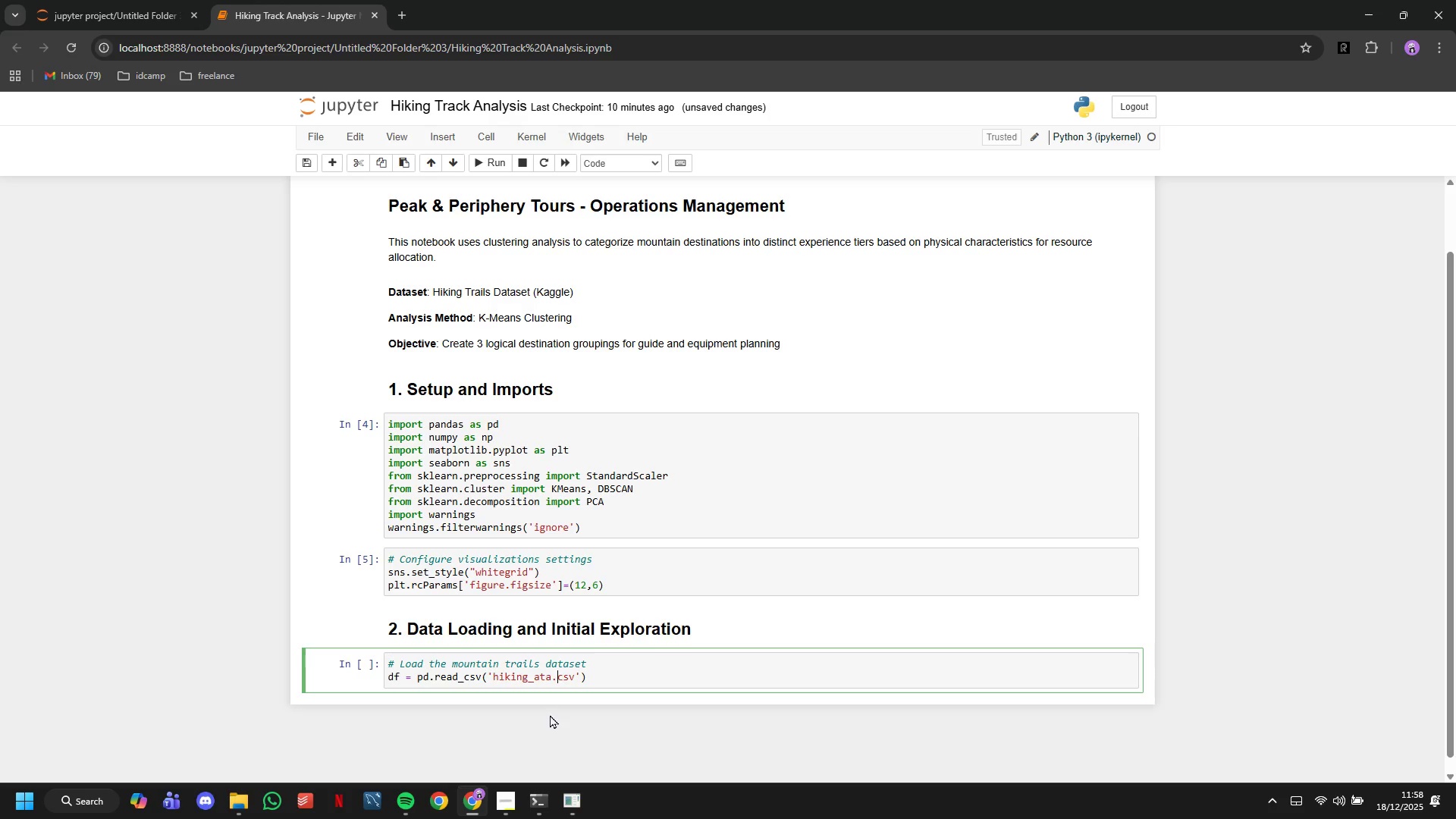 
key(ArrowLeft)
 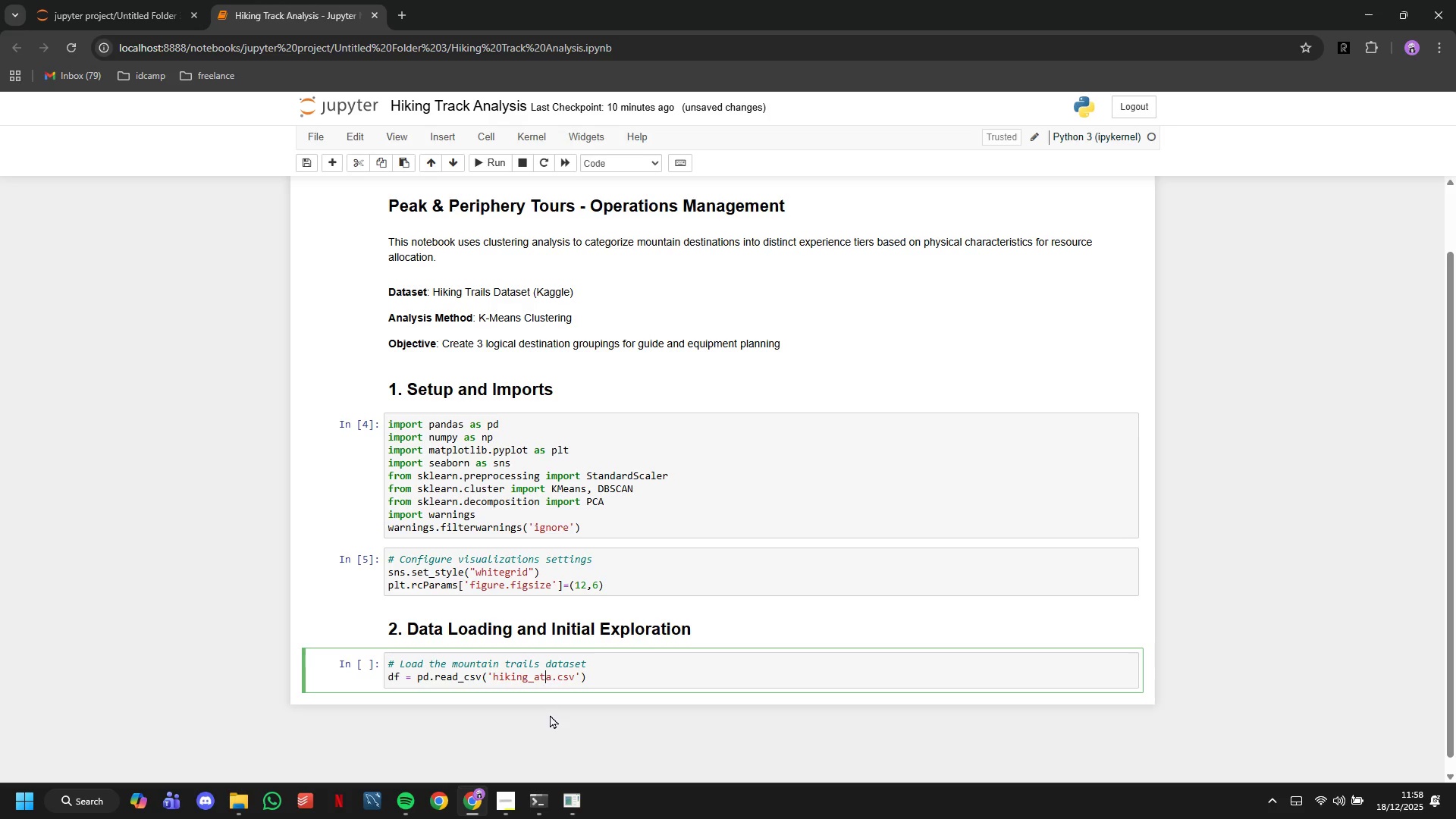 
key(ArrowLeft)
 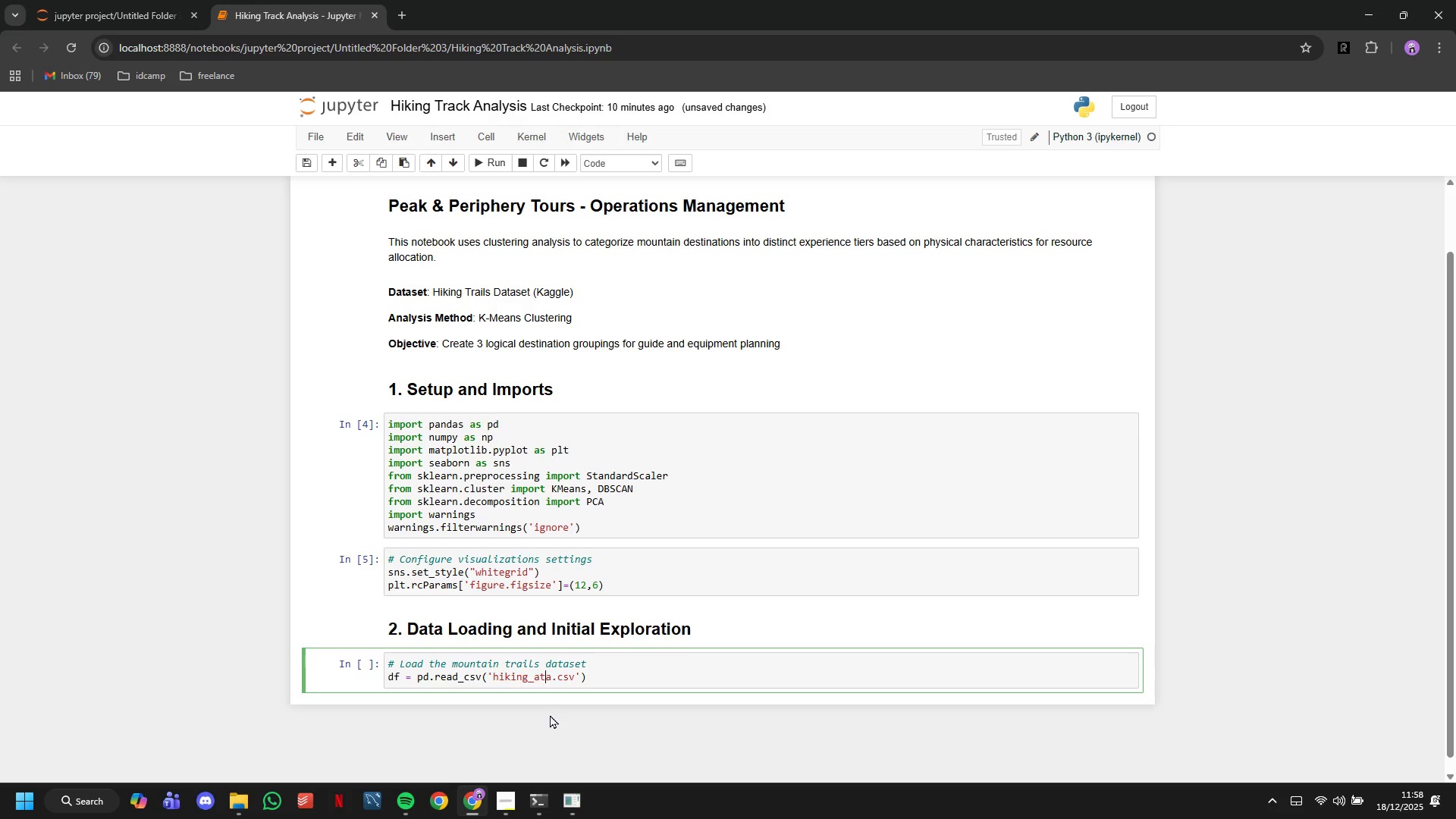 
key(ArrowLeft)
 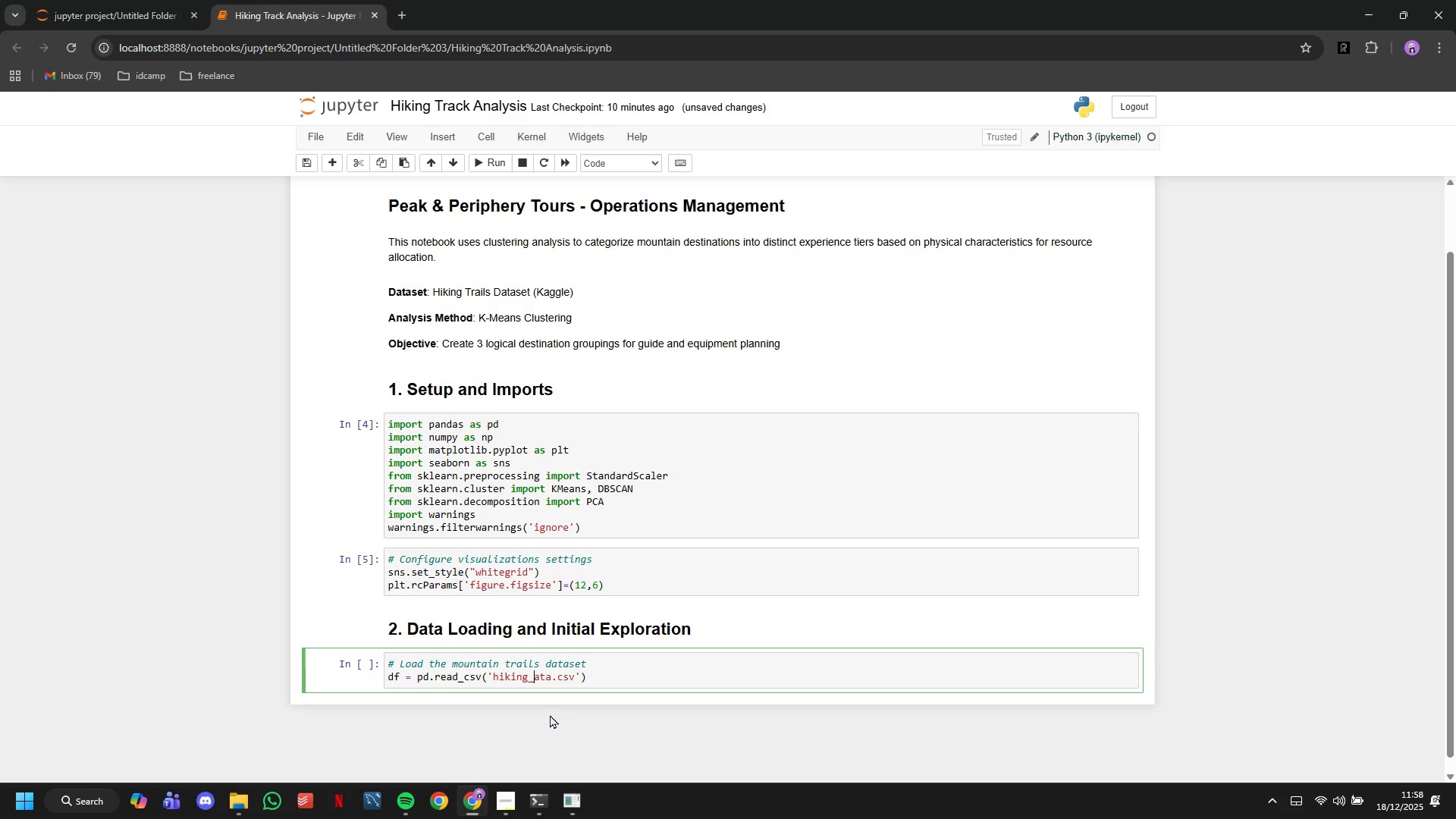 
key(ArrowLeft)
 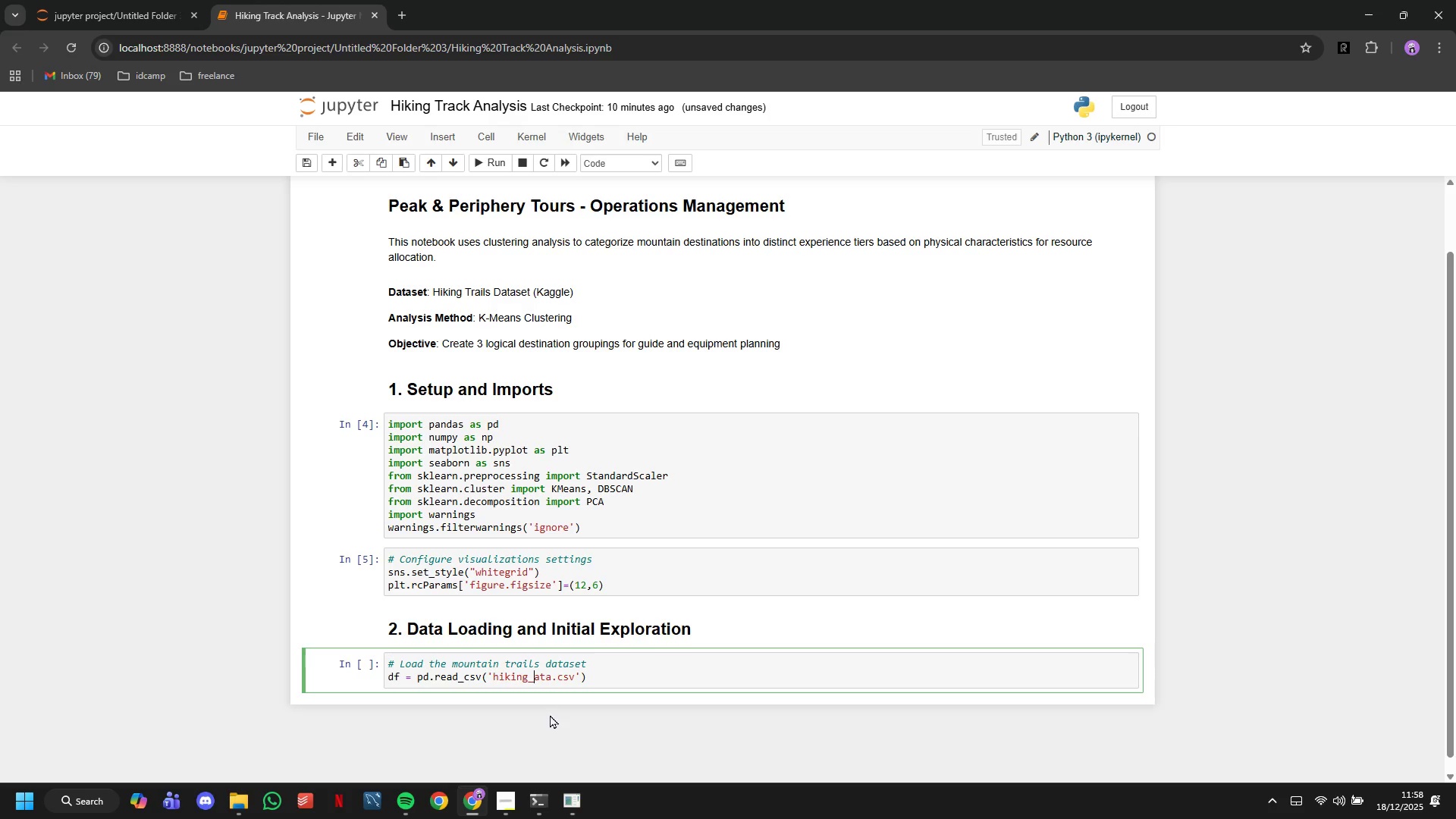 
key(ArrowLeft)
 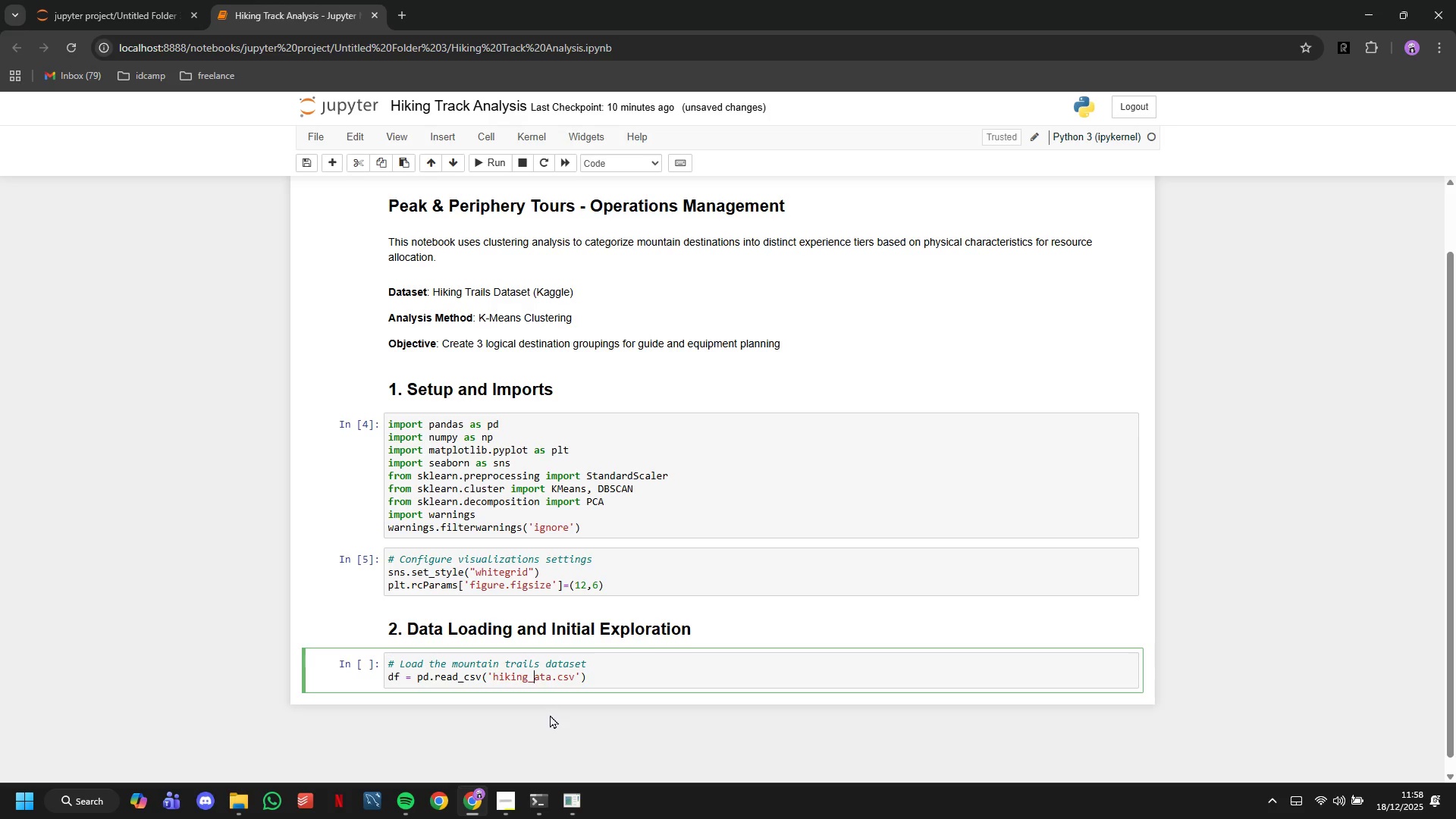 
key(ArrowLeft)
 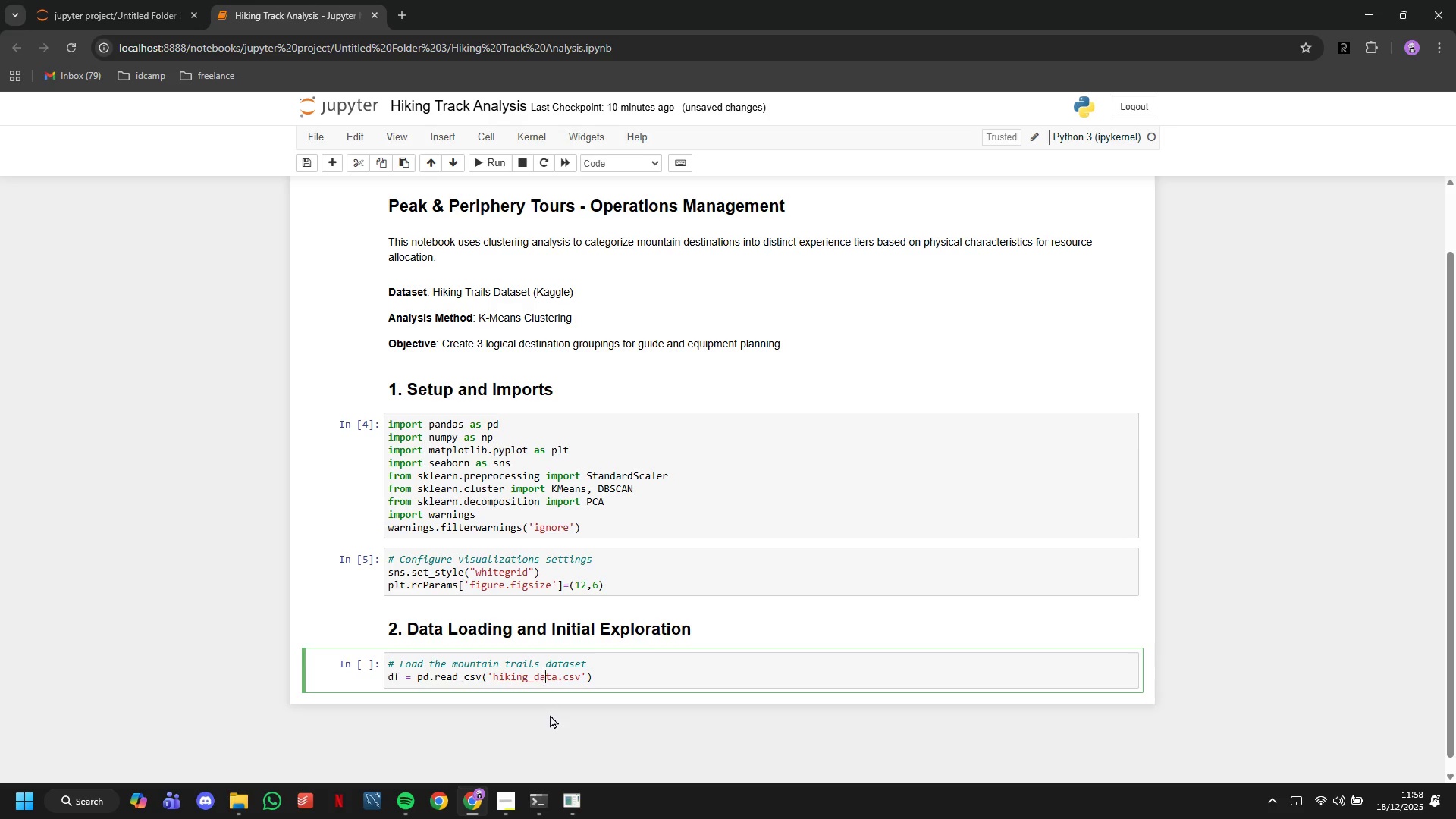 
key(D)
 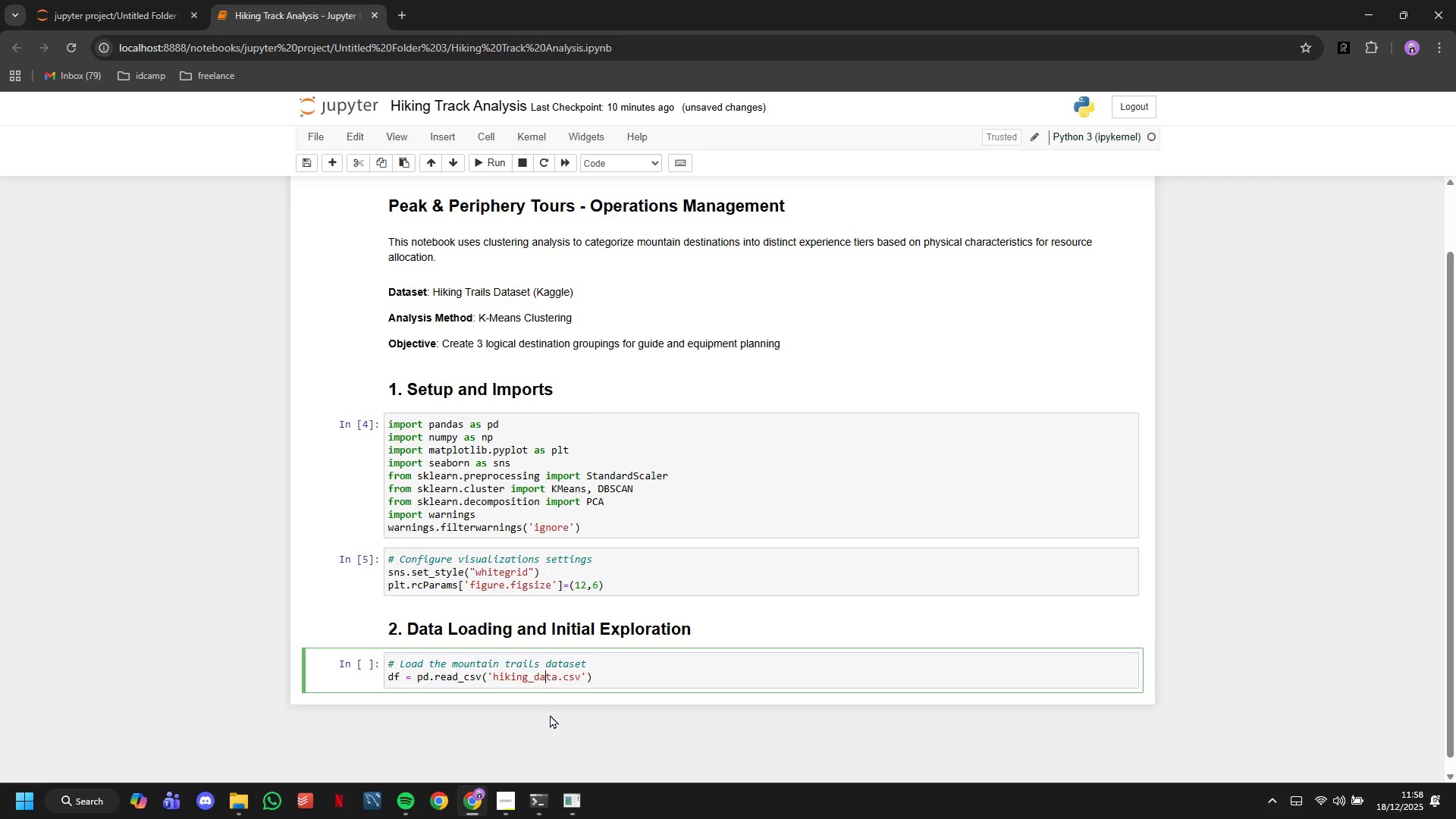 
hold_key(key=ArrowRight, duration=0.8)
 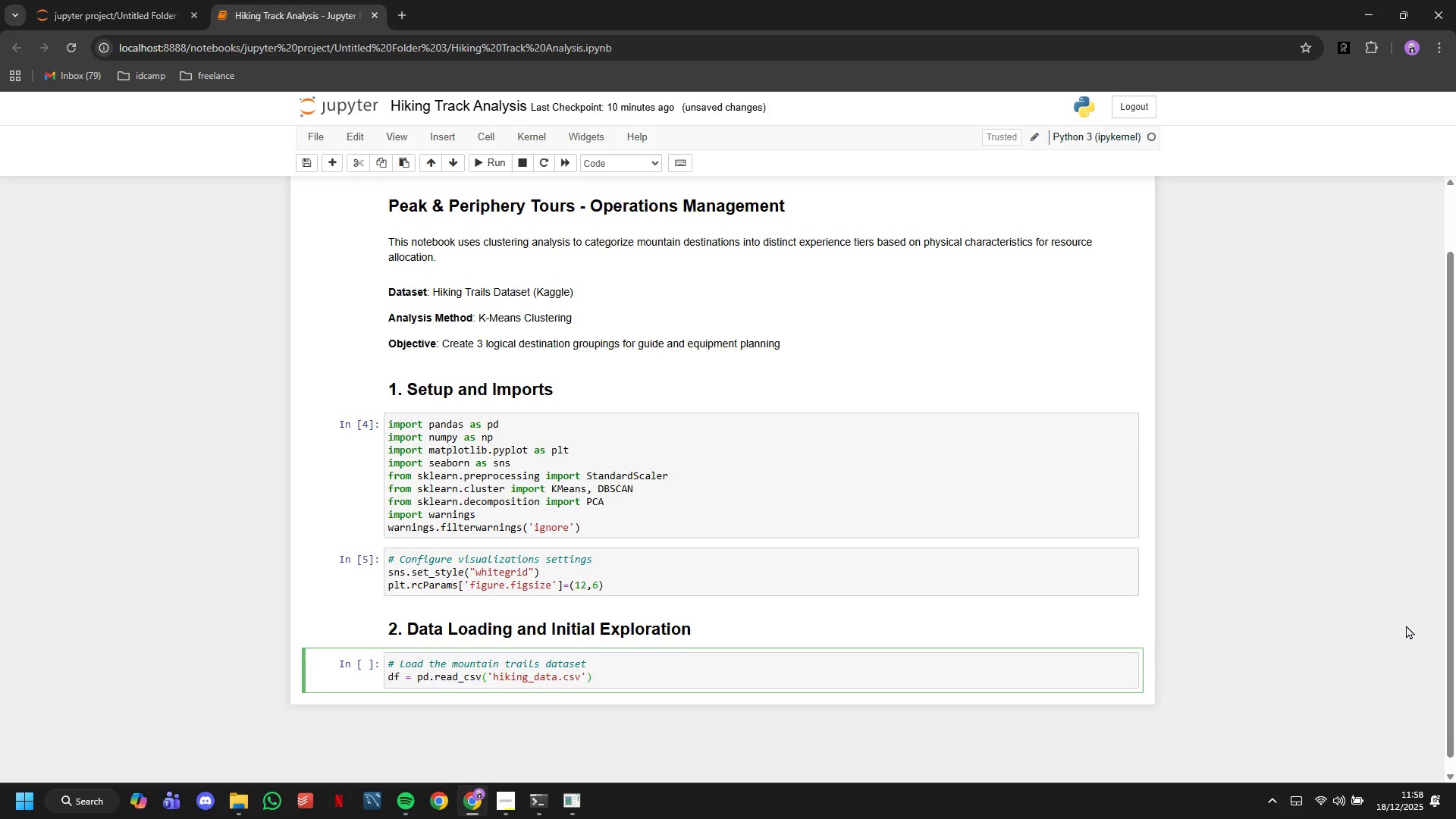 
scroll: coordinate [1406, 625], scroll_direction: down, amount: 3.0
 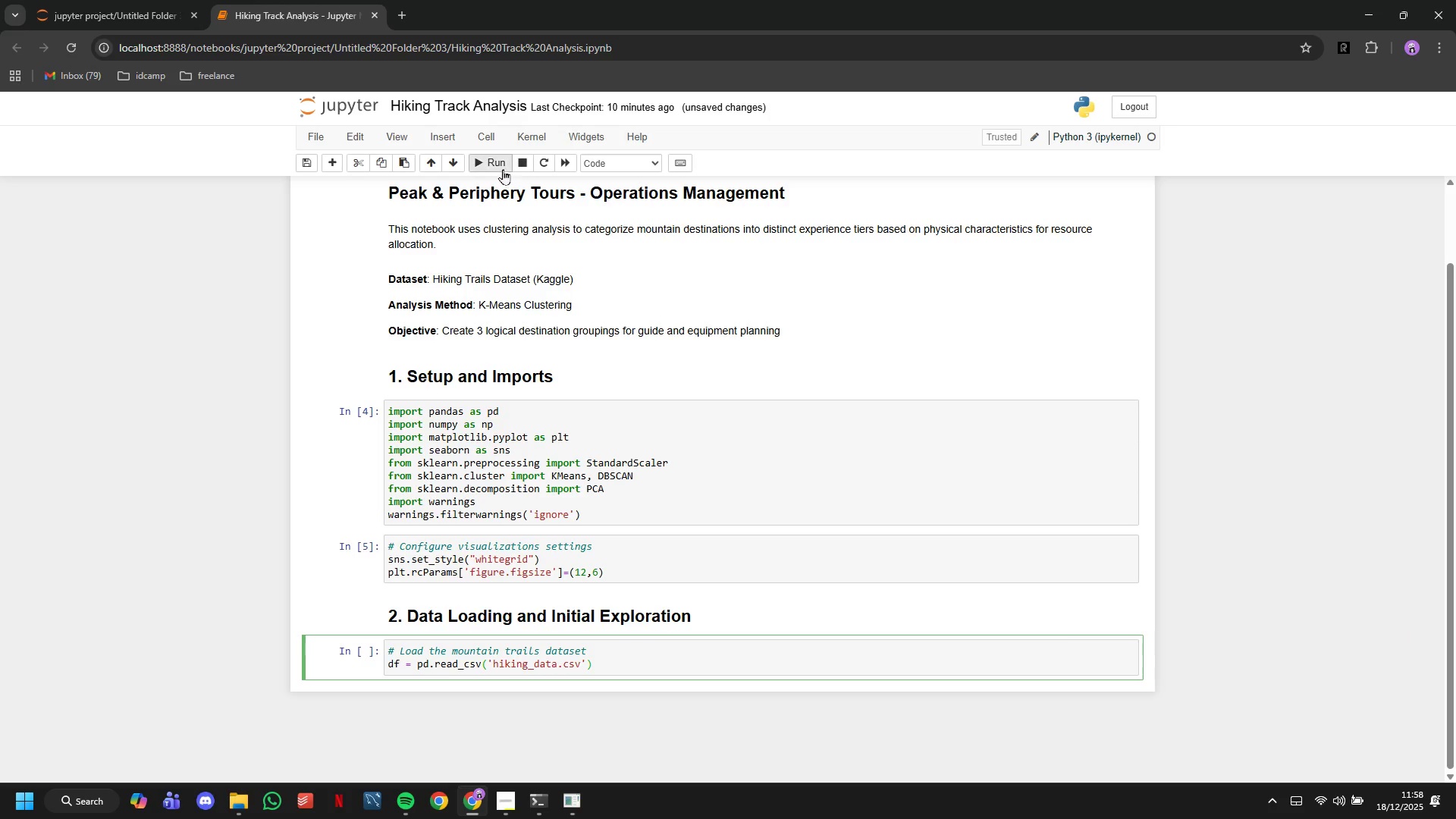 
left_click([500, 168])
 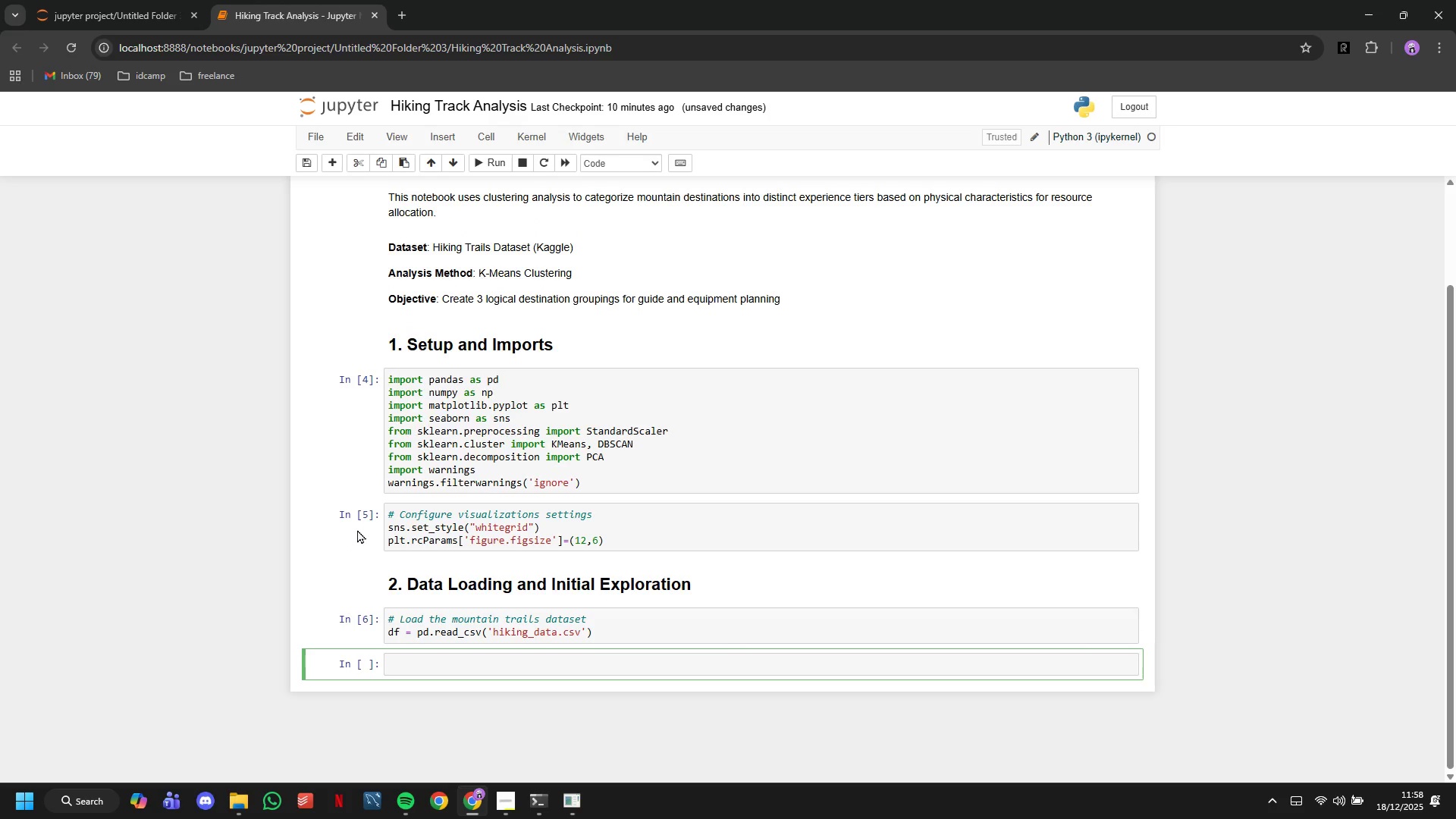 
hold_key(key=ShiftLeft, duration=0.5)
 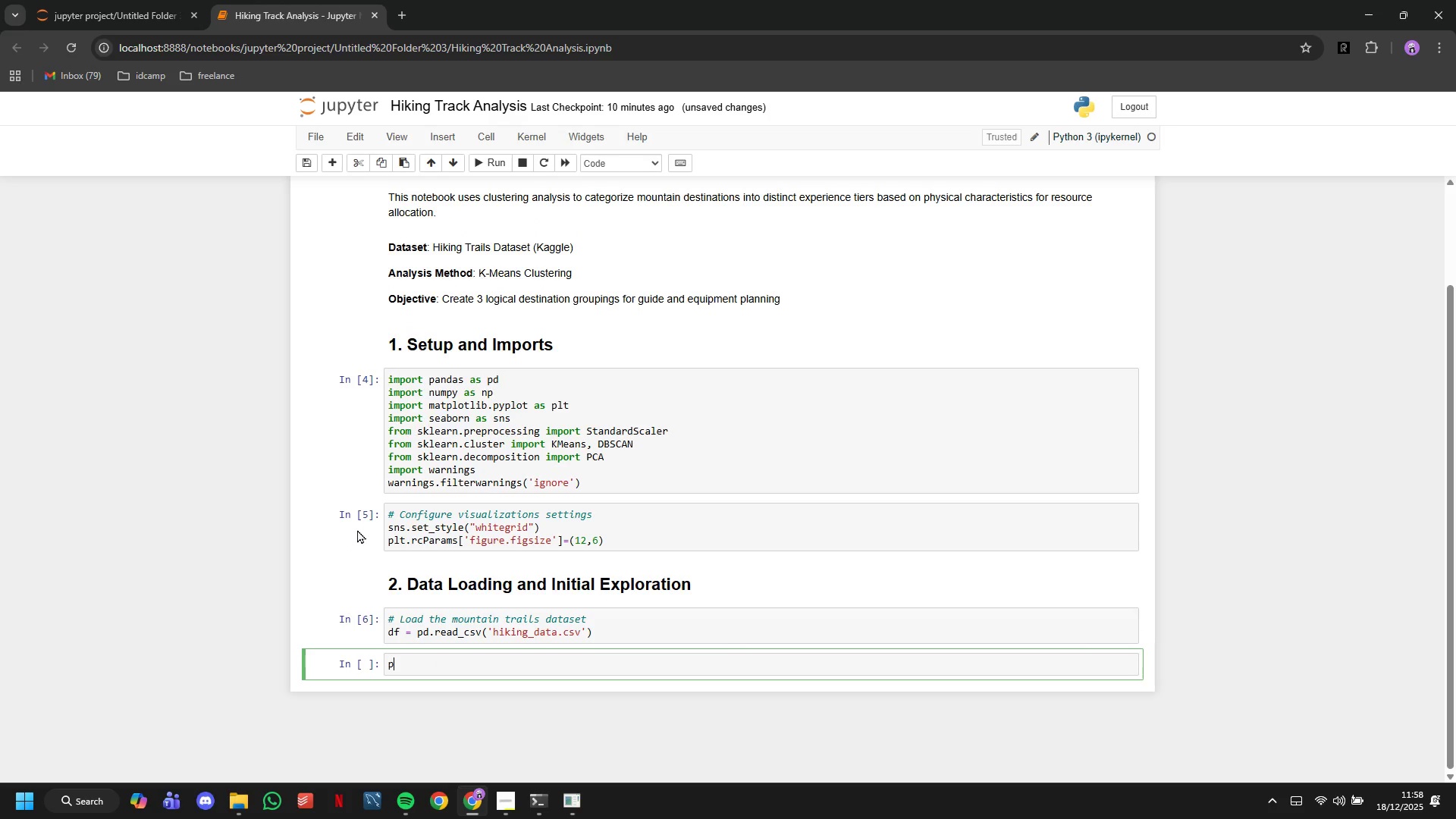 
type(print("Dataset overview: )
 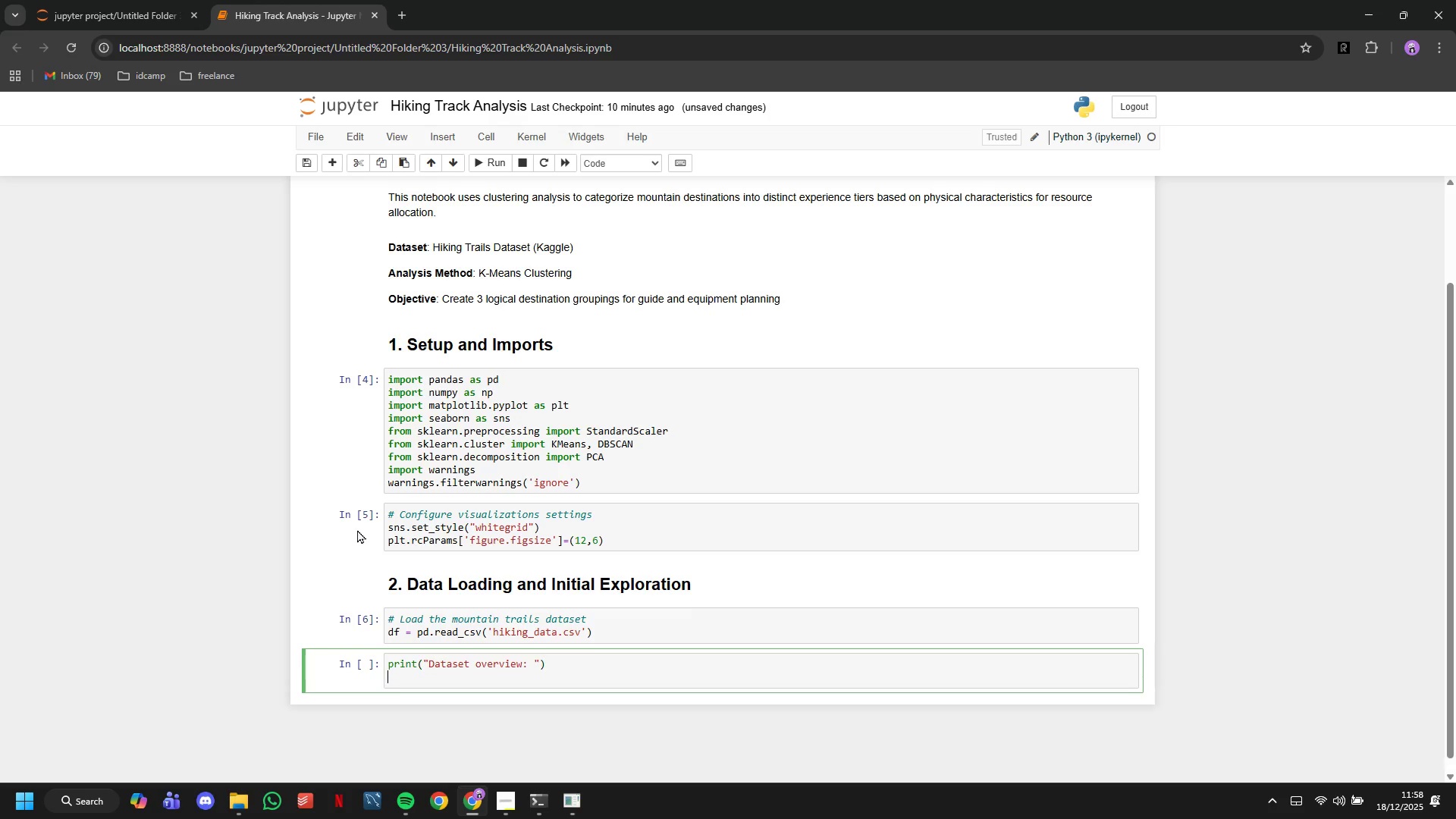 
 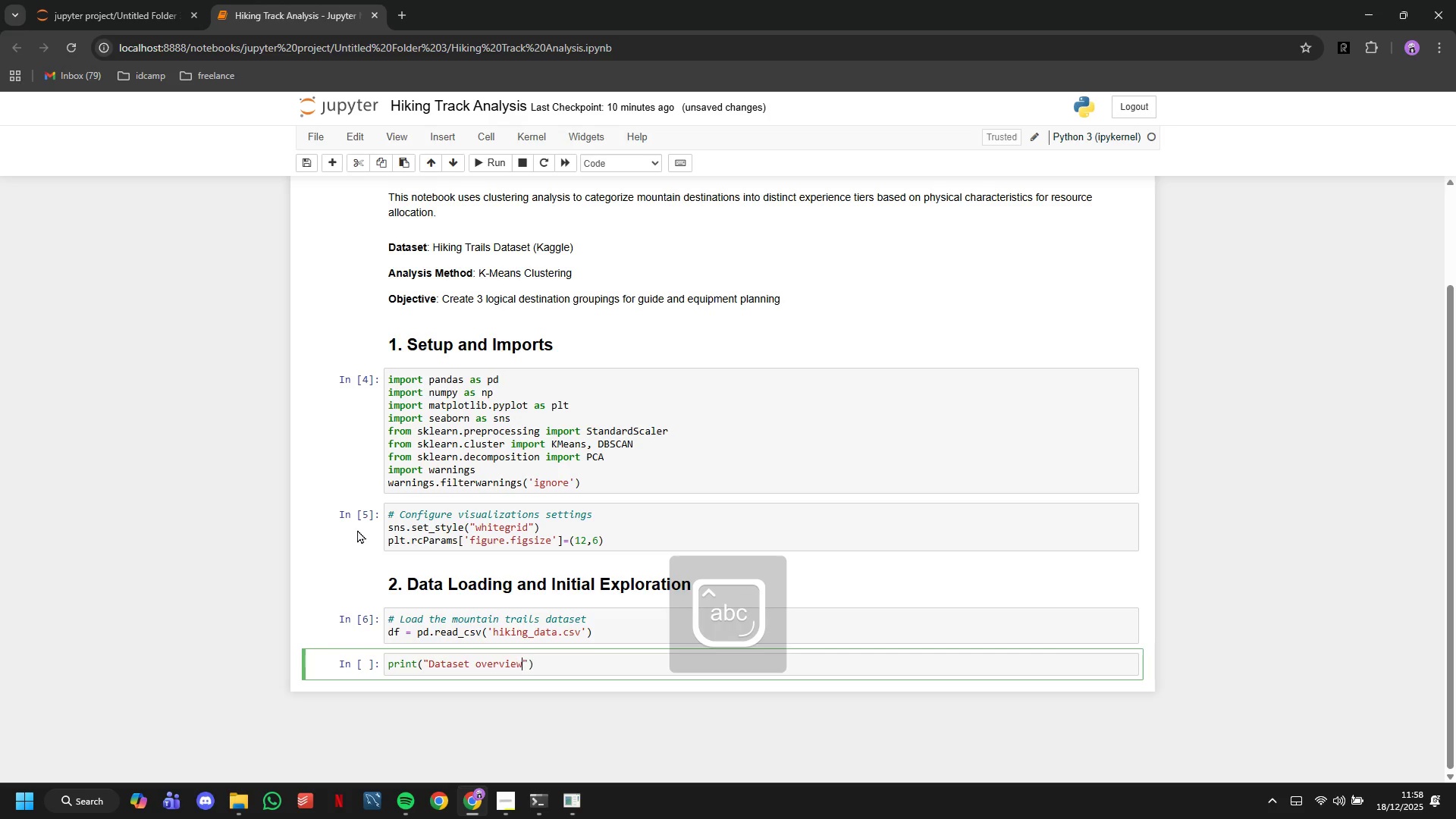 
key(ArrowRight)
 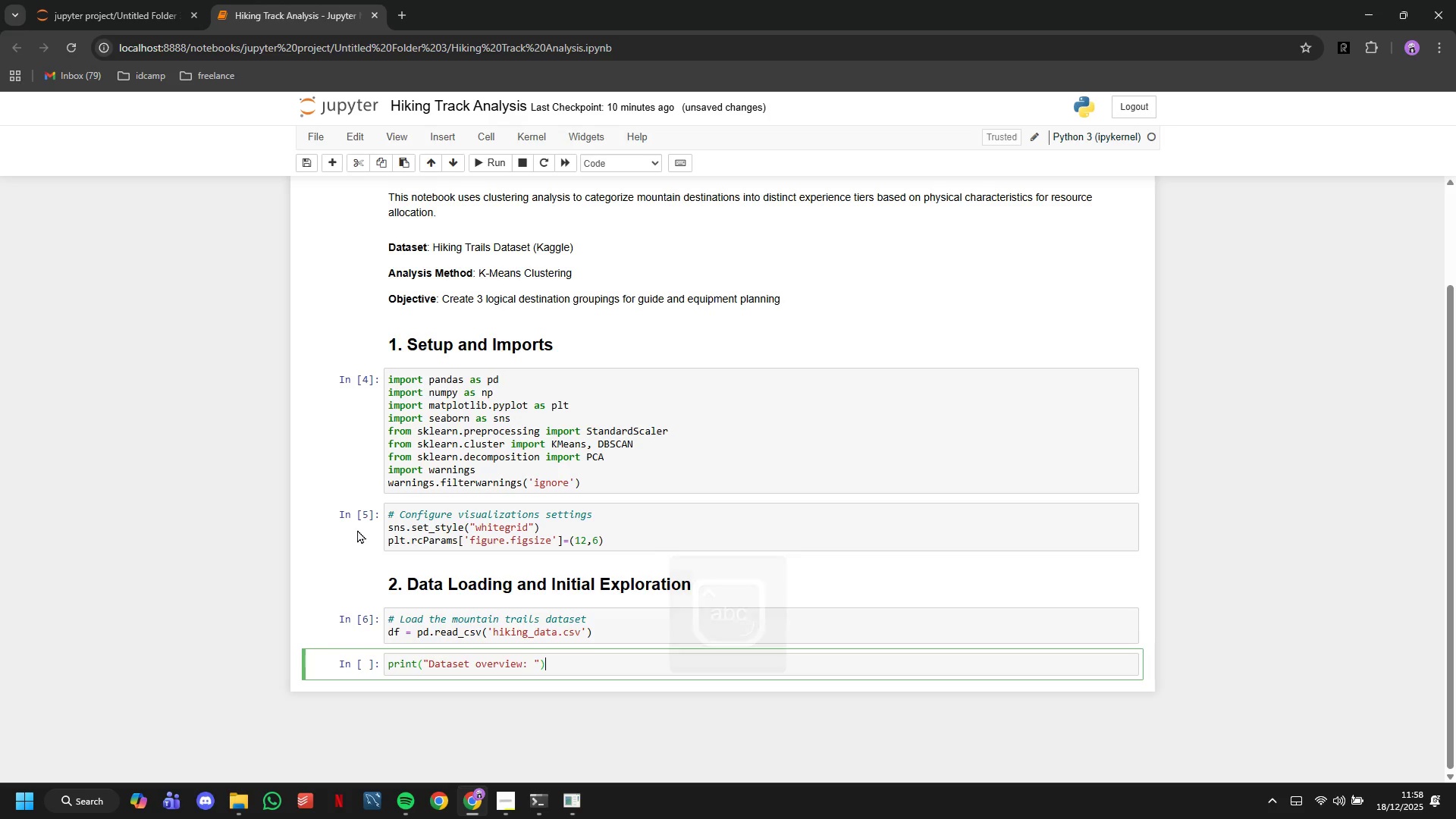 
key(ArrowRight)
 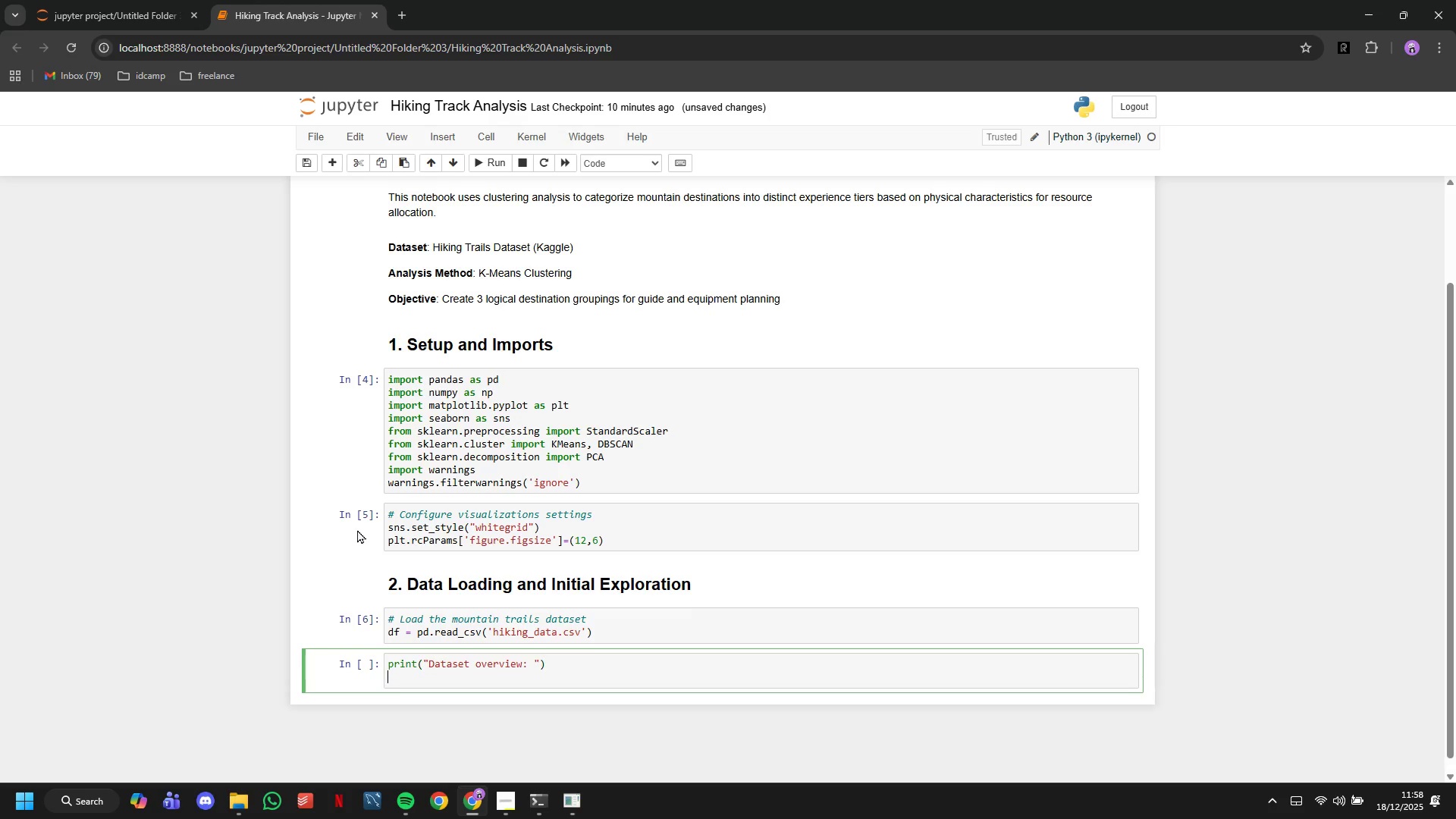 
key(Enter)
 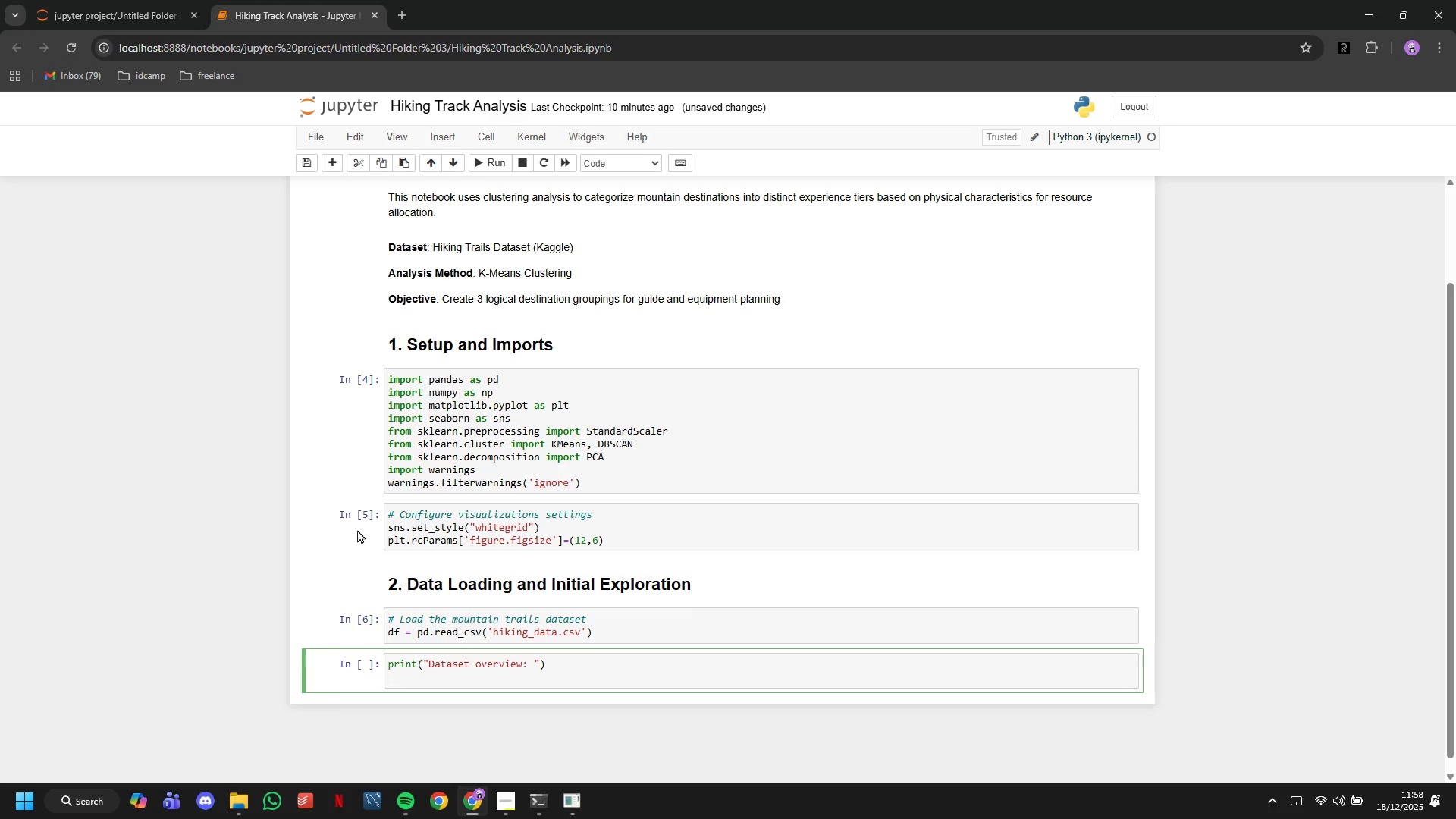 
type(print(f"")
 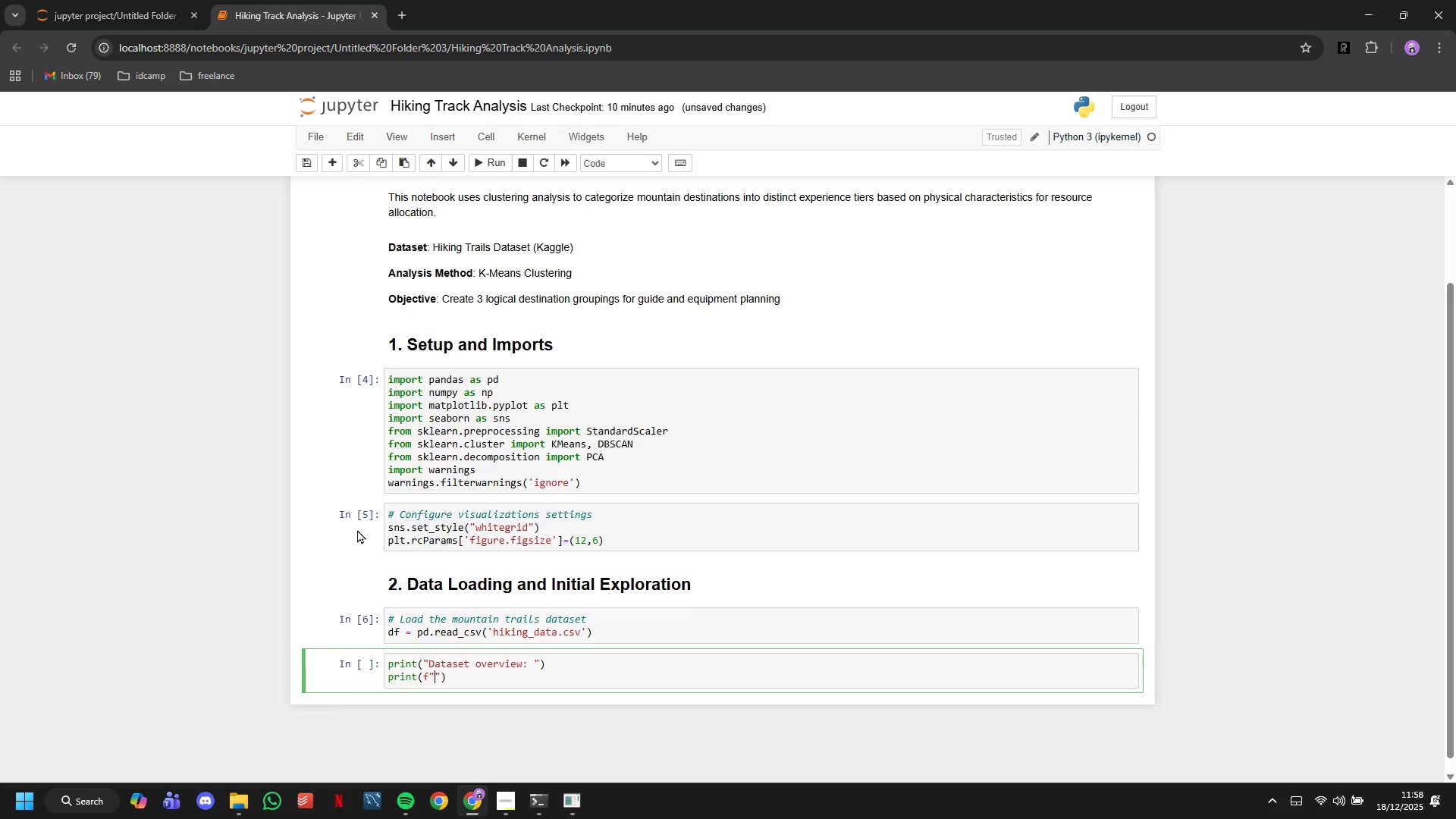 
 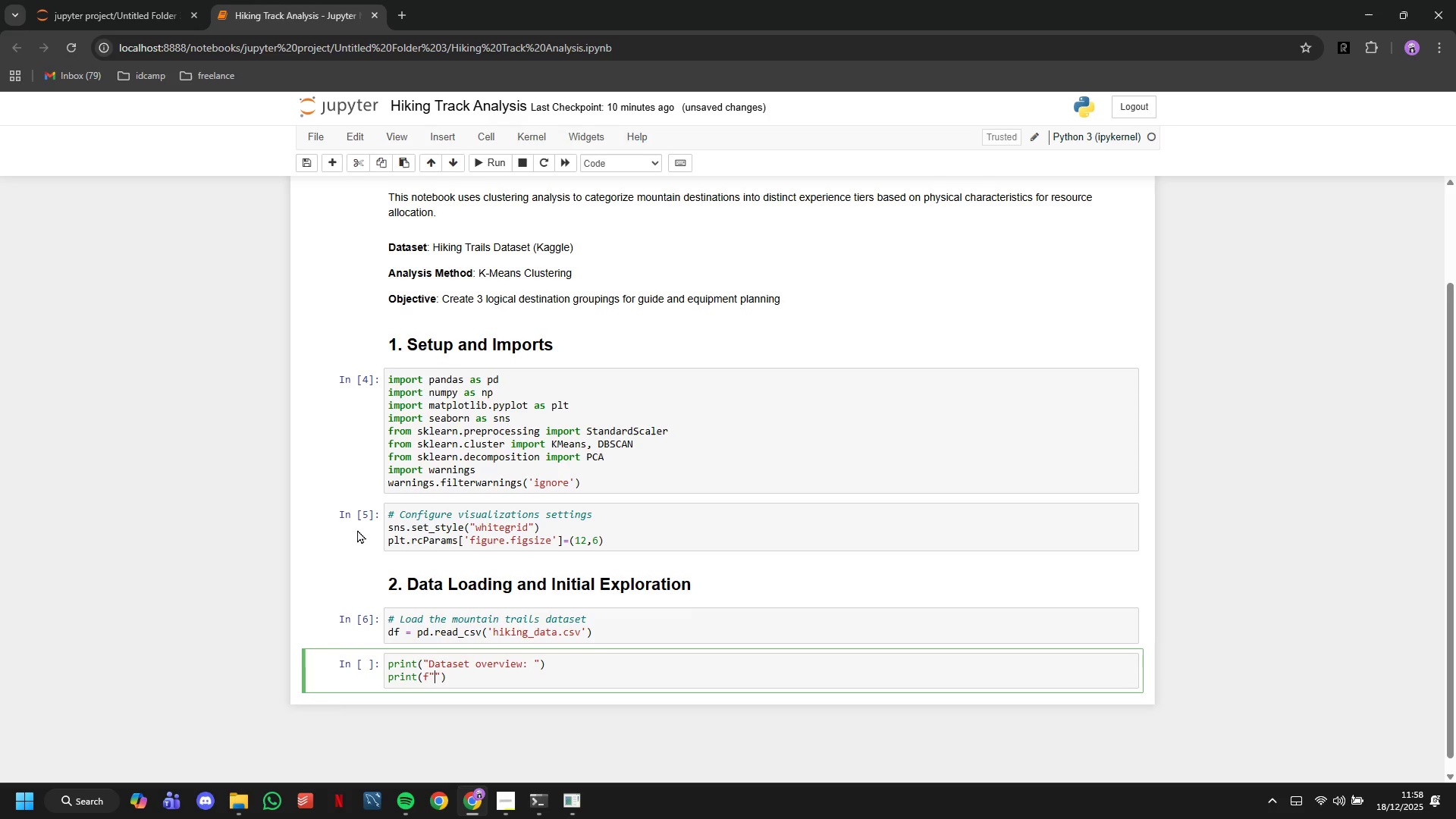 
key(ArrowLeft)
 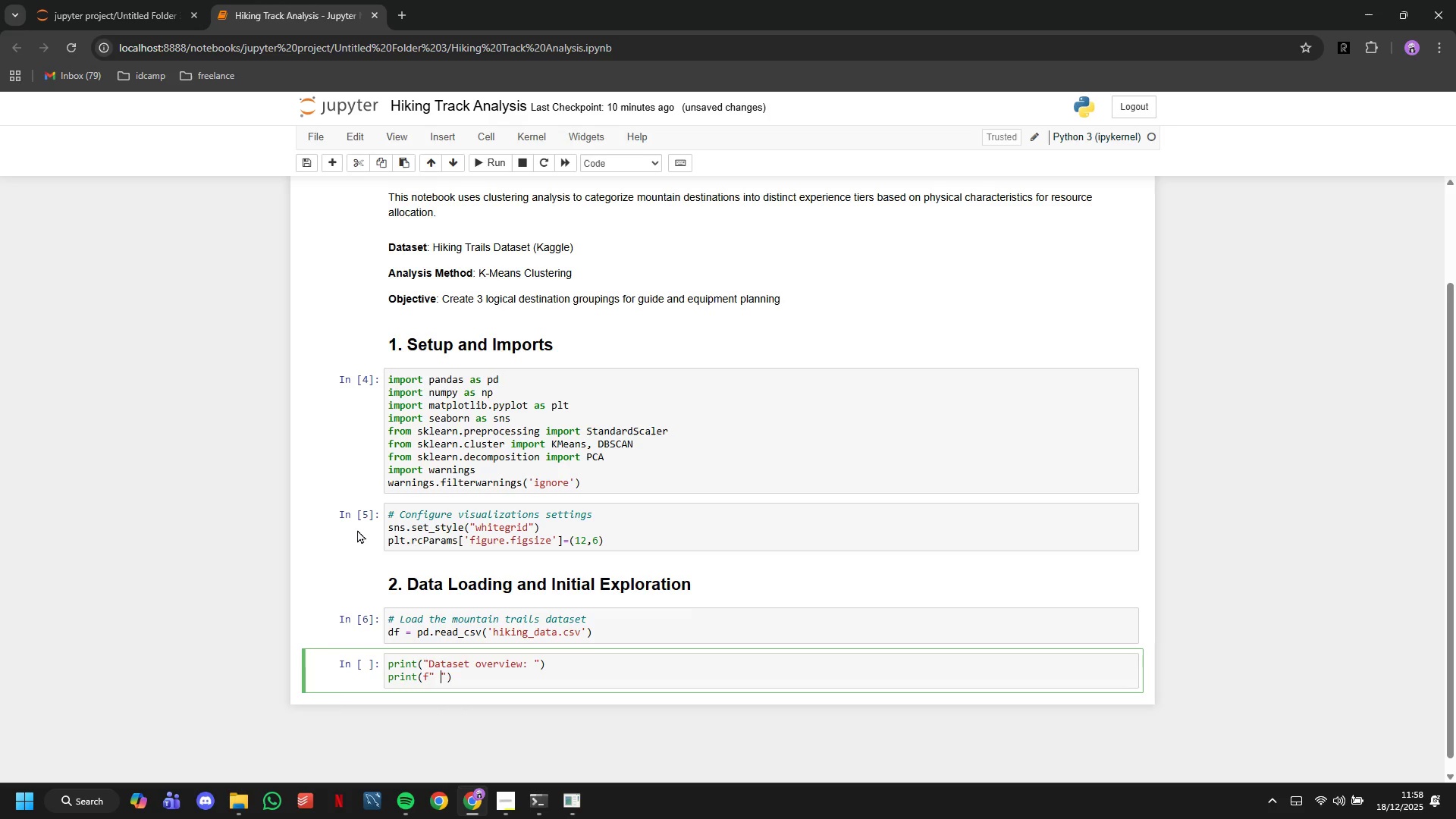 
type( - Total destinantion: {len(df)
 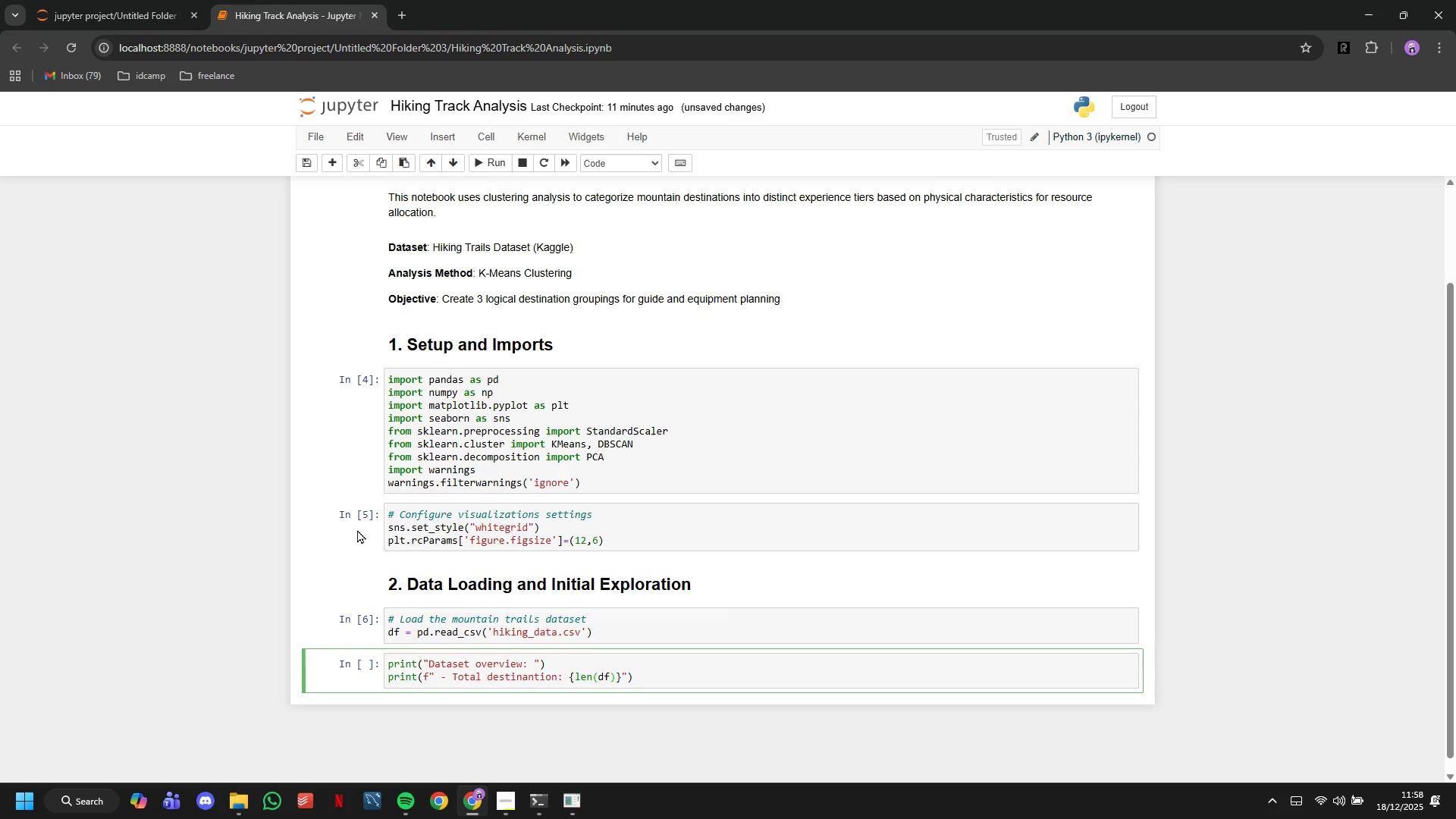 
 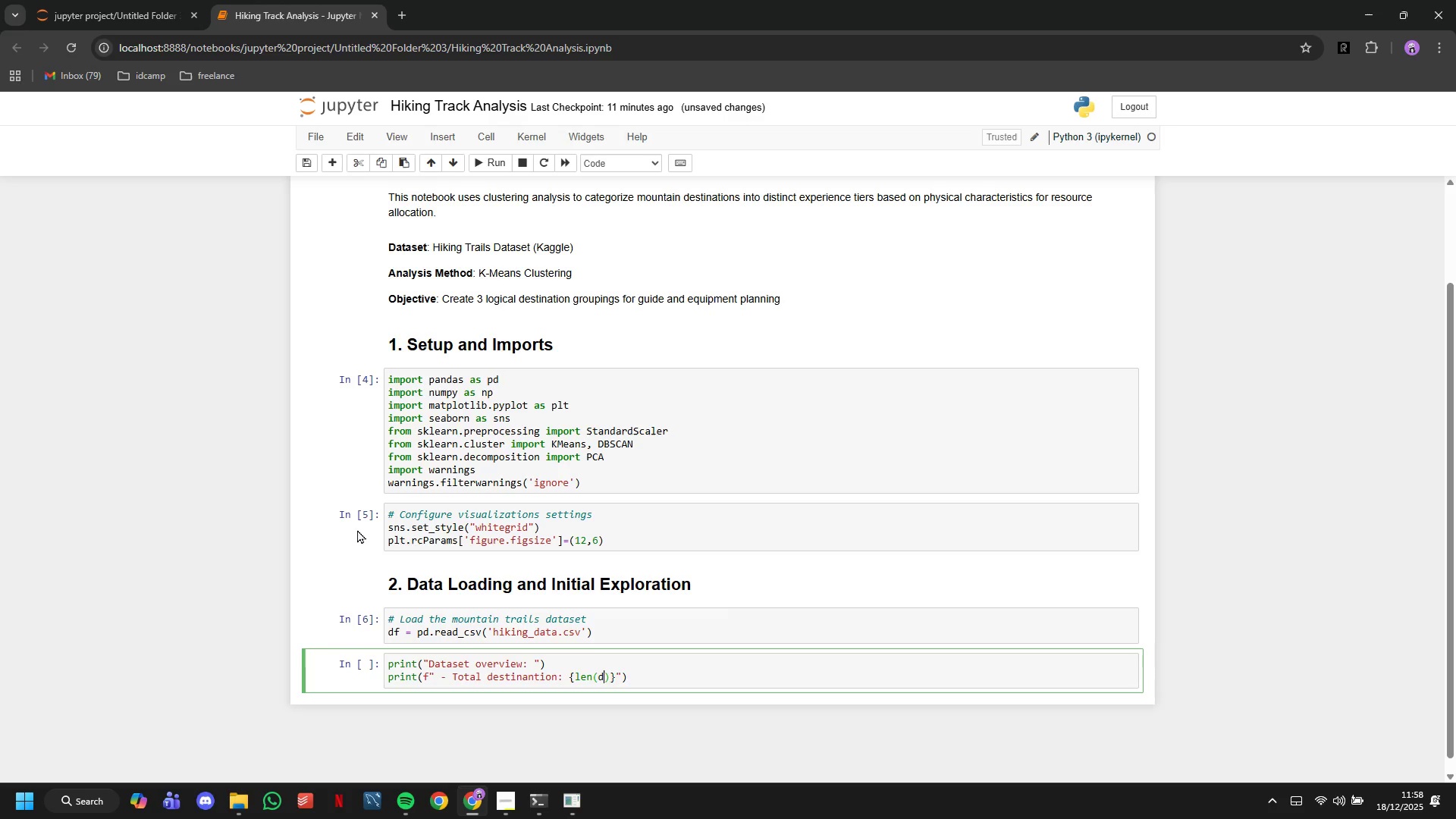 
key(ArrowRight)
 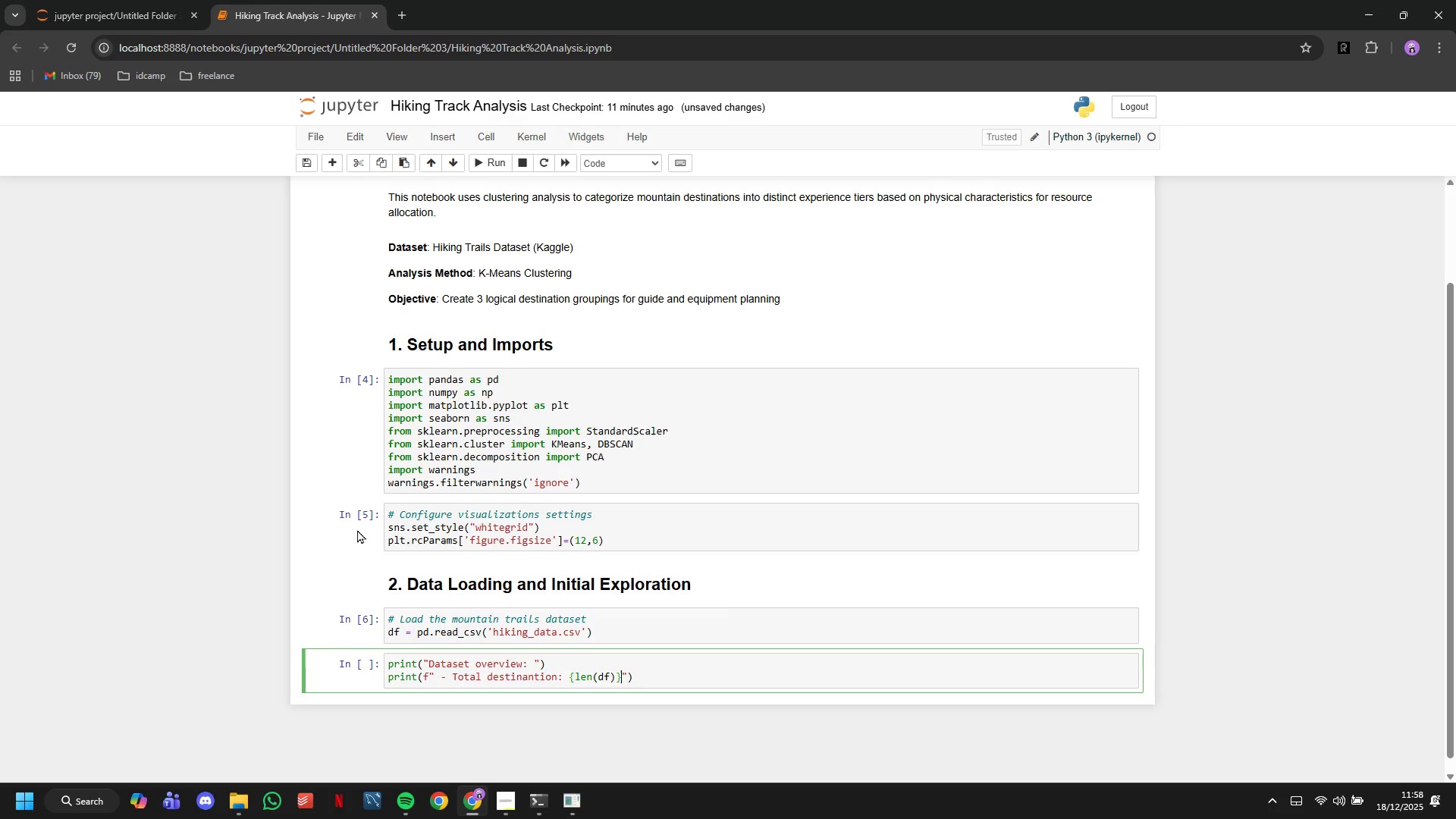 
key(ArrowRight)
 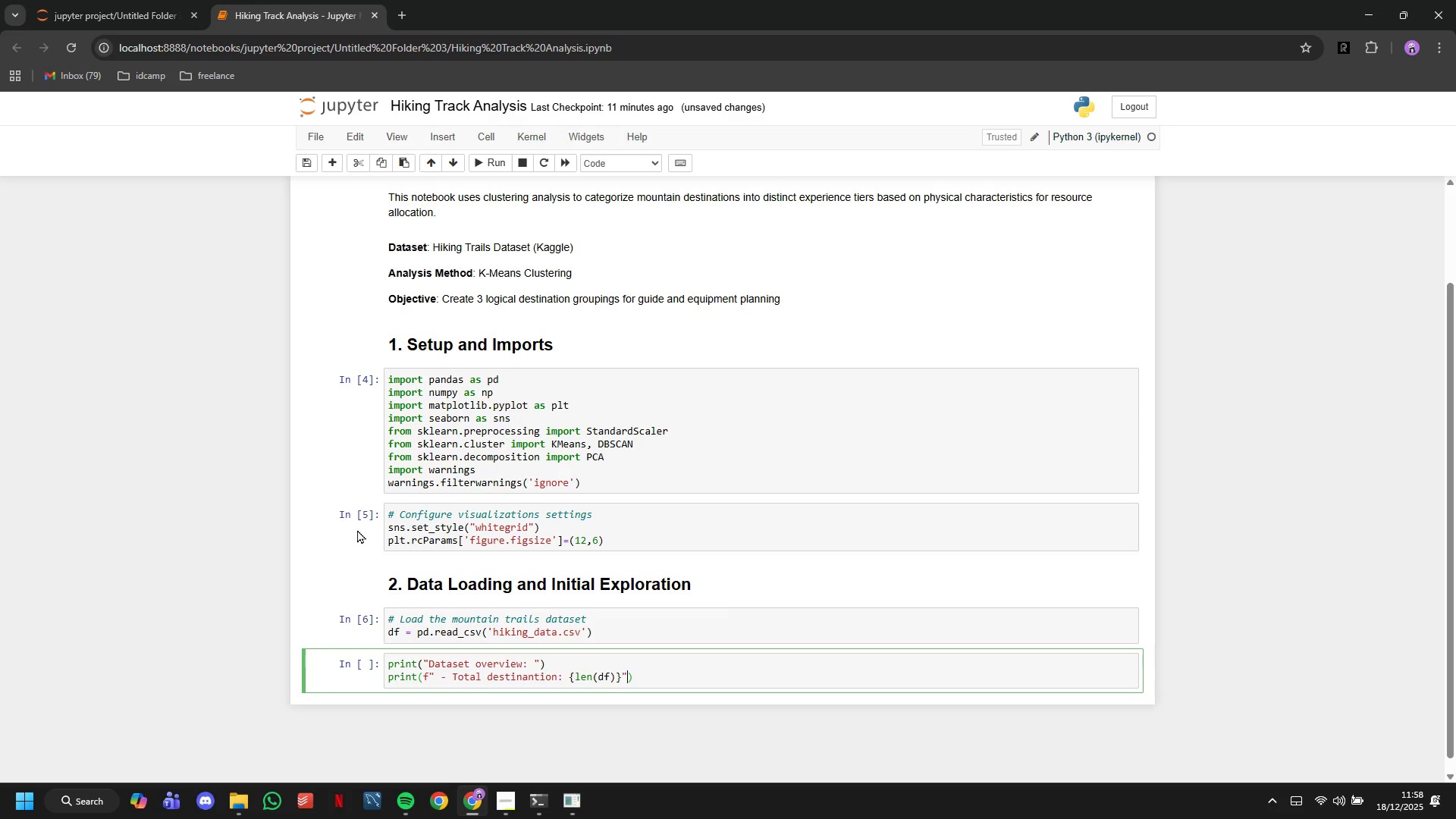 
key(ArrowRight)
 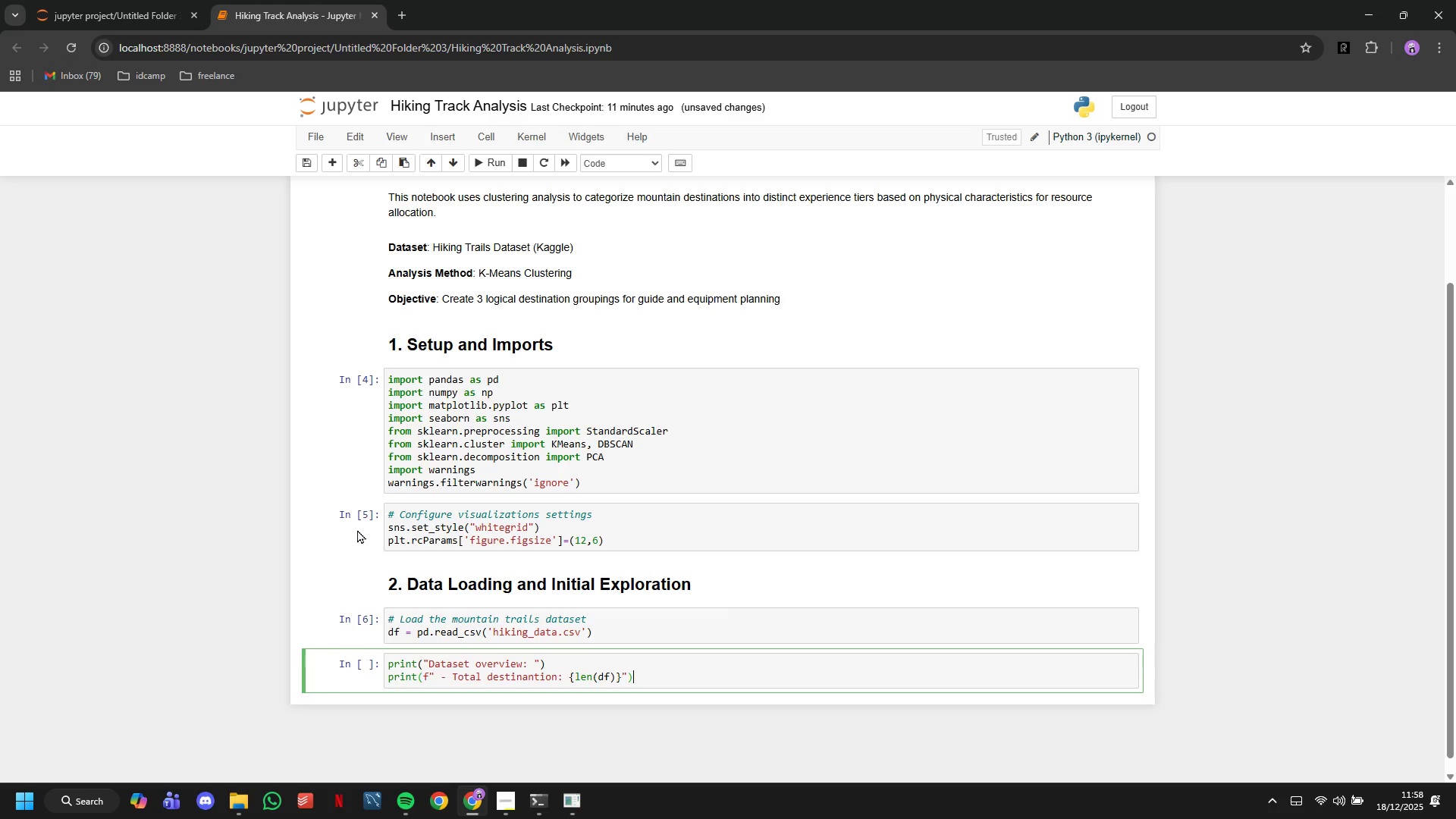 
key(ArrowRight)
 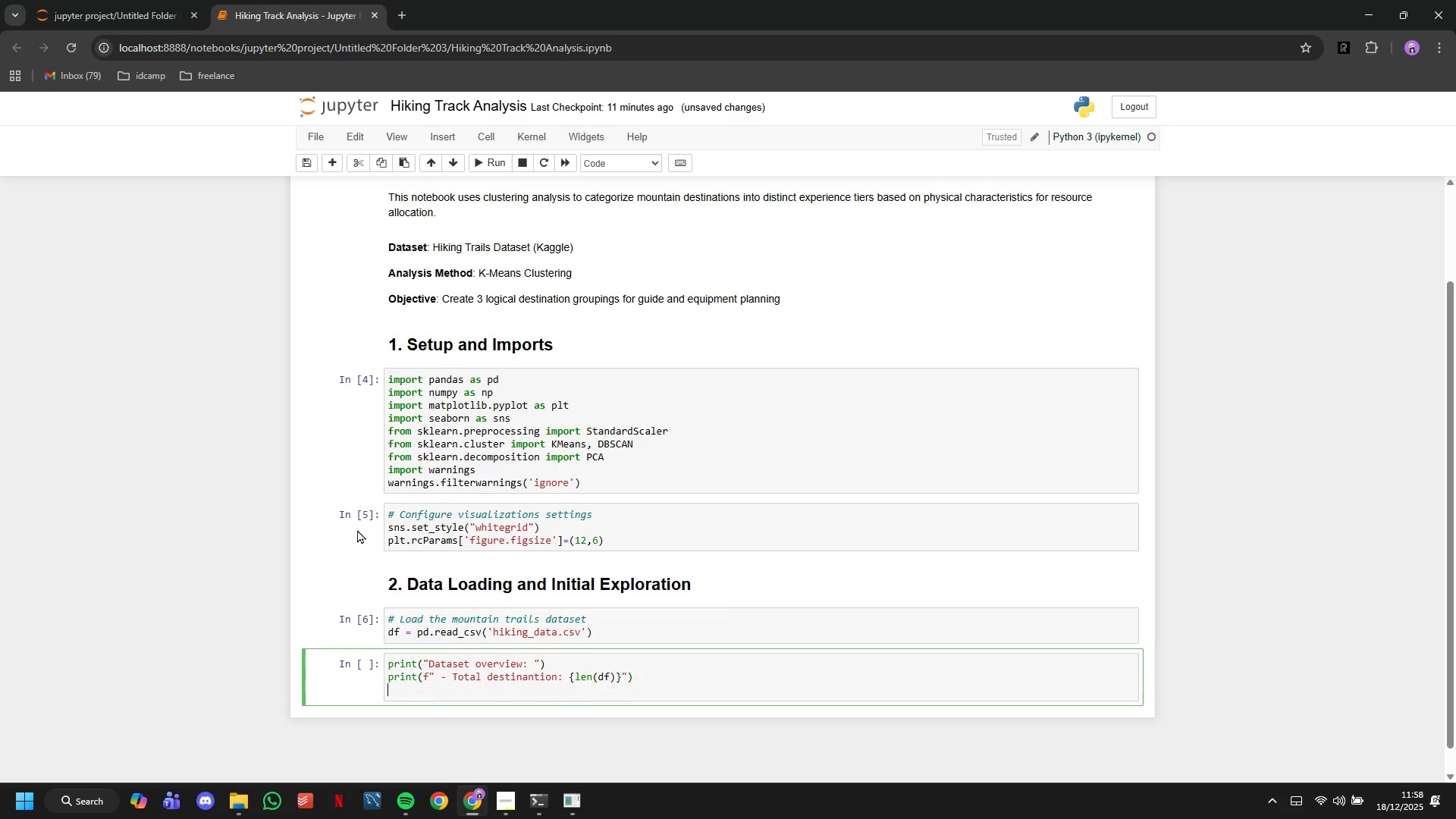 
key(ArrowRight)
 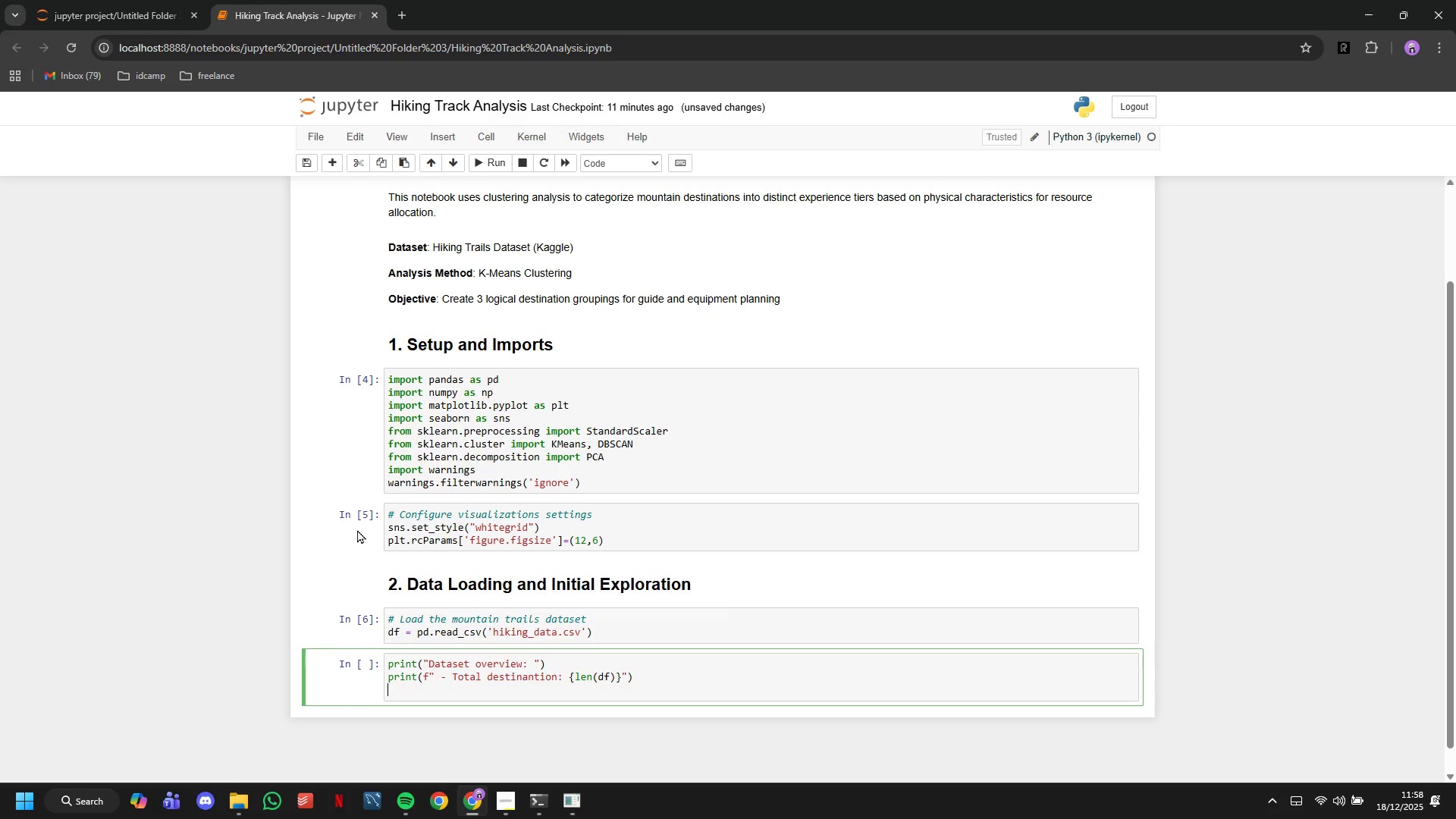 
key(Enter)
 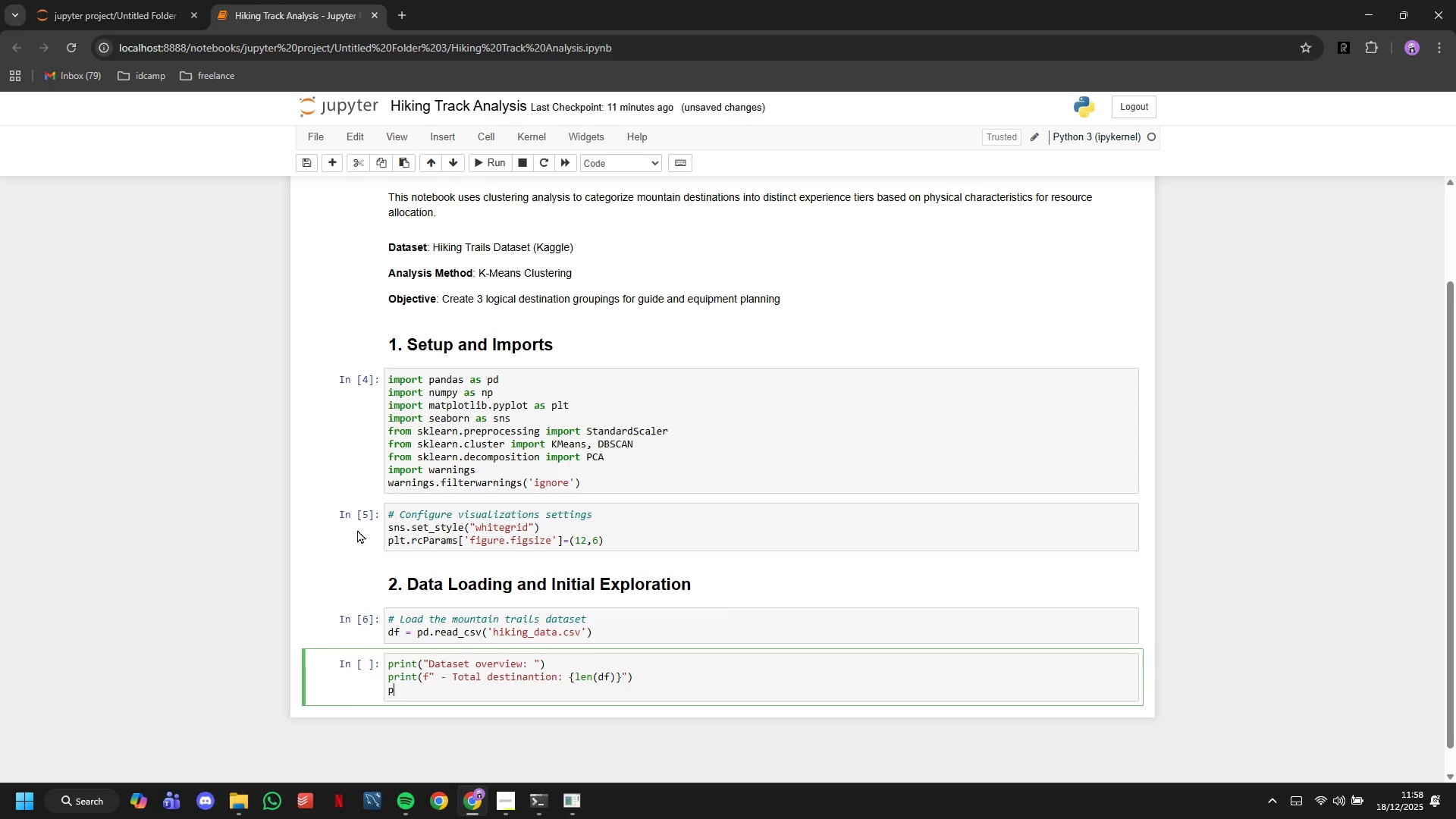 
type(print(")
 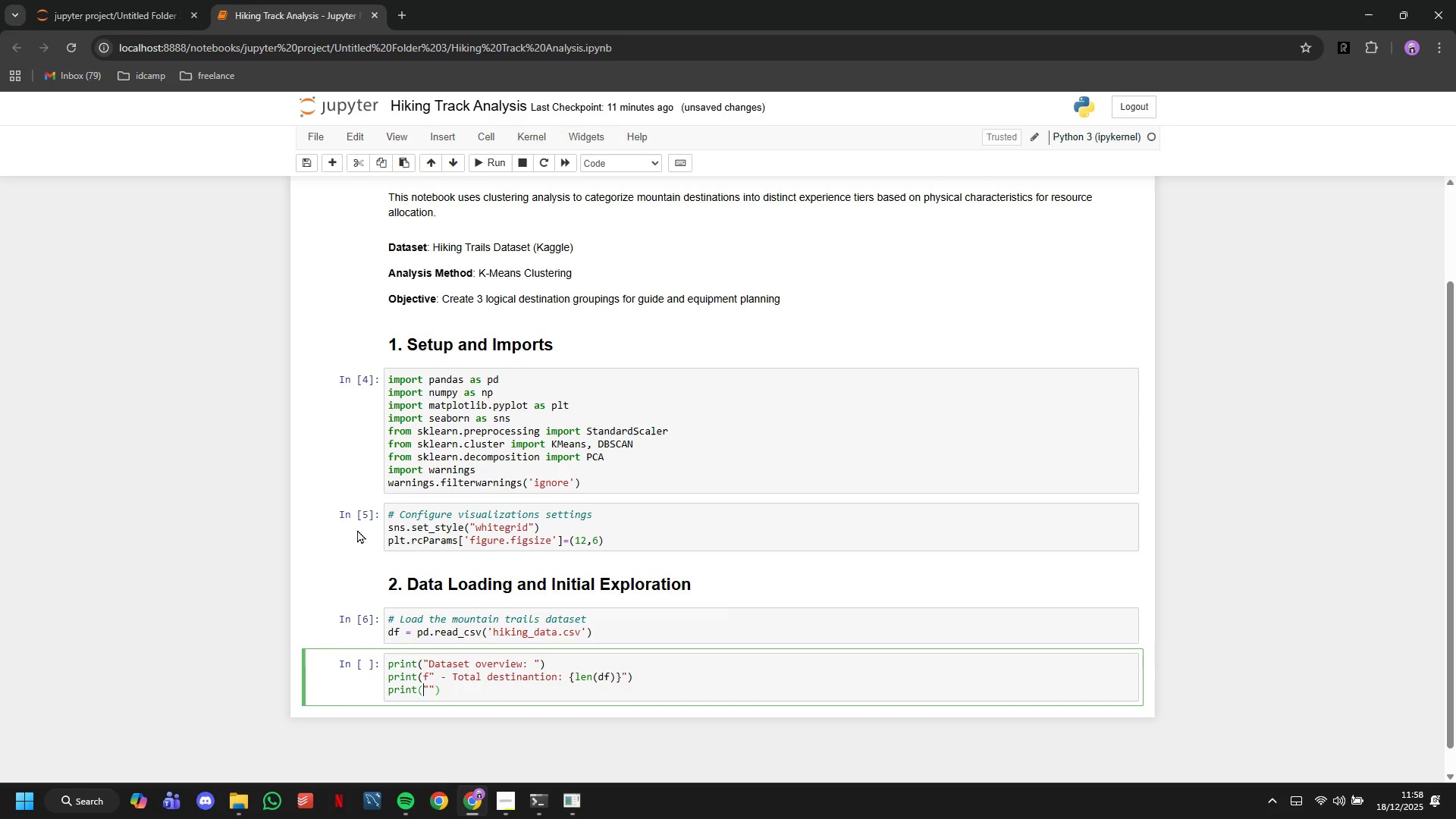 
key(ArrowLeft)
 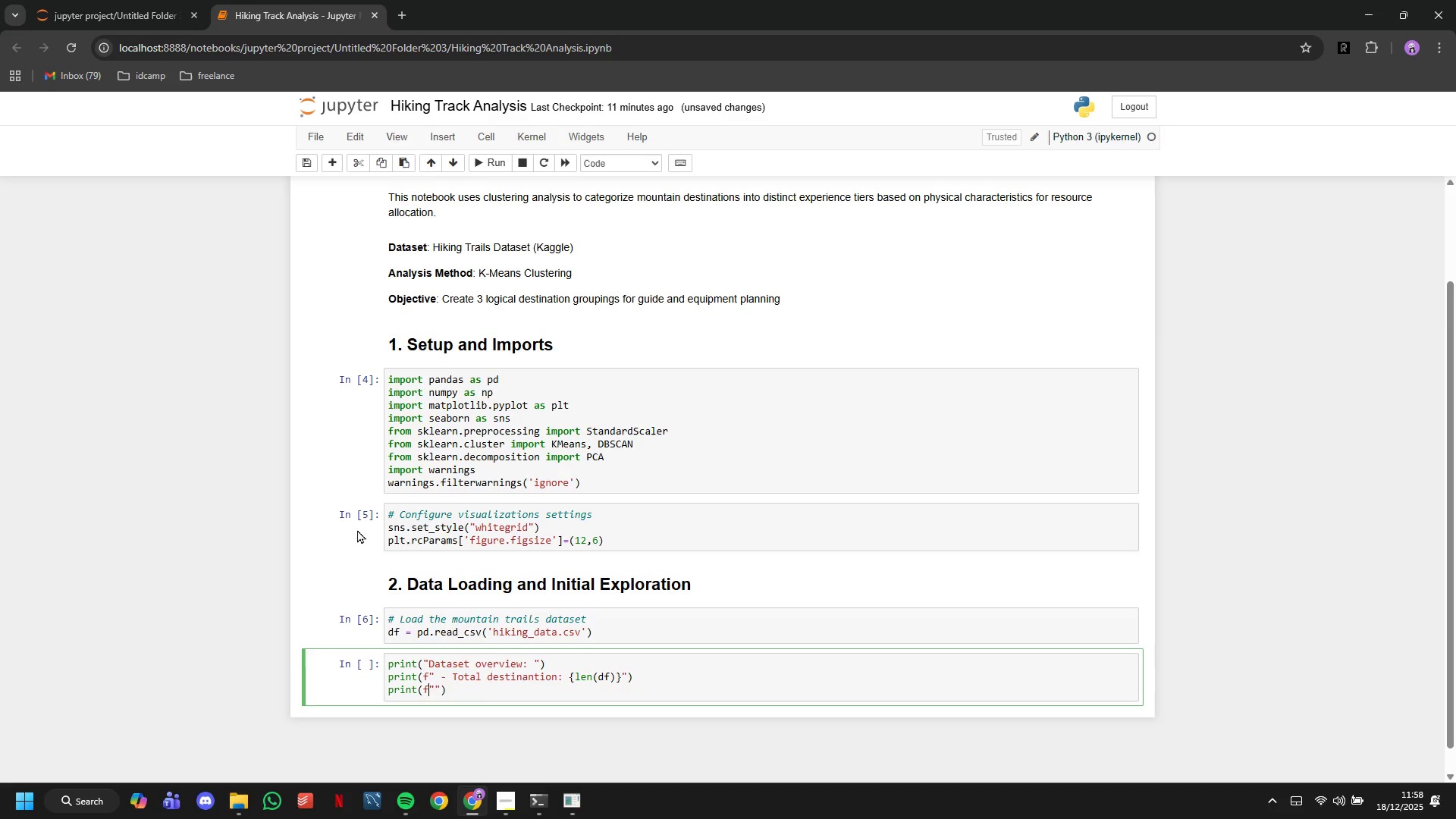 
key(F)
 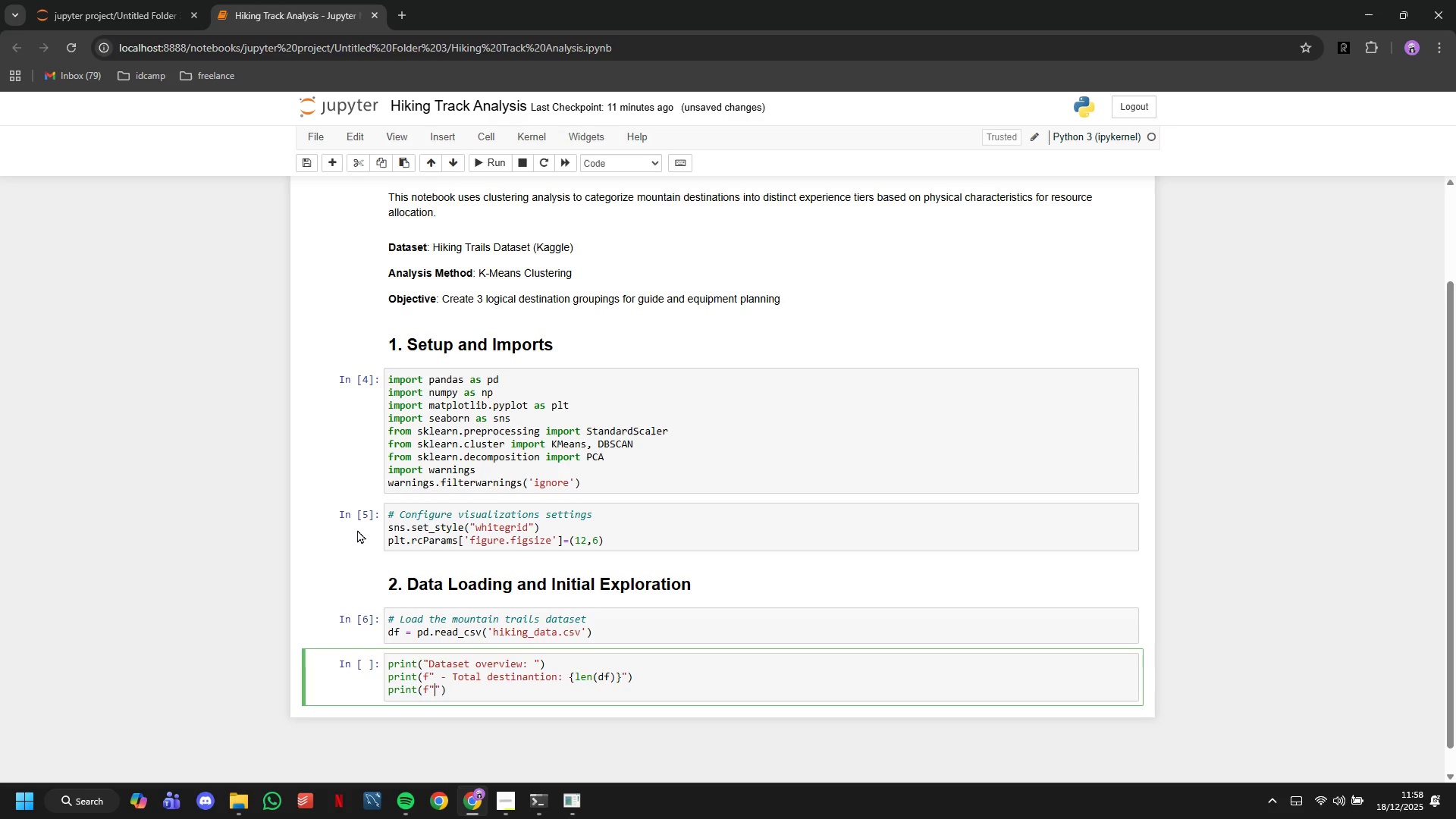 
key(ArrowRight)
 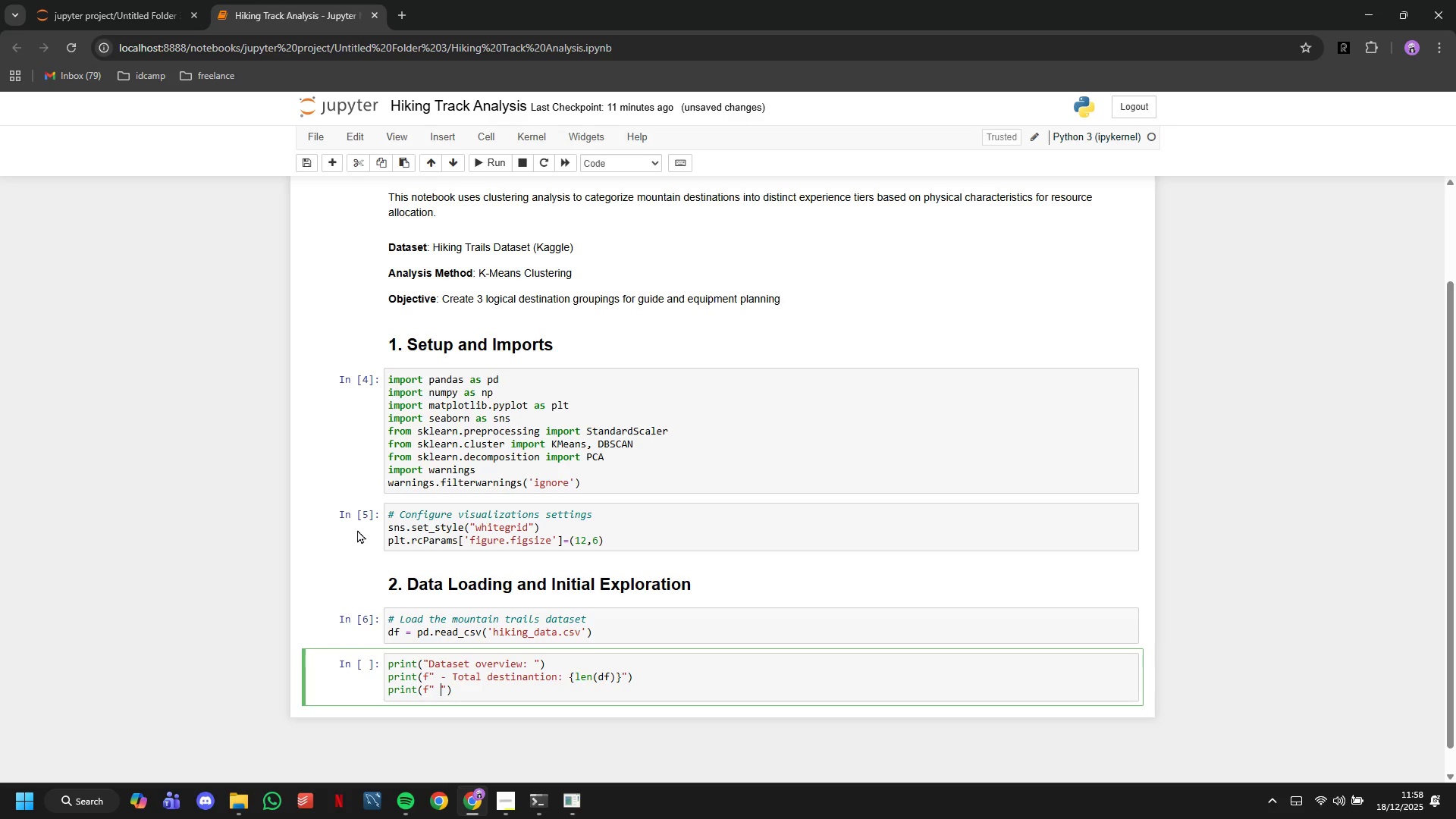 
type( - Number of features: {df.shape[1)
 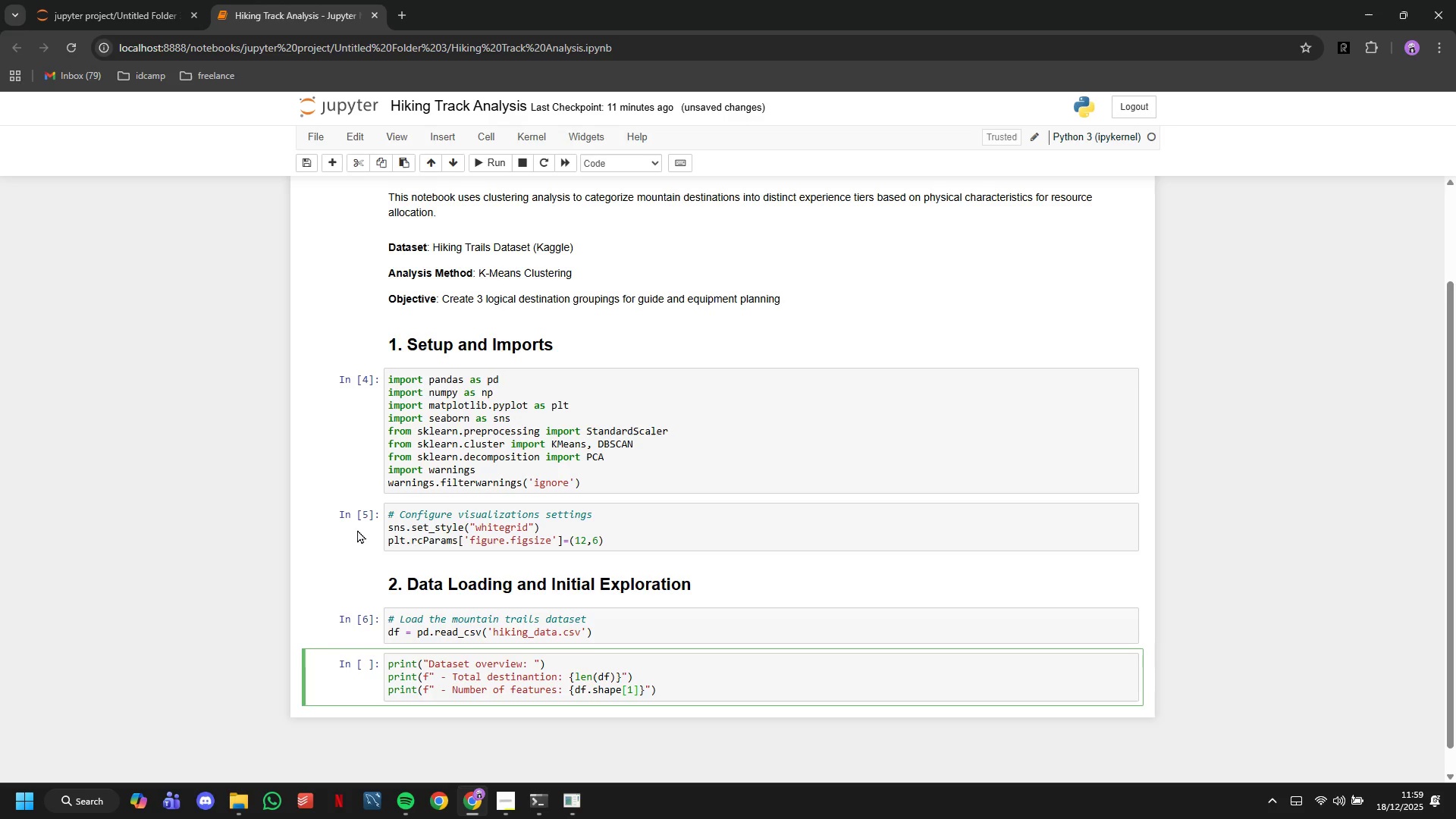 
 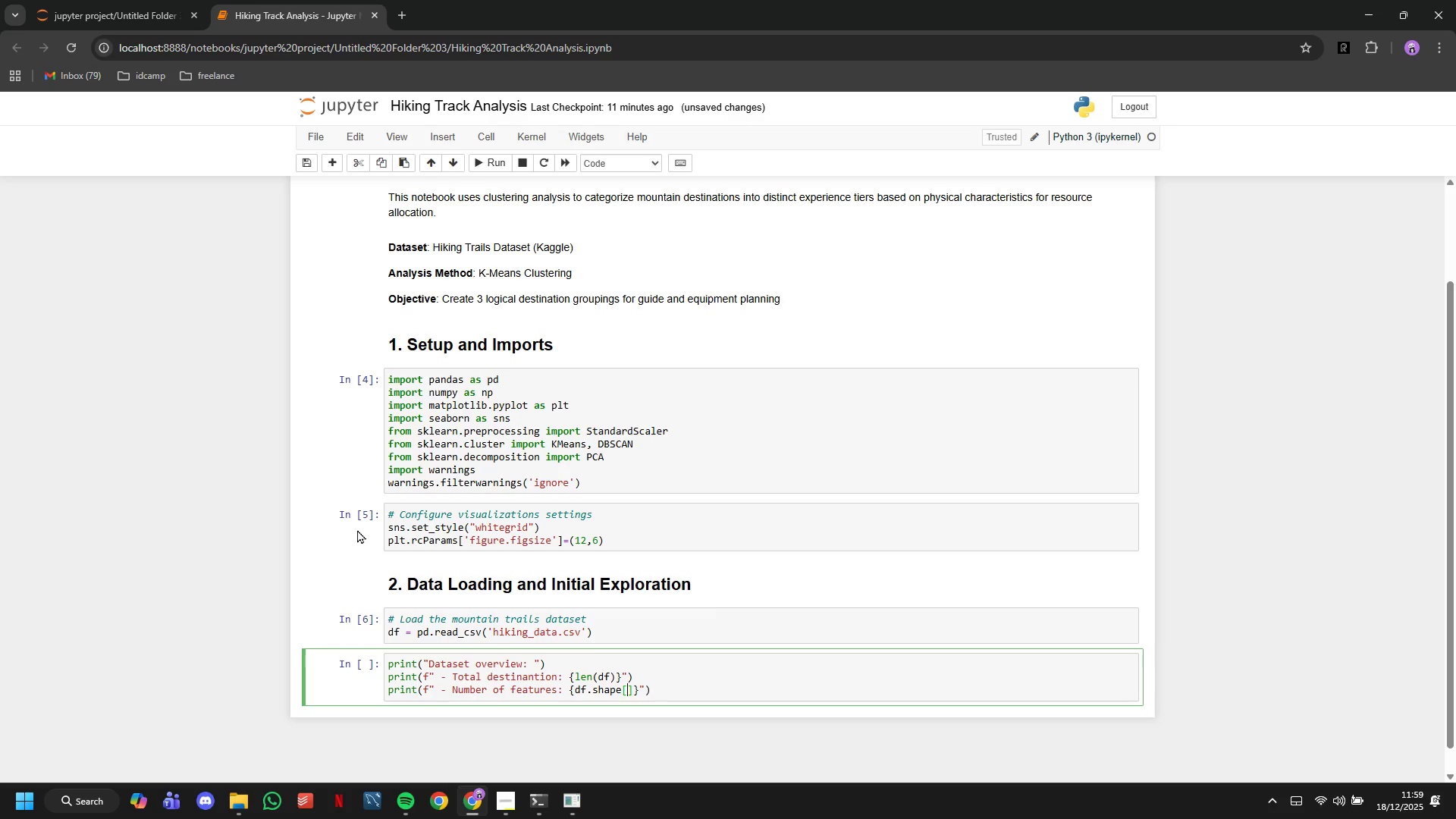 
key(ArrowRight)
 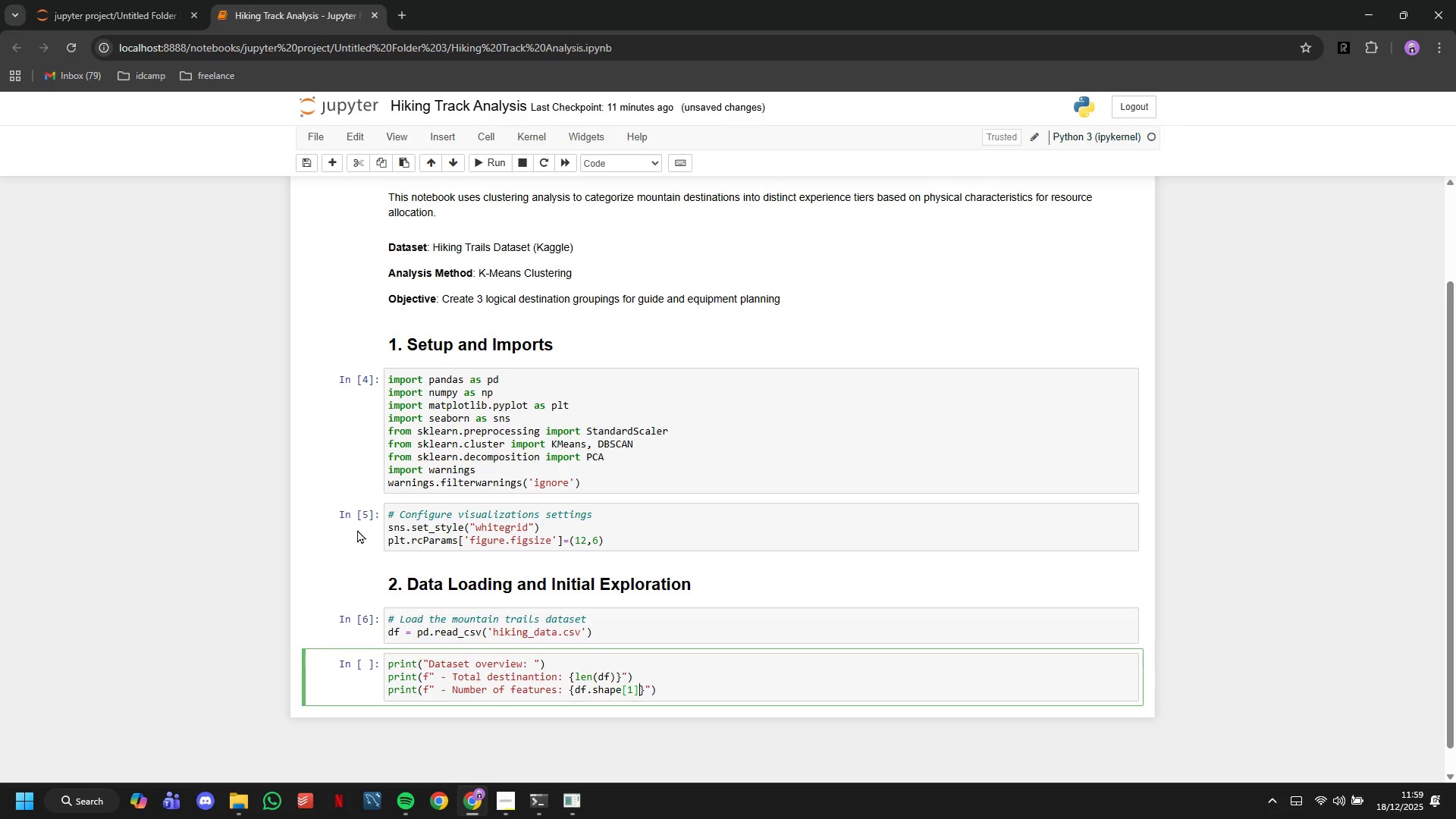 
key(ArrowRight)
 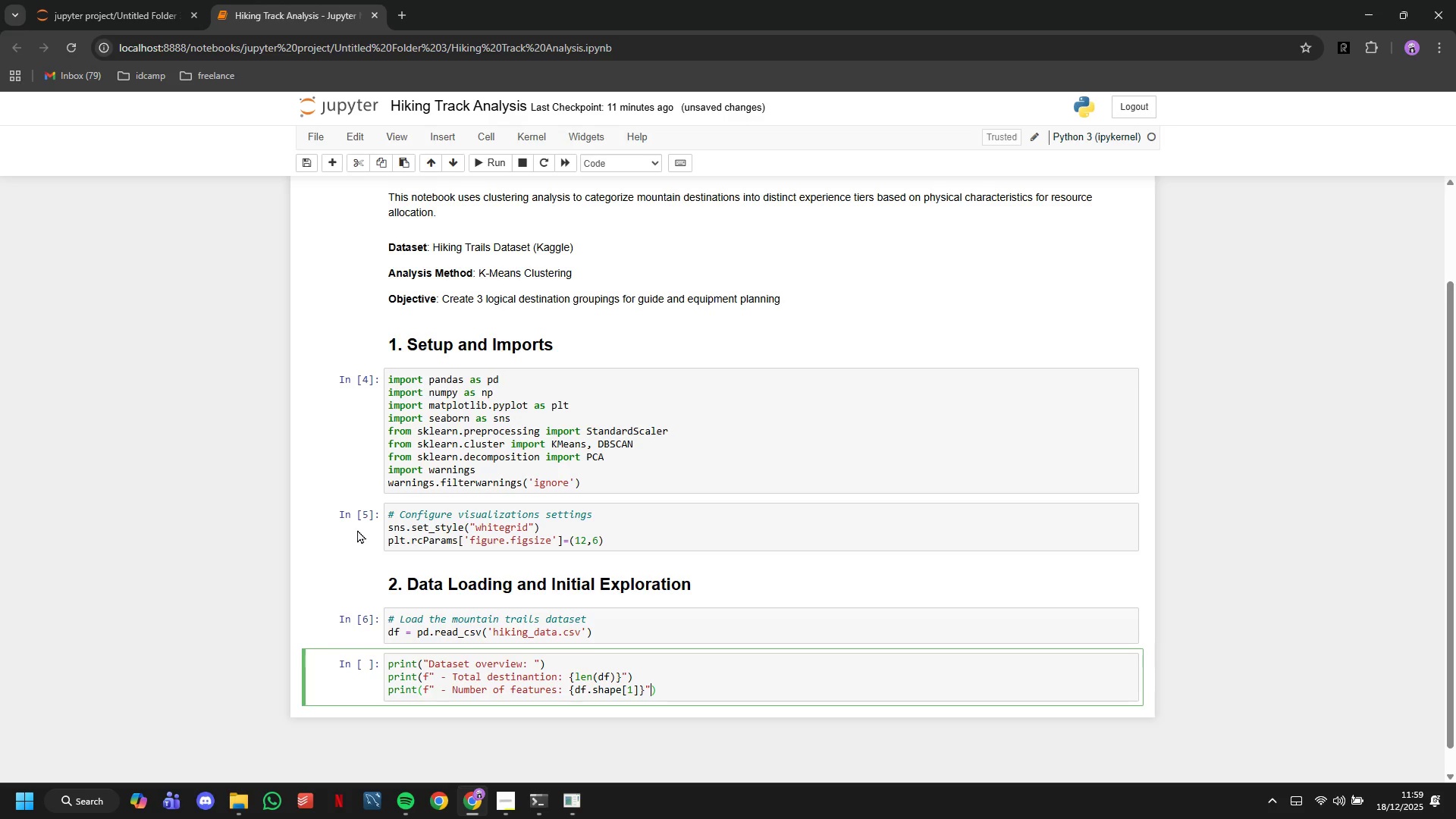 
key(ArrowRight)
 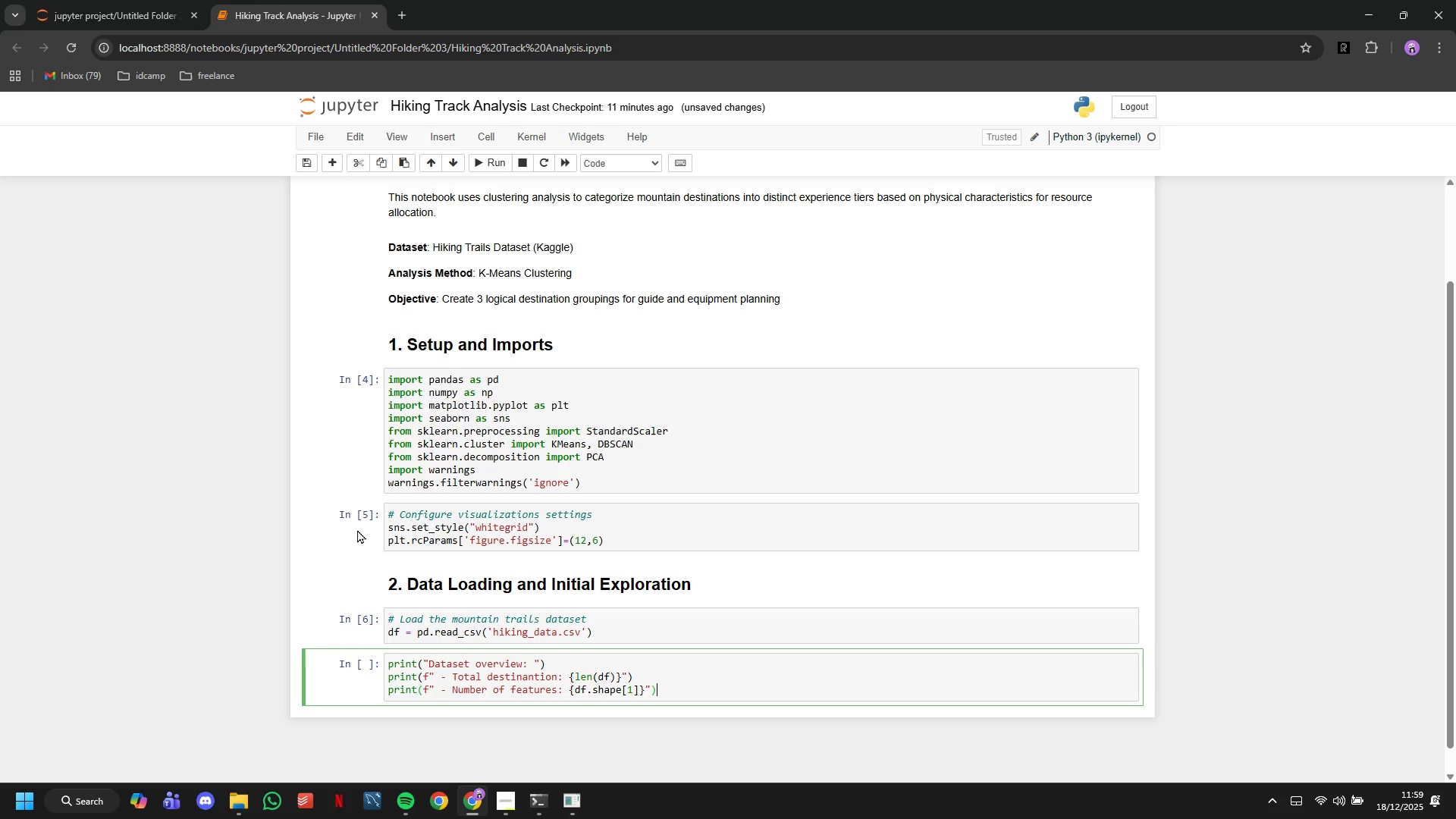 
key(ArrowRight)
 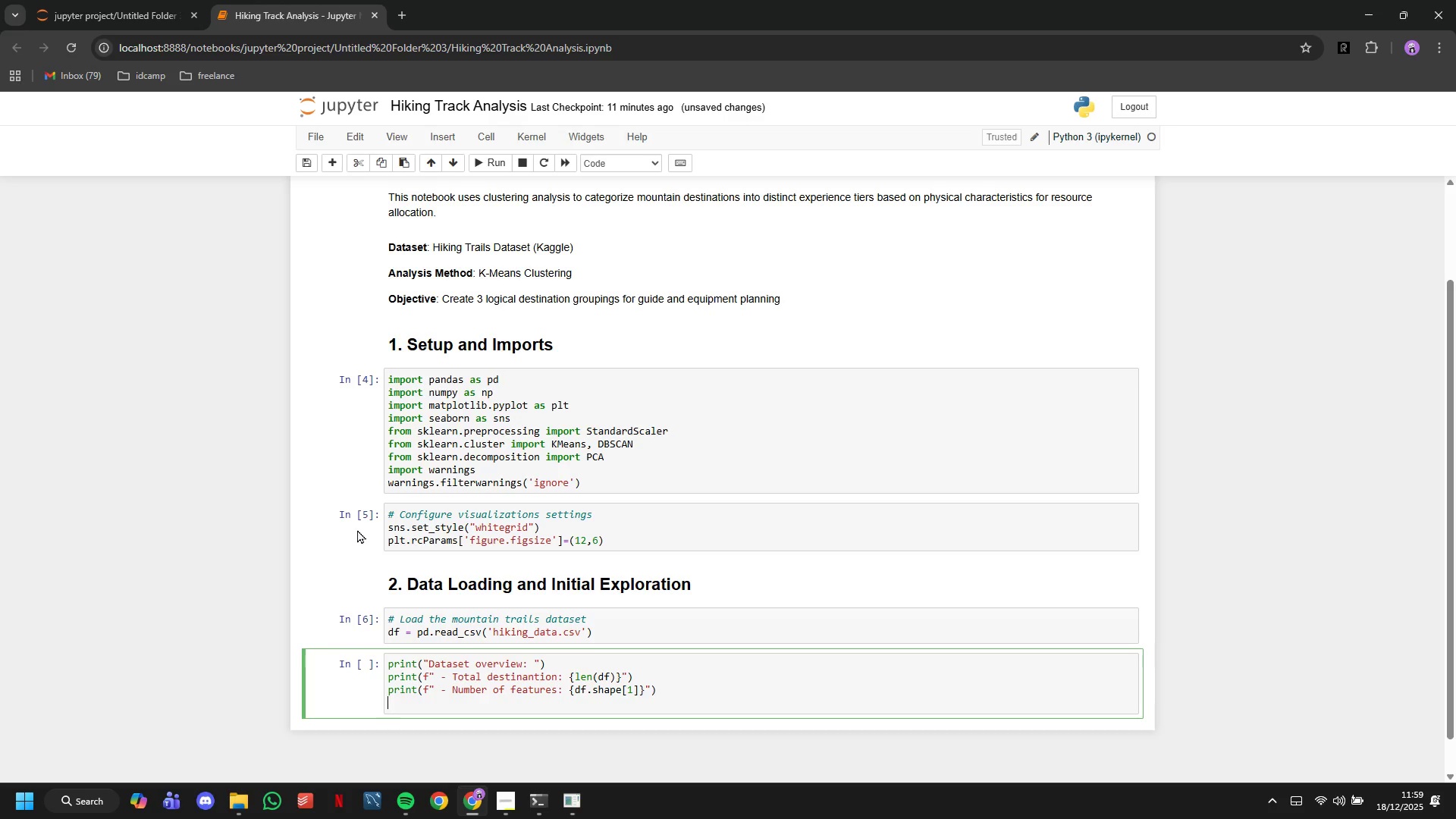 
key(Enter)
 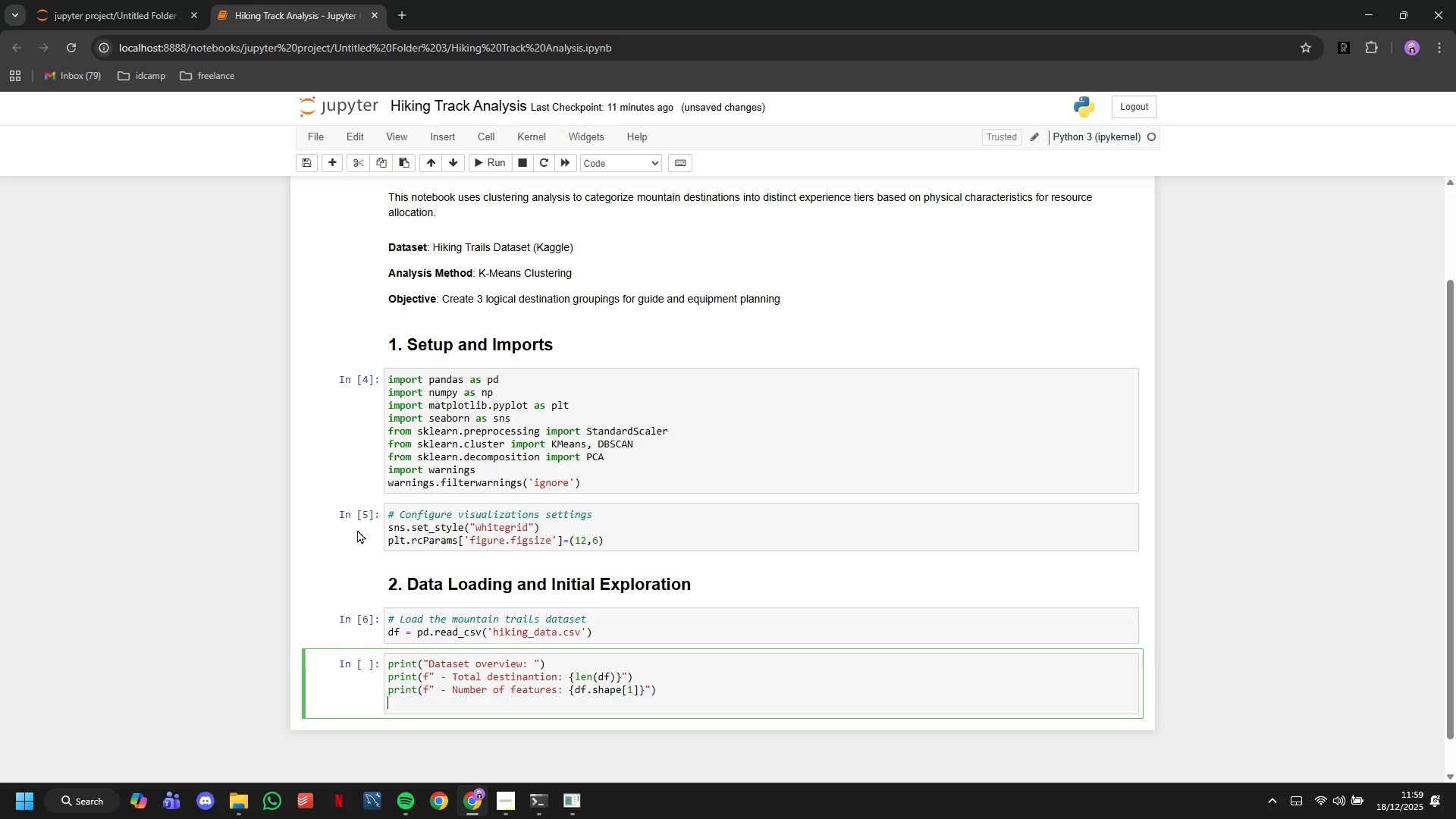 
key(Backspace)
 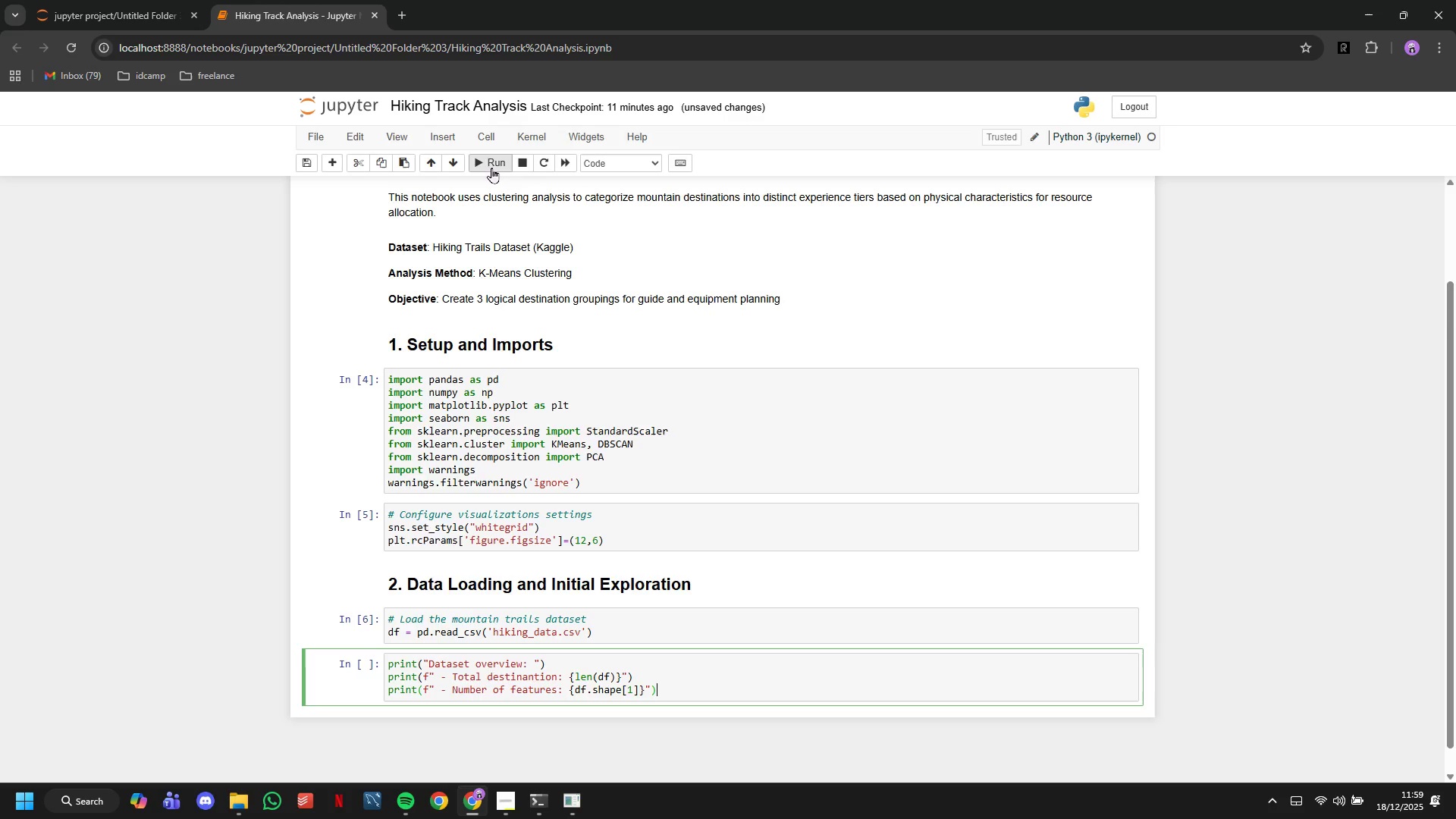 
left_click([491, 168])
 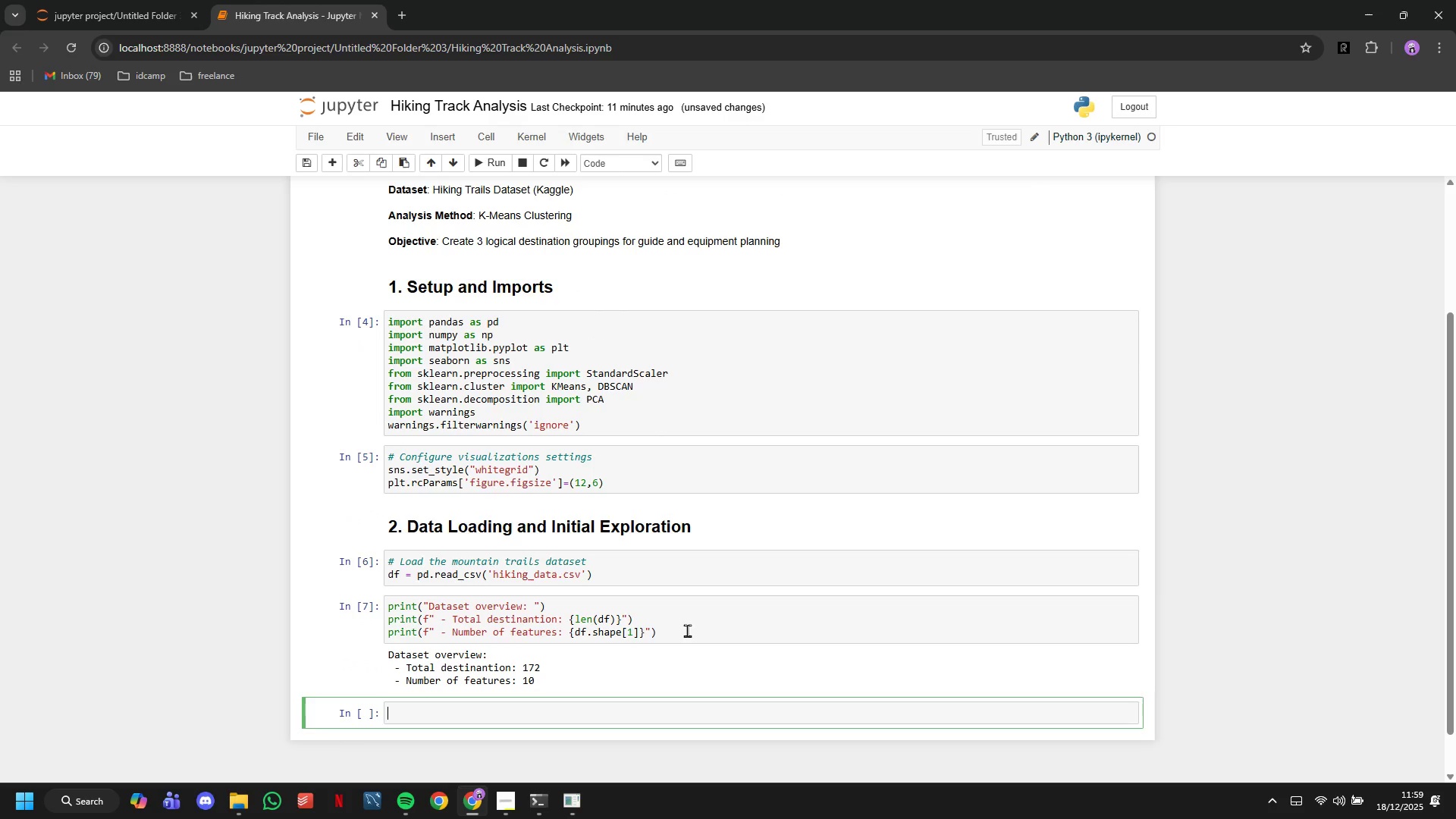 
left_click([692, 632])
 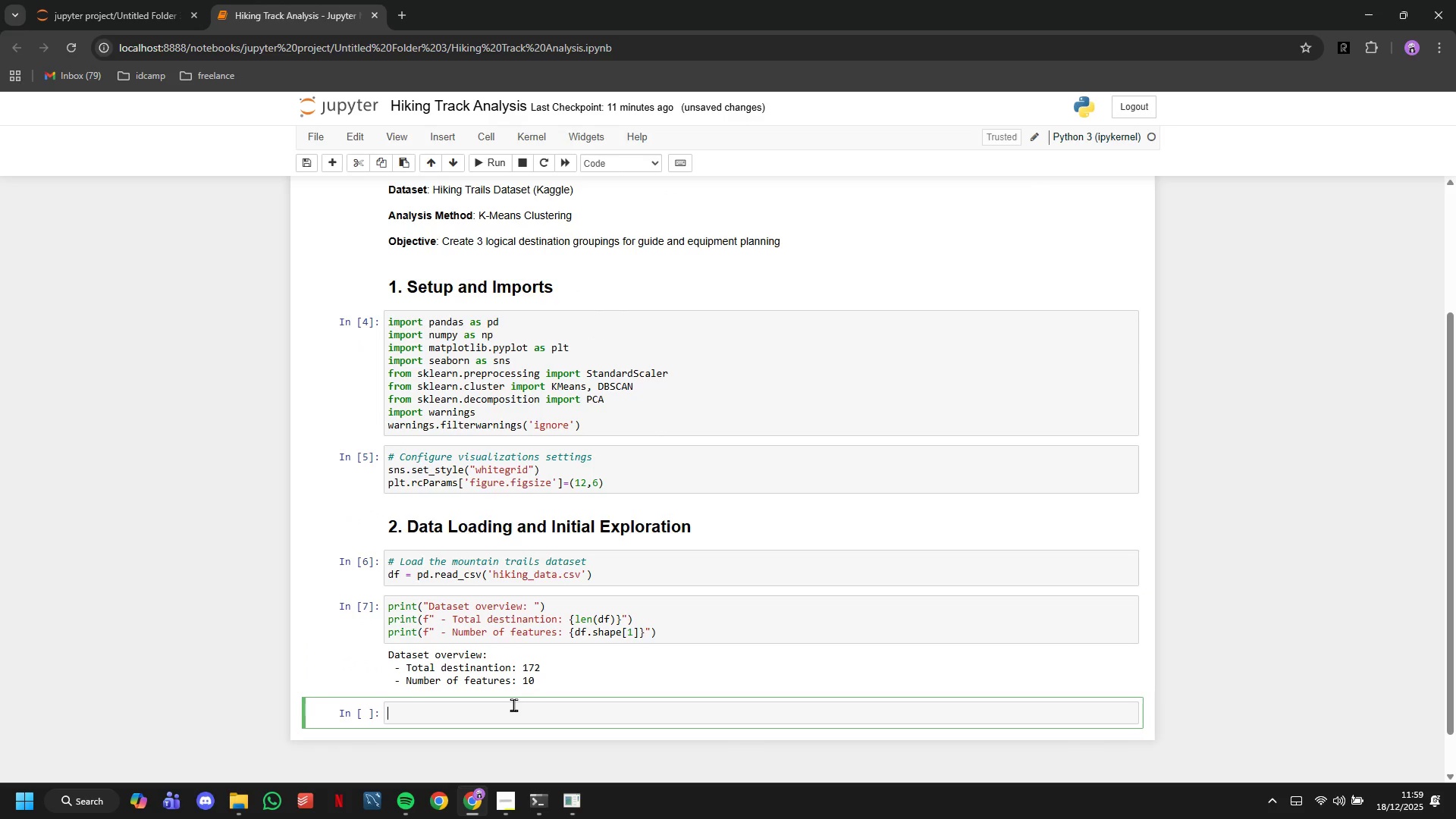 
left_click([513, 704])
 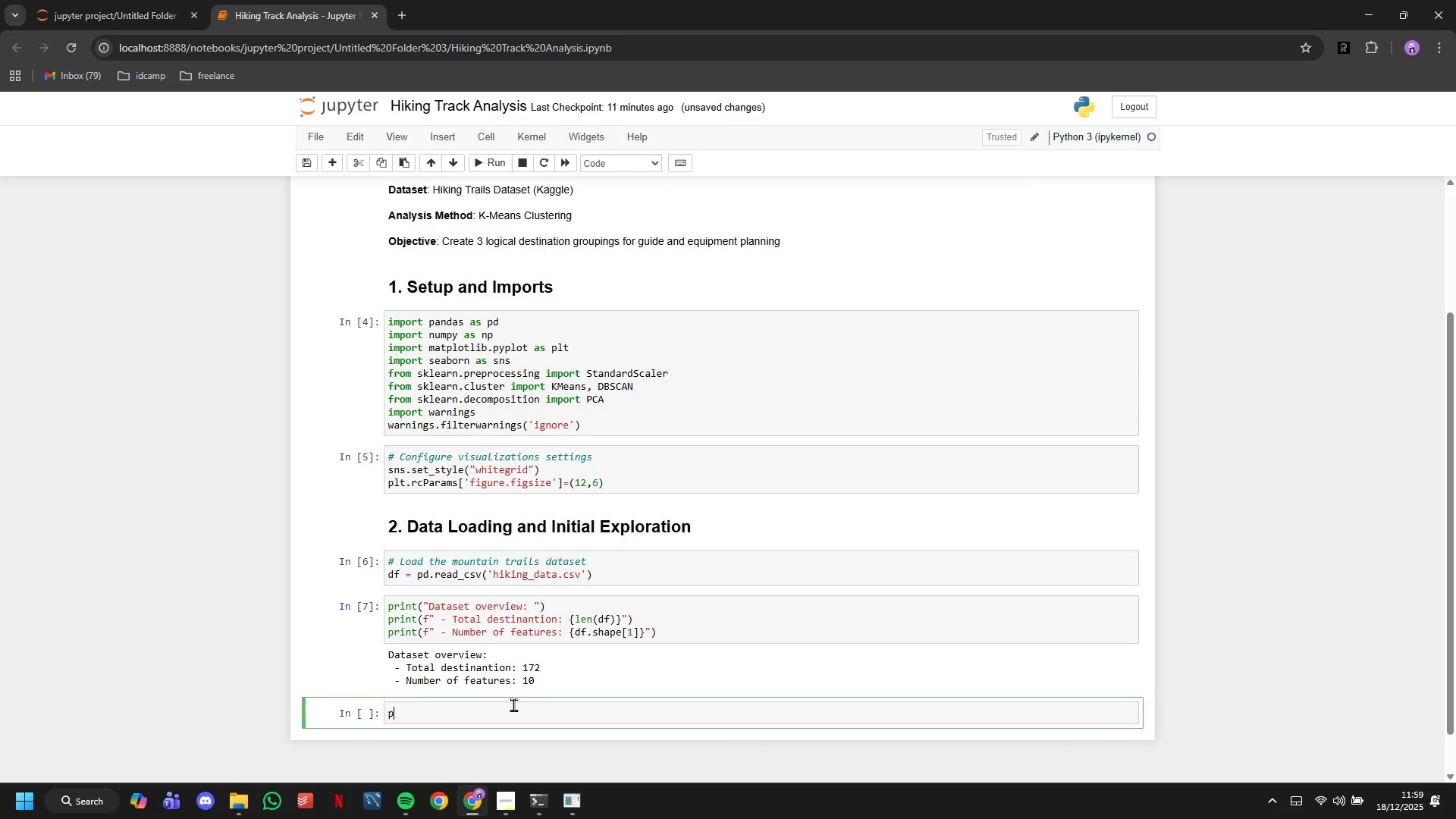 
type(print("Column informationL)
key(Backspace)
type(: )
 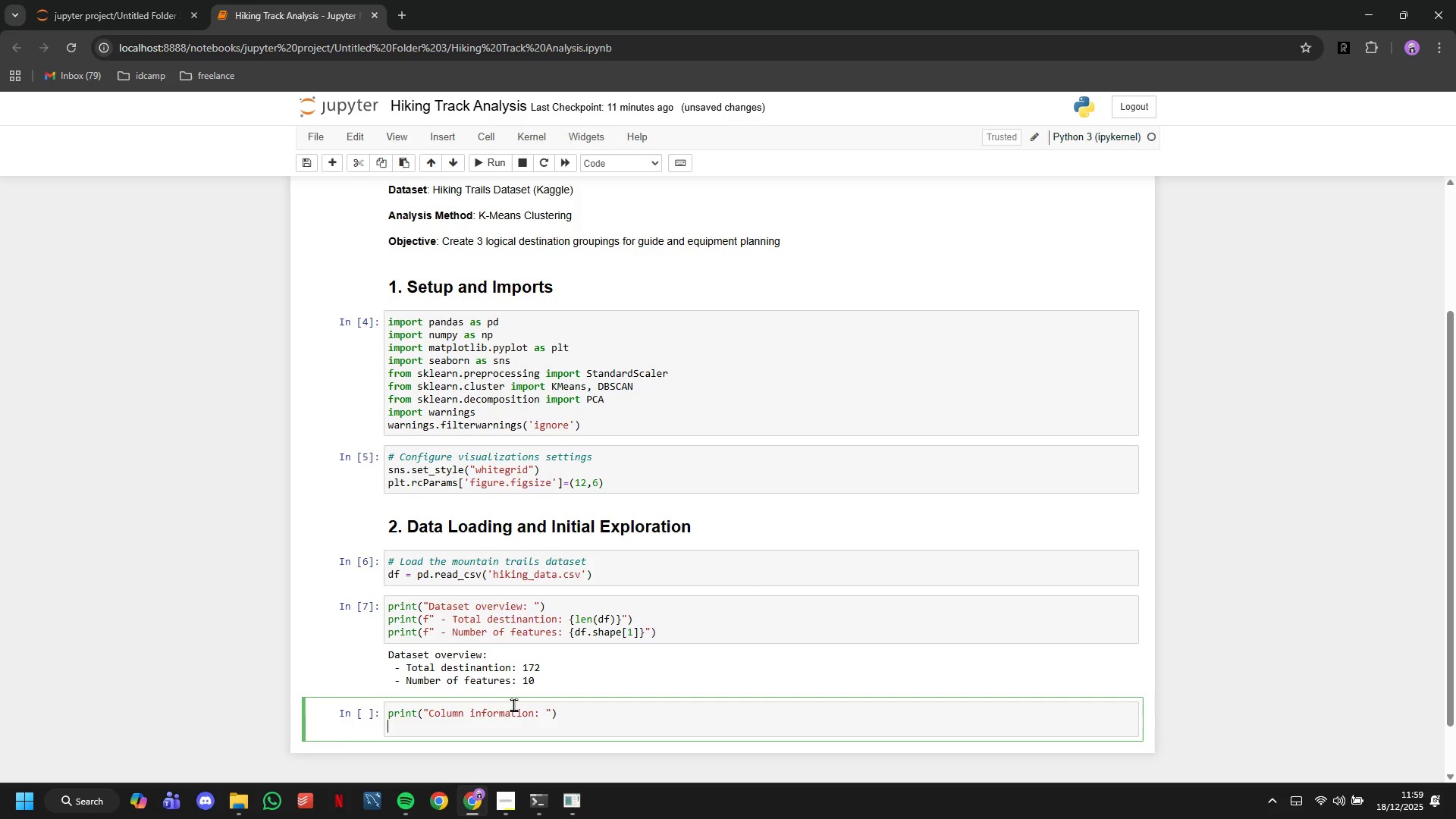 
 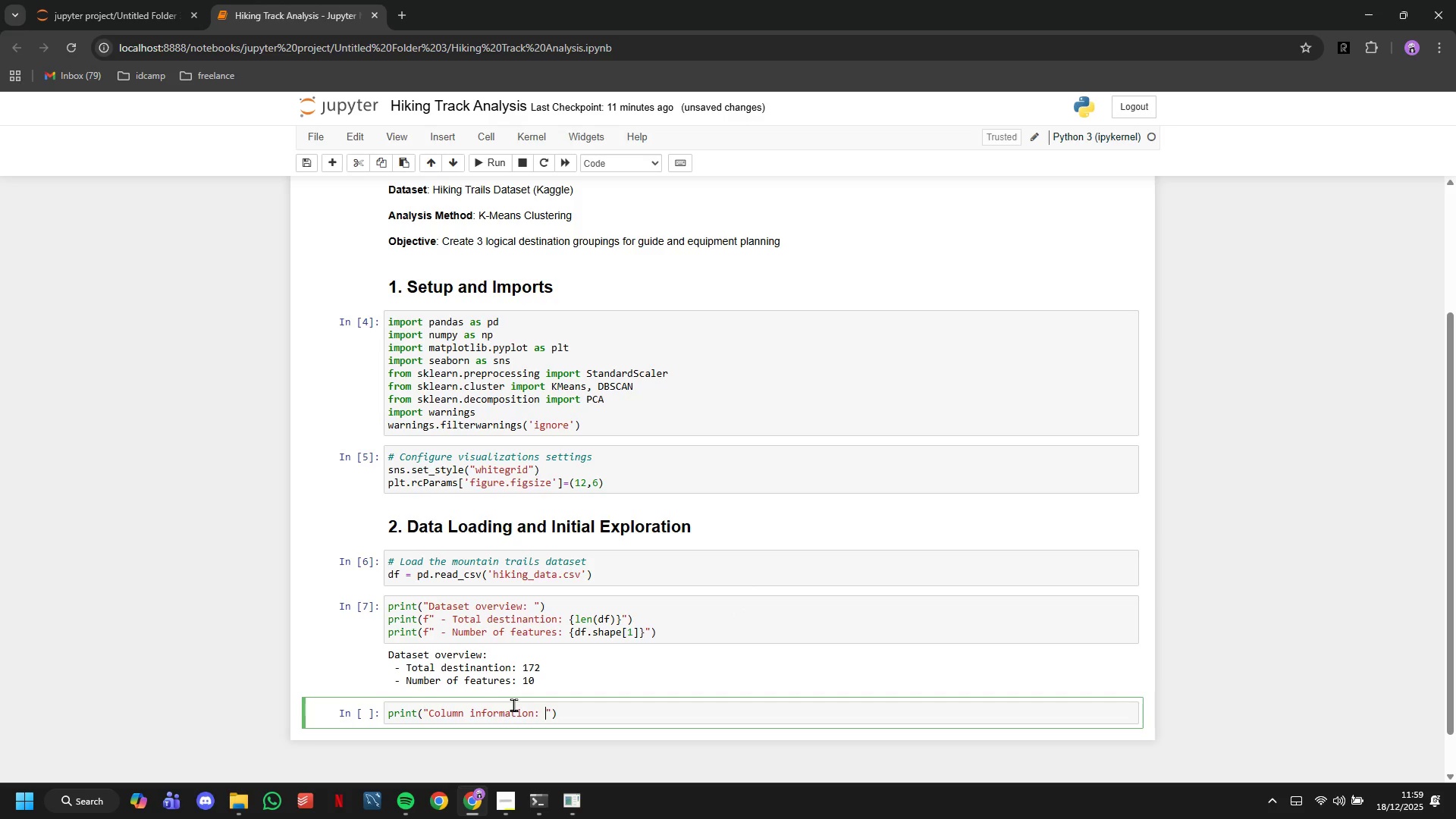 
key(ArrowRight)
 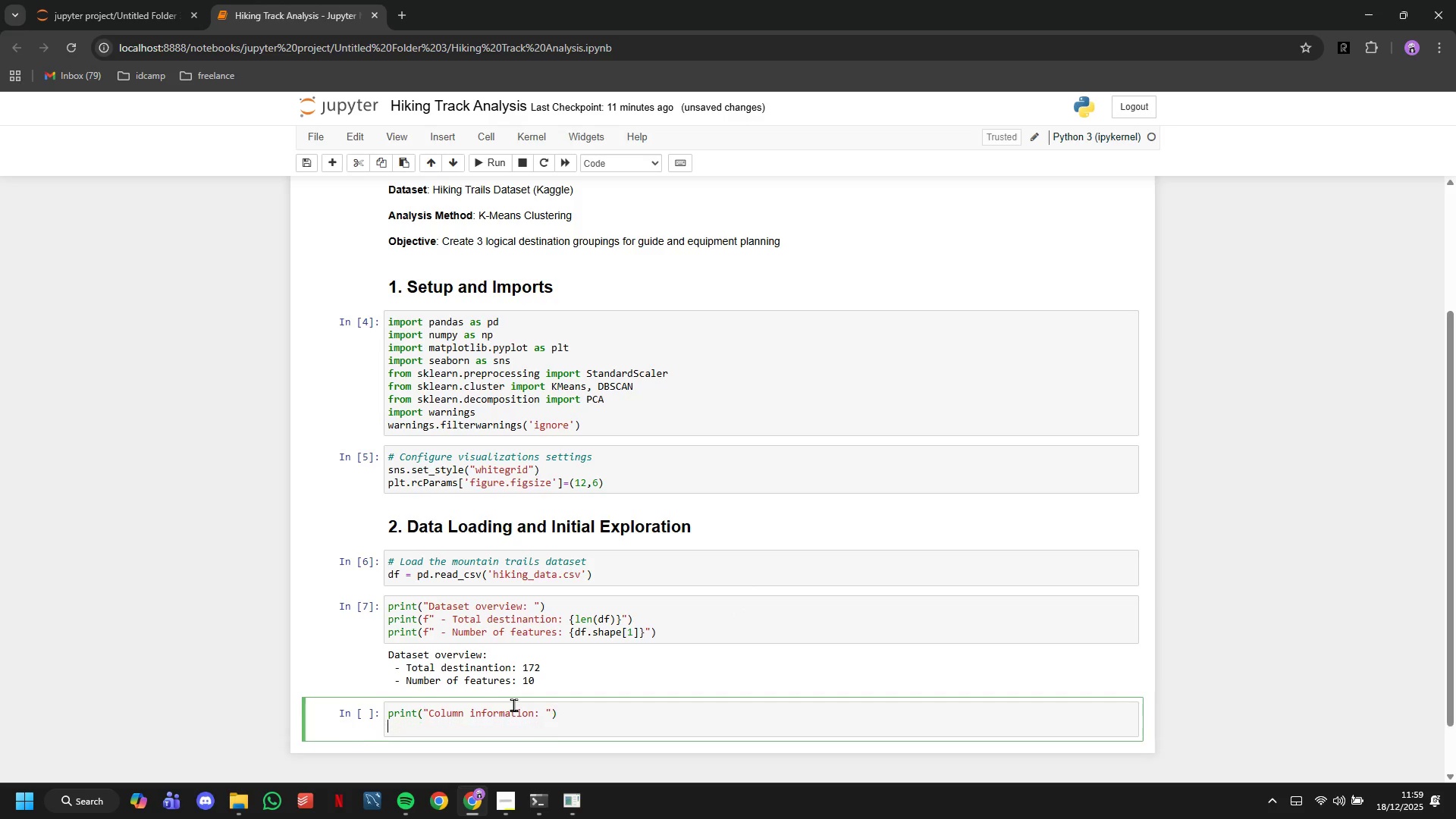 
key(ArrowRight)
 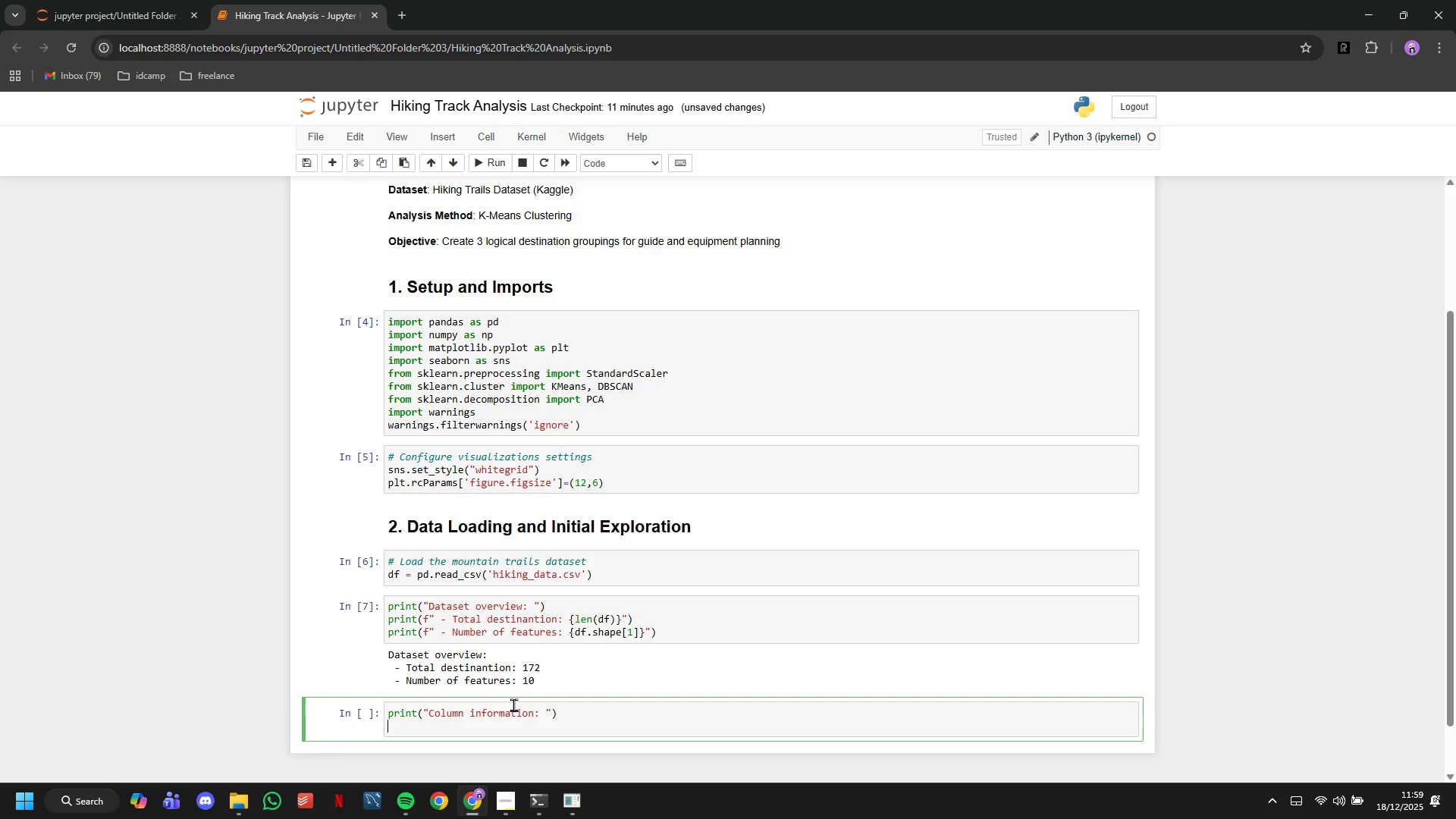 
key(Enter)
 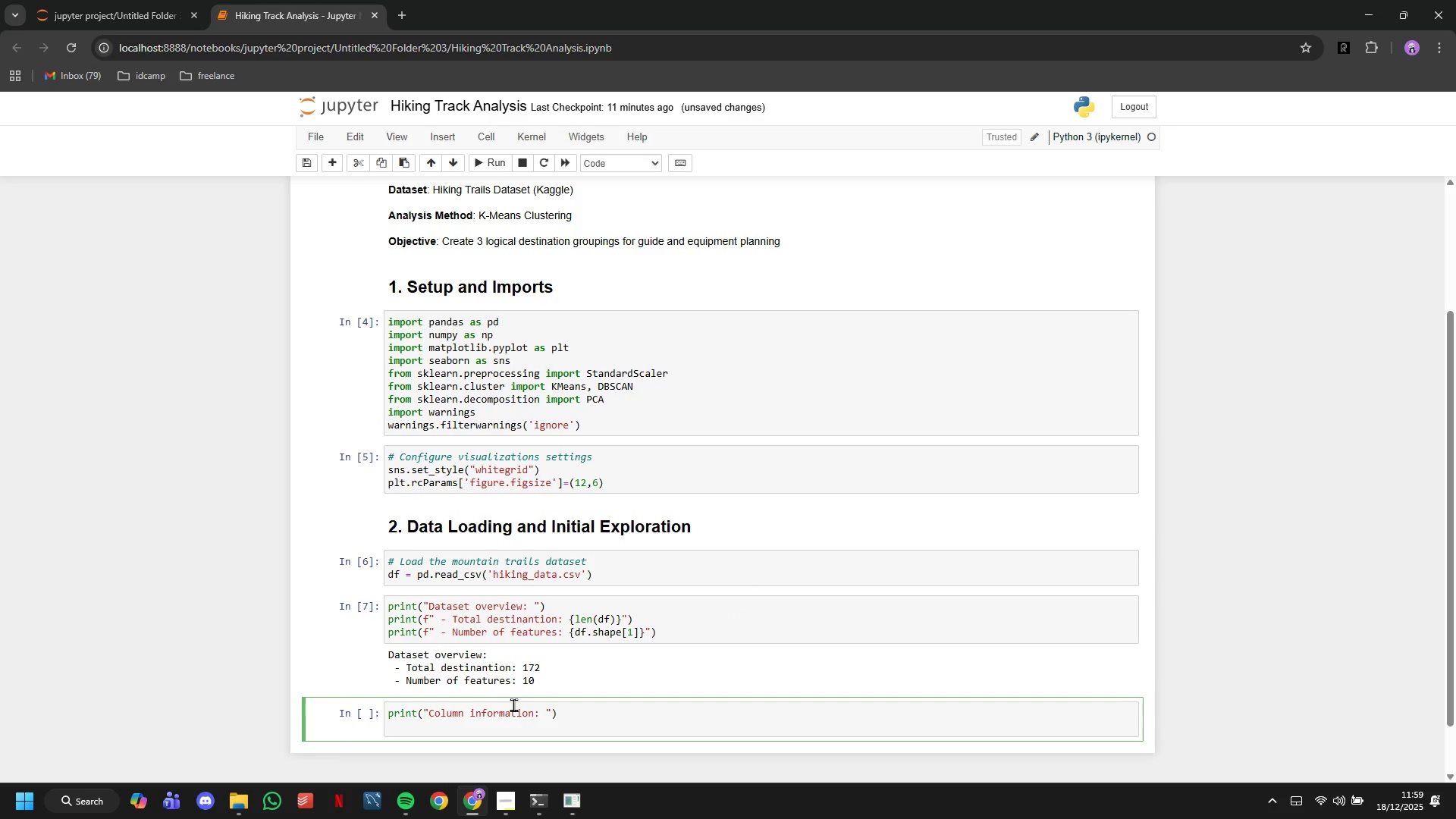 
type(df.info()
 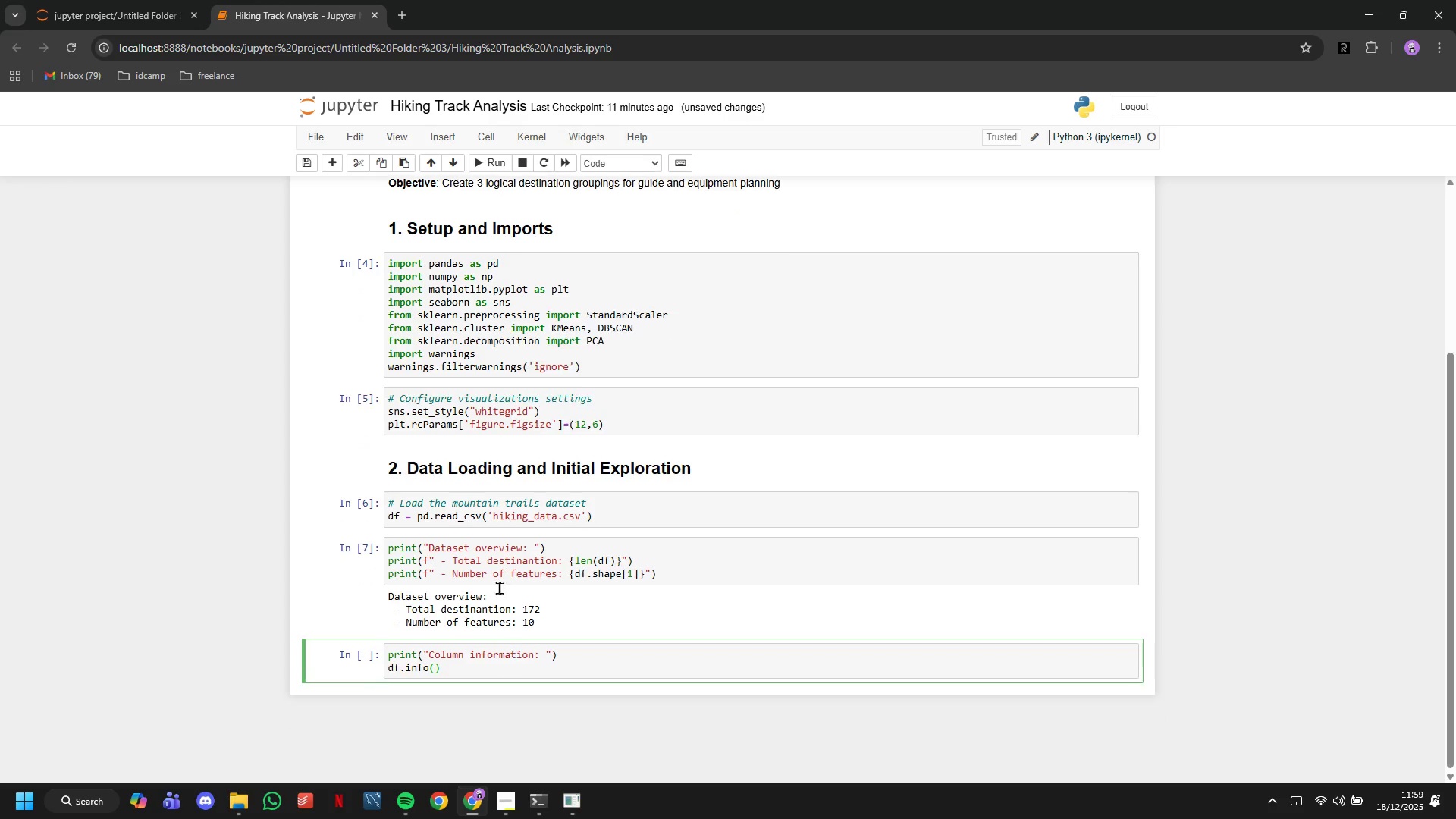 
scroll: coordinate [513, 678], scroll_direction: down, amount: 5.0
 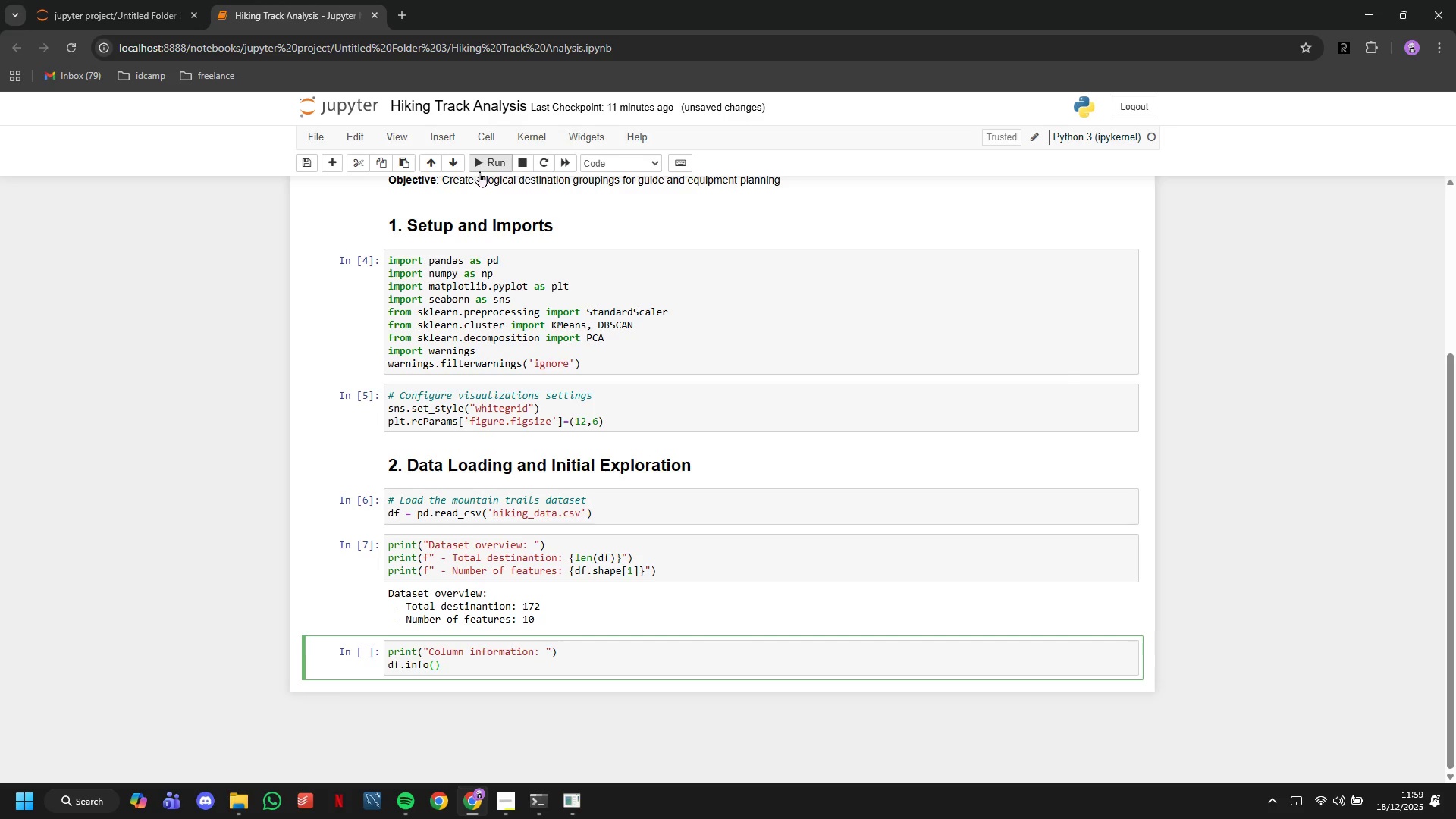 
left_click([479, 171])
 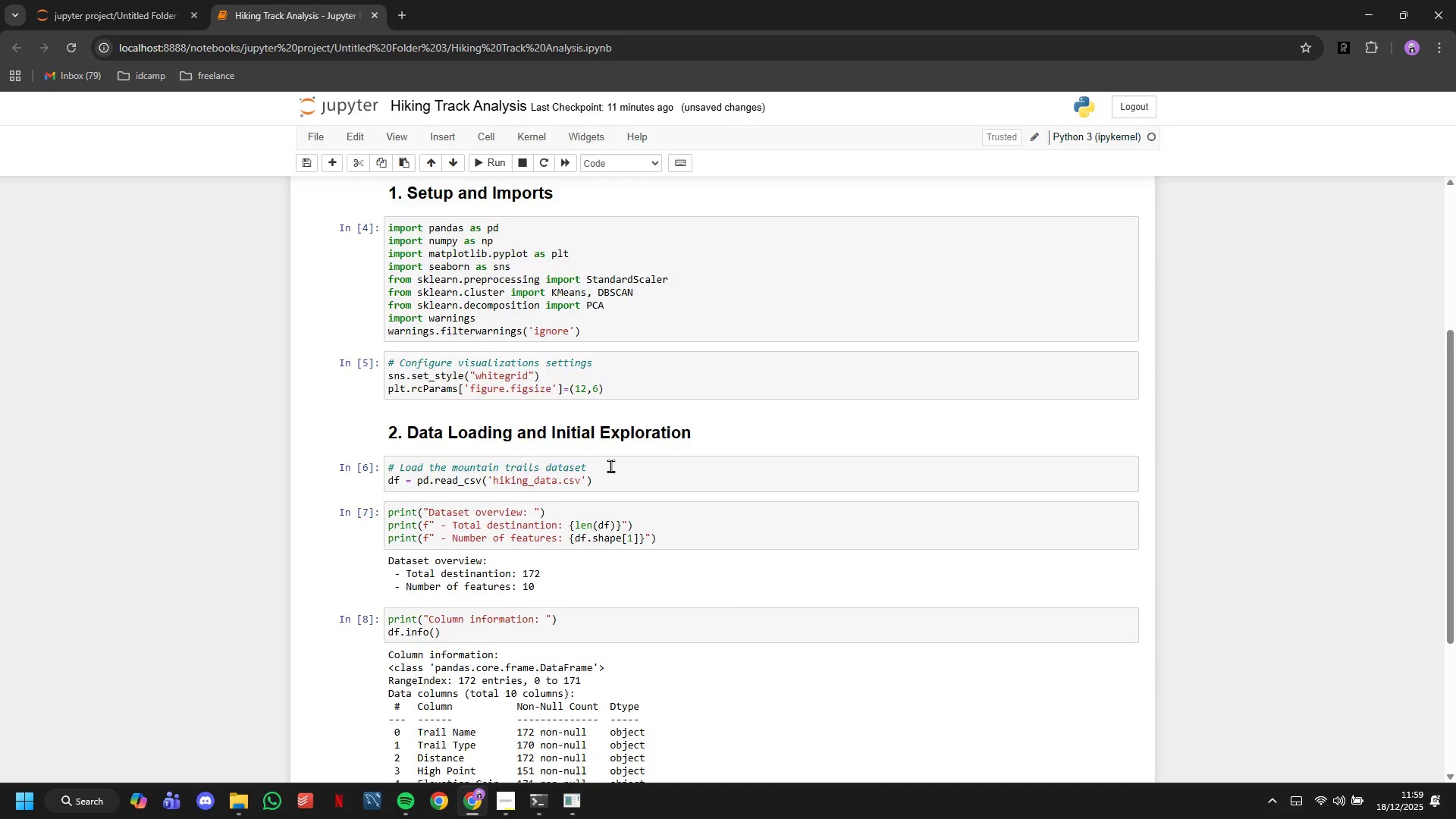 
scroll: coordinate [610, 466], scroll_direction: down, amount: 6.0
 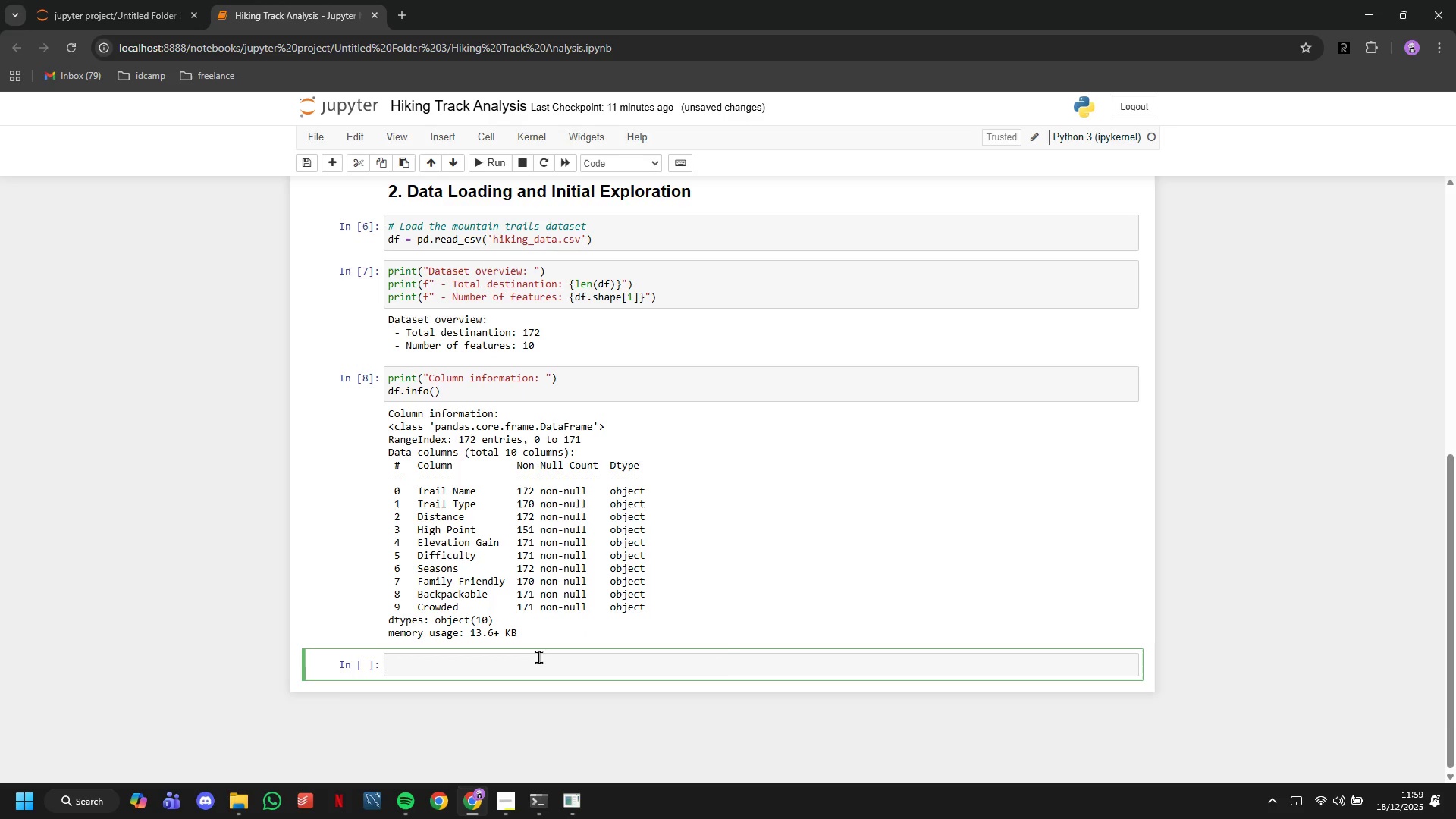 
type(# First 5 destinations)
 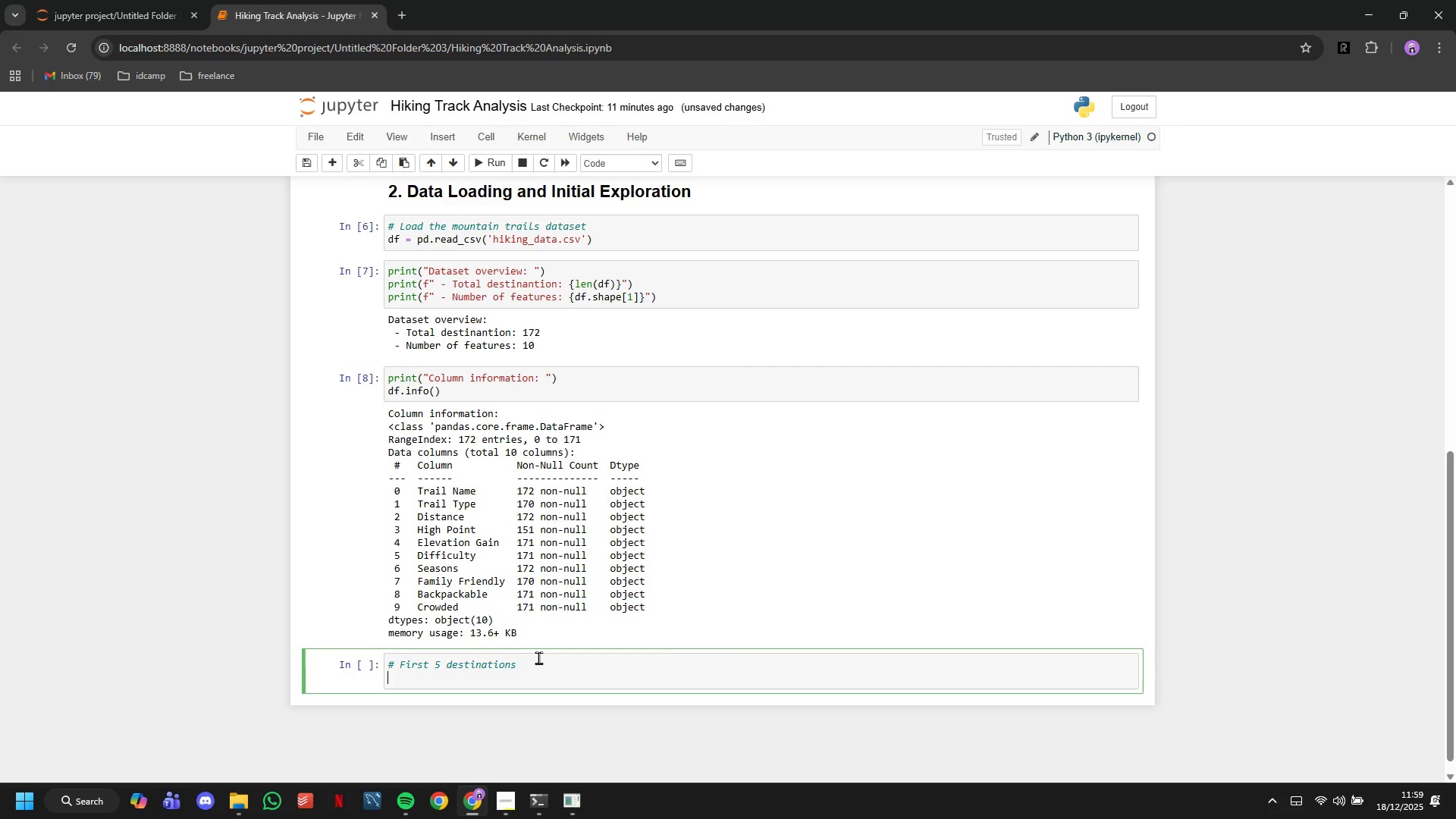 
key(Enter)
 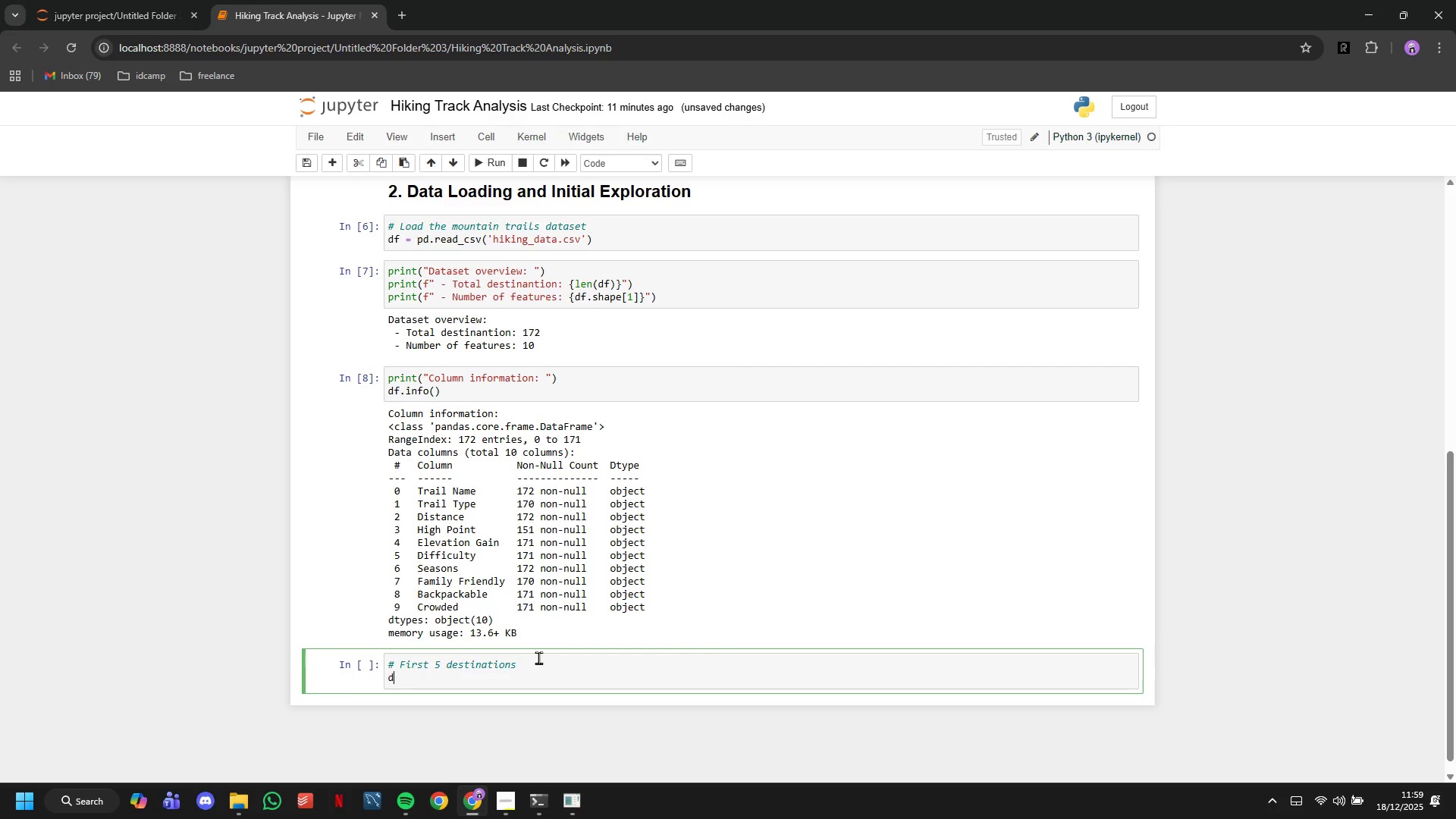 
type(df.head()
 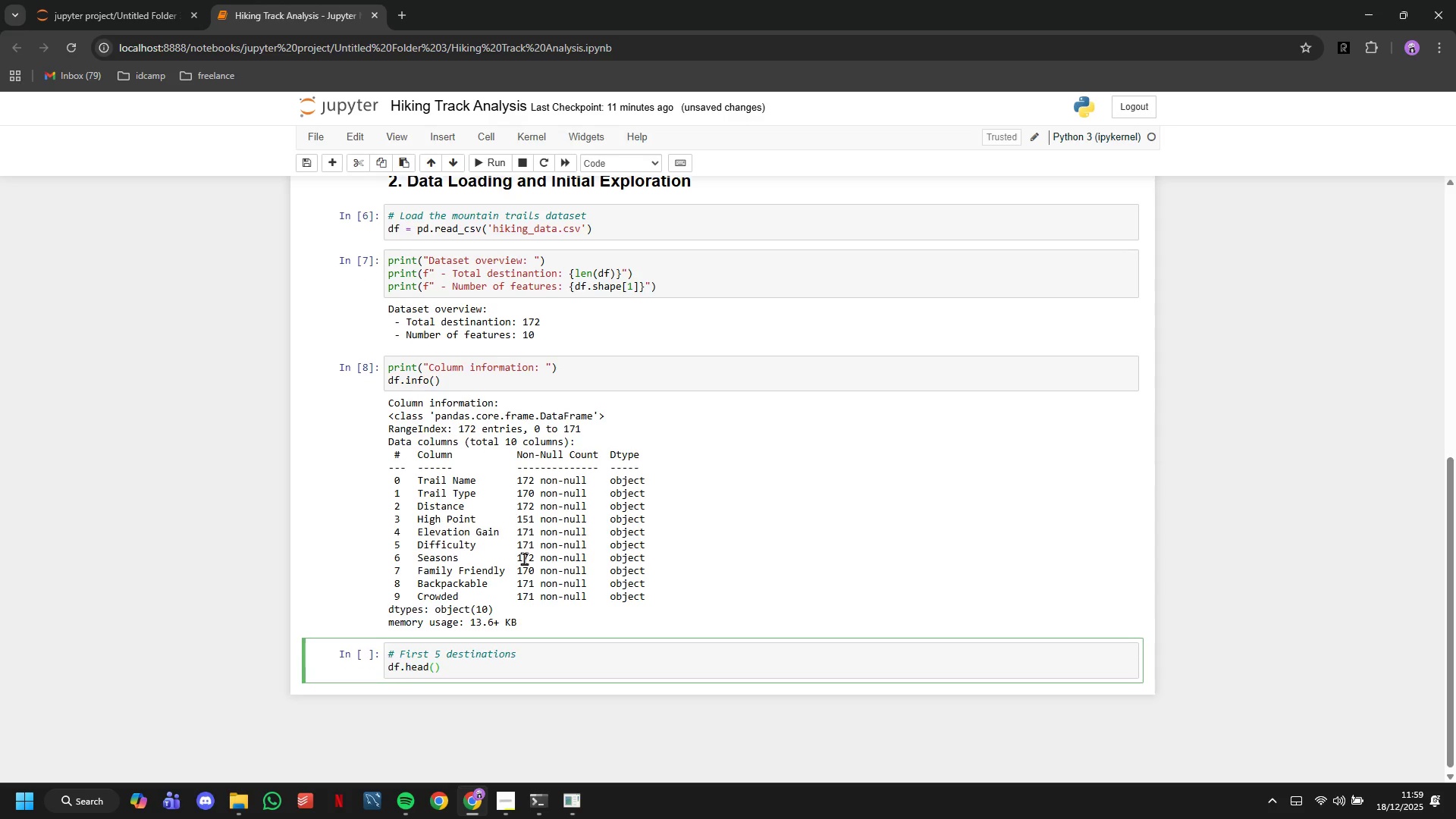 
scroll: coordinate [530, 643], scroll_direction: down, amount: 4.0
 